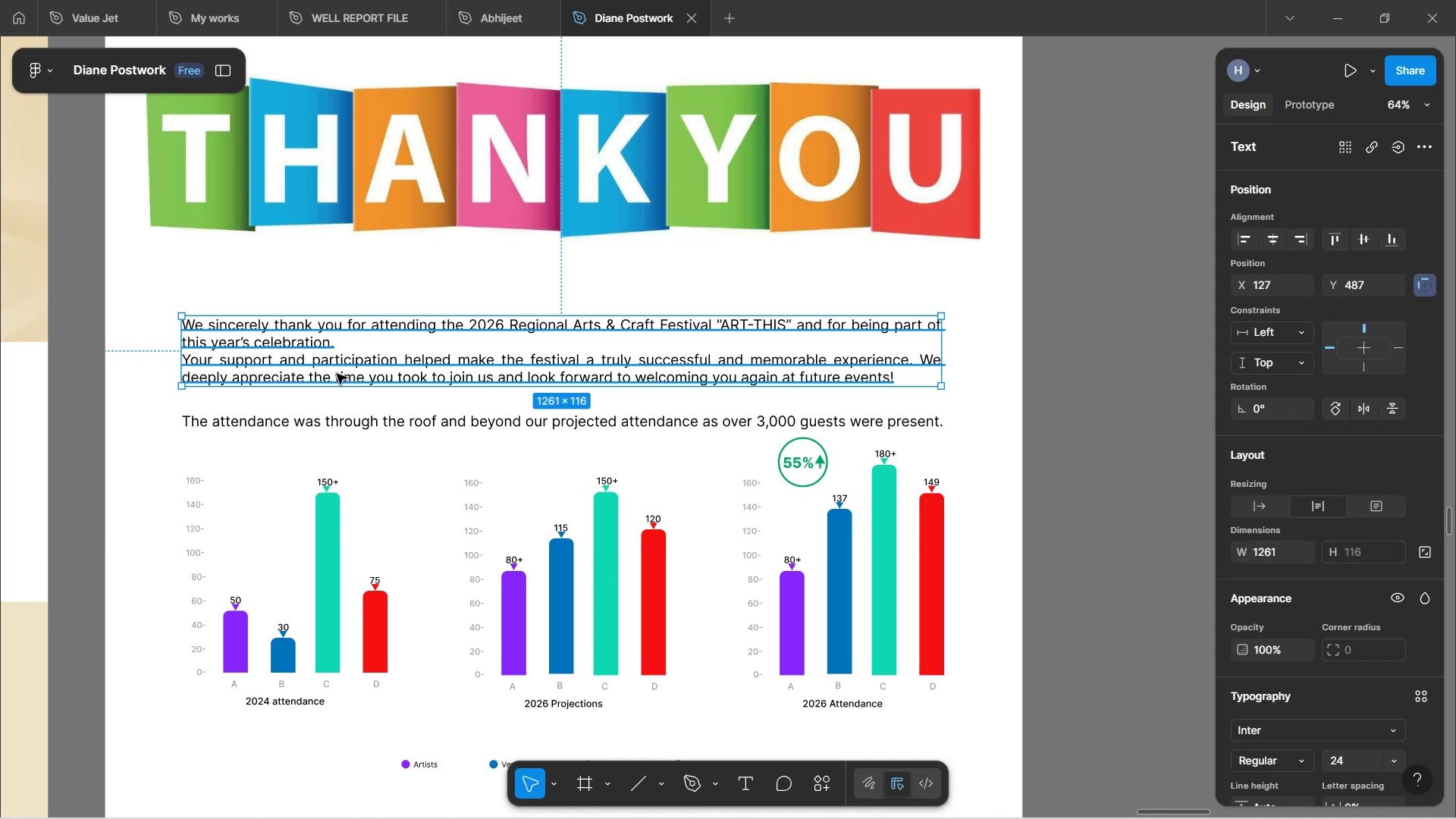 
key(ArrowUp)
 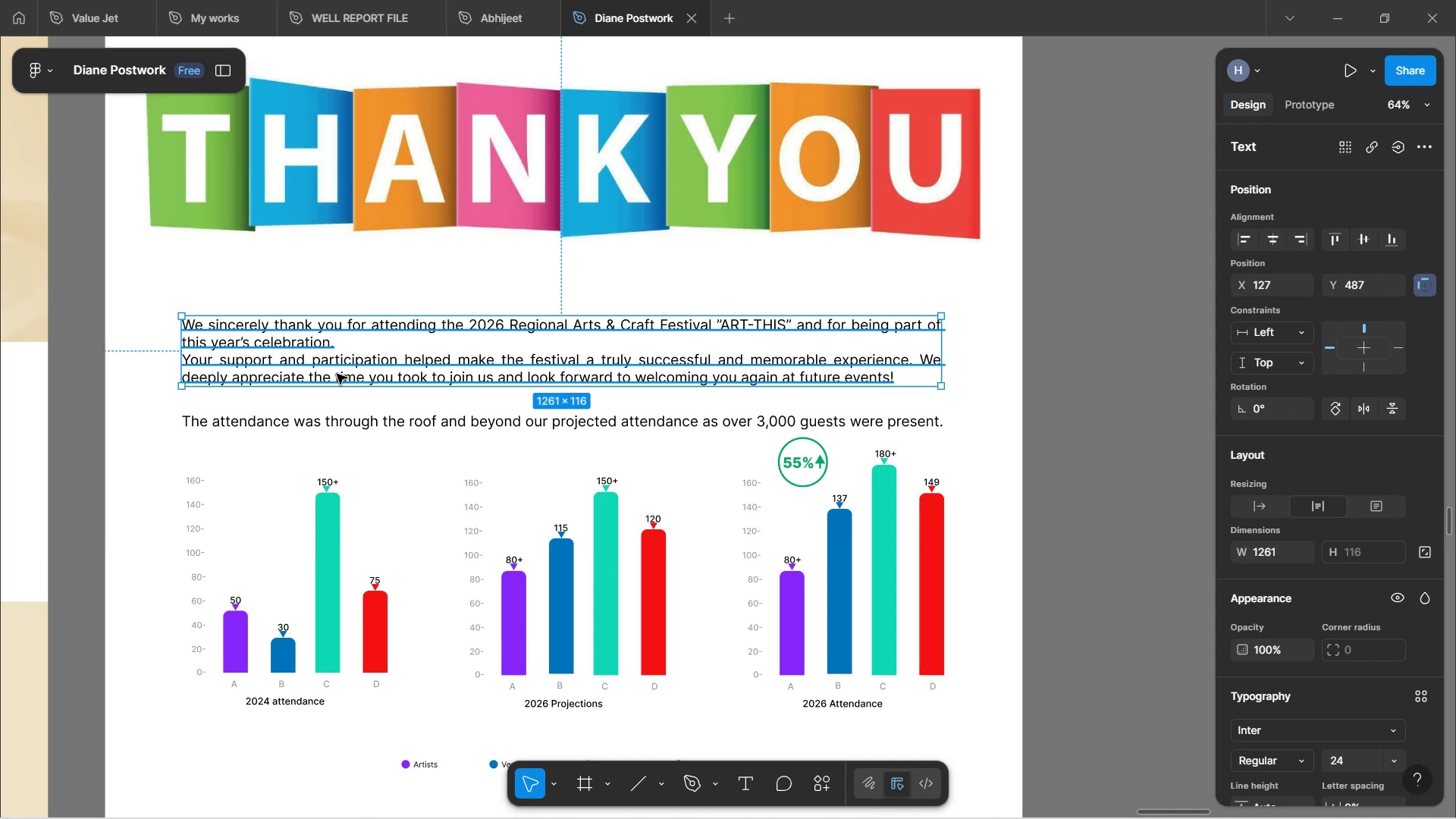 
key(ArrowUp)
 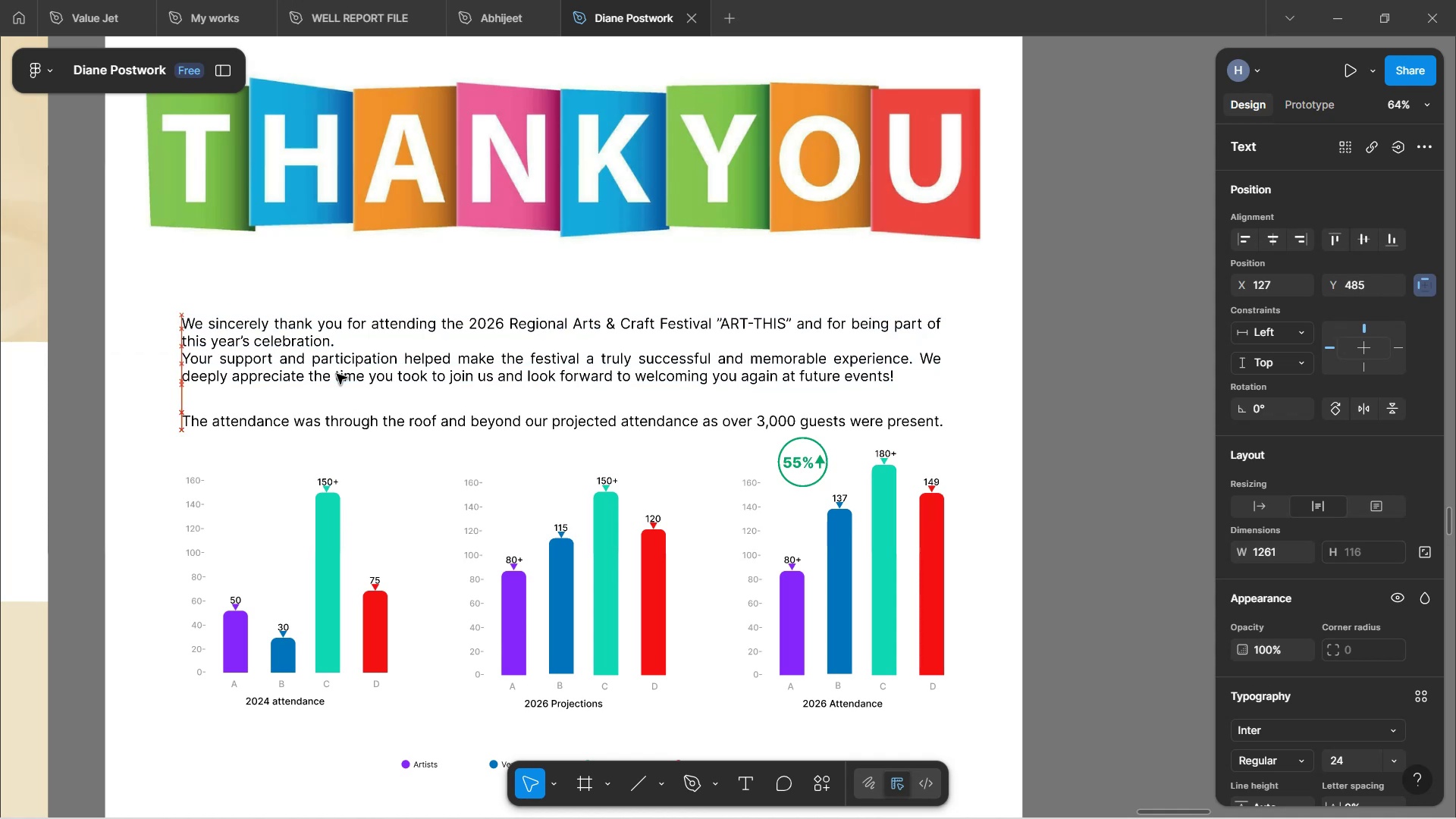 
key(ArrowUp)
 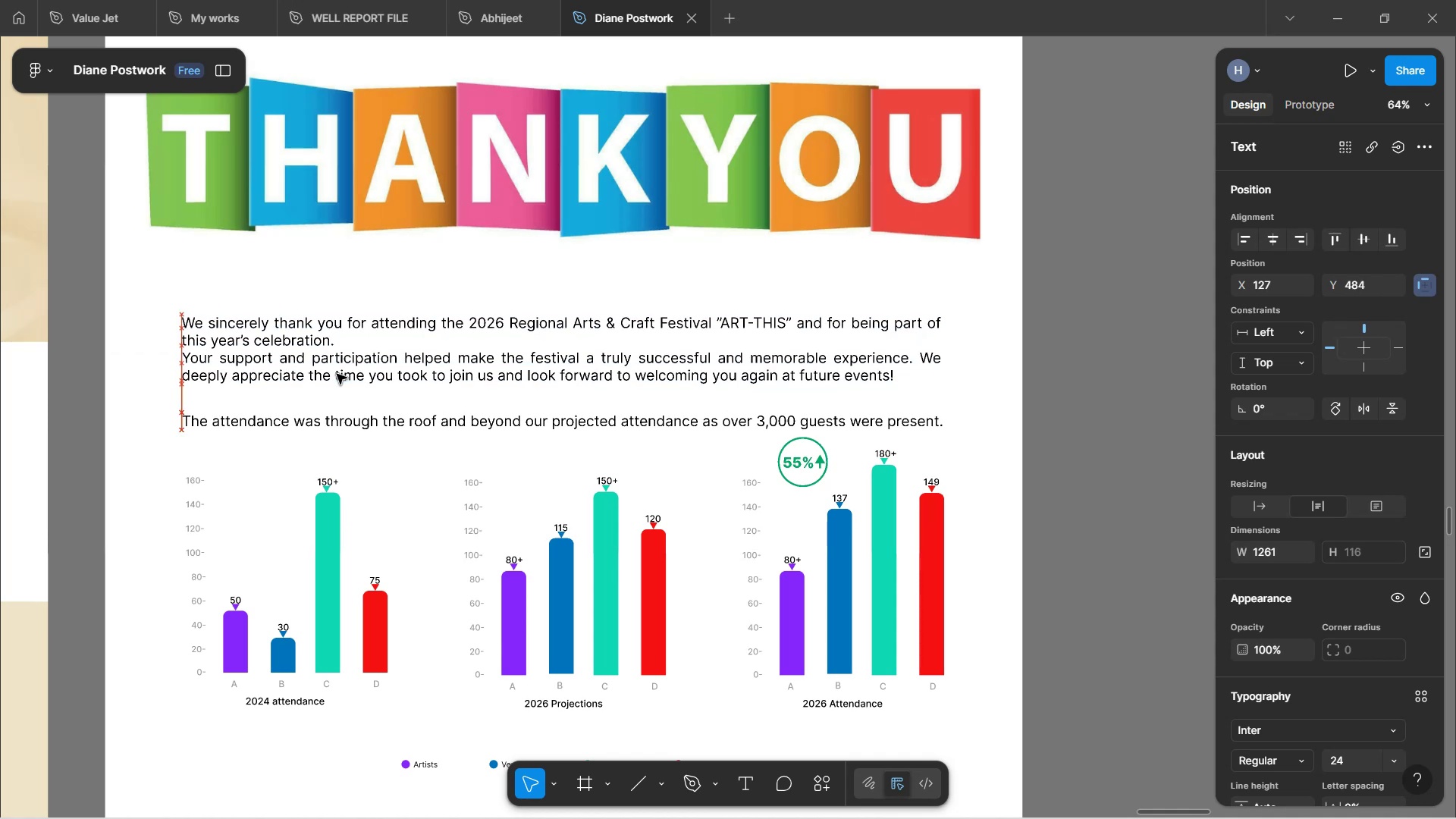 
key(ArrowUp)
 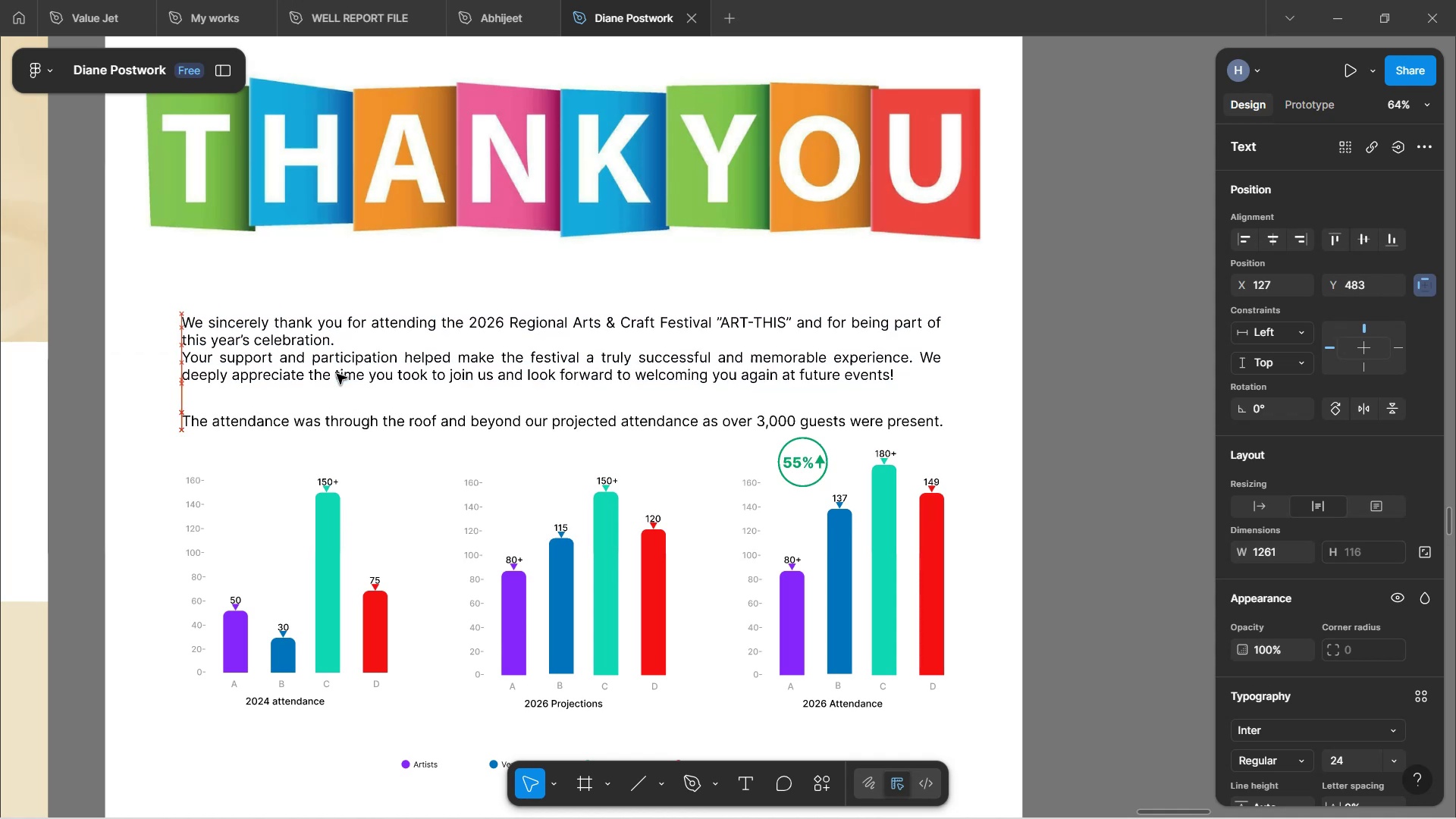 
key(ArrowUp)
 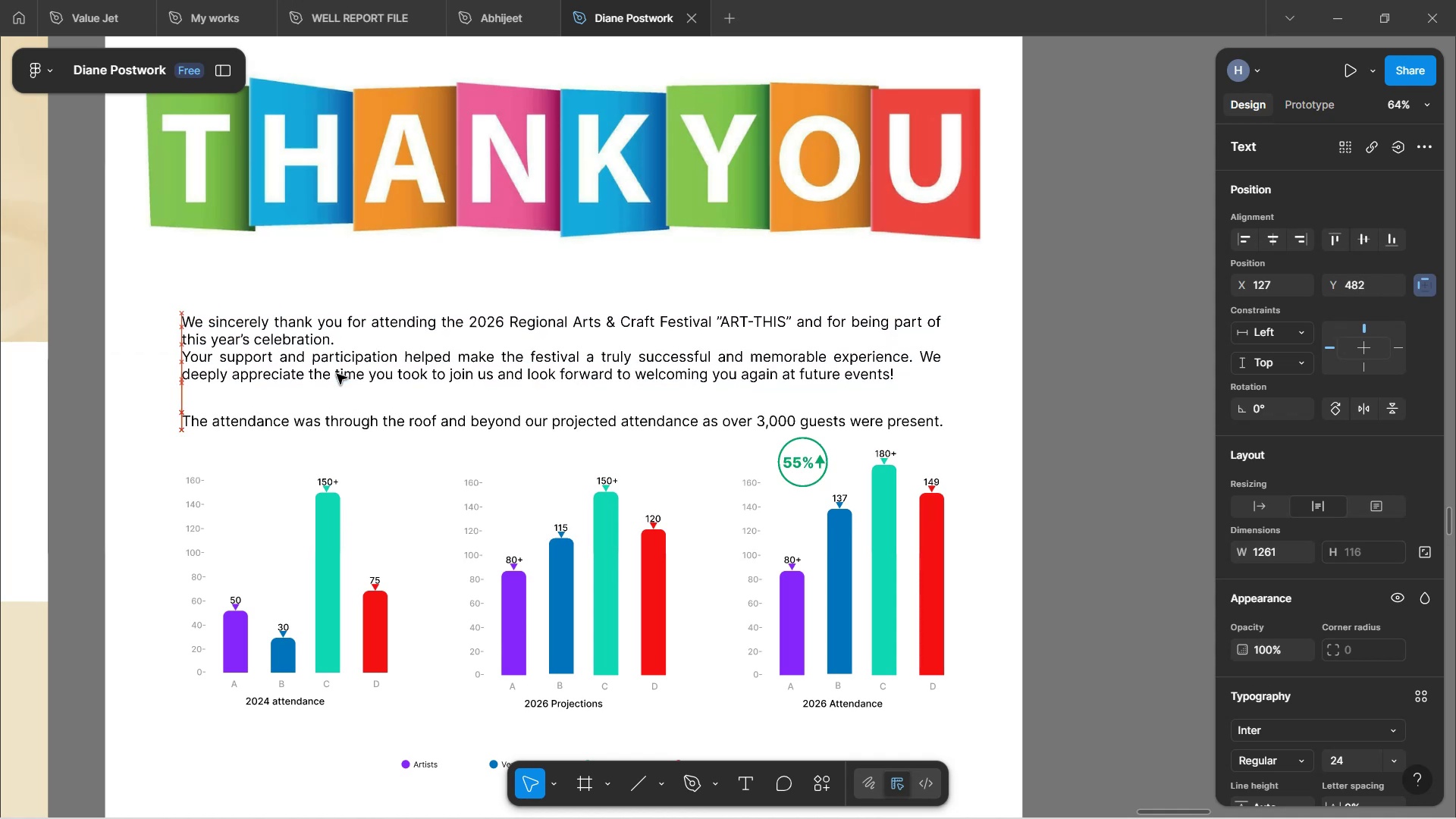 
key(ArrowUp)
 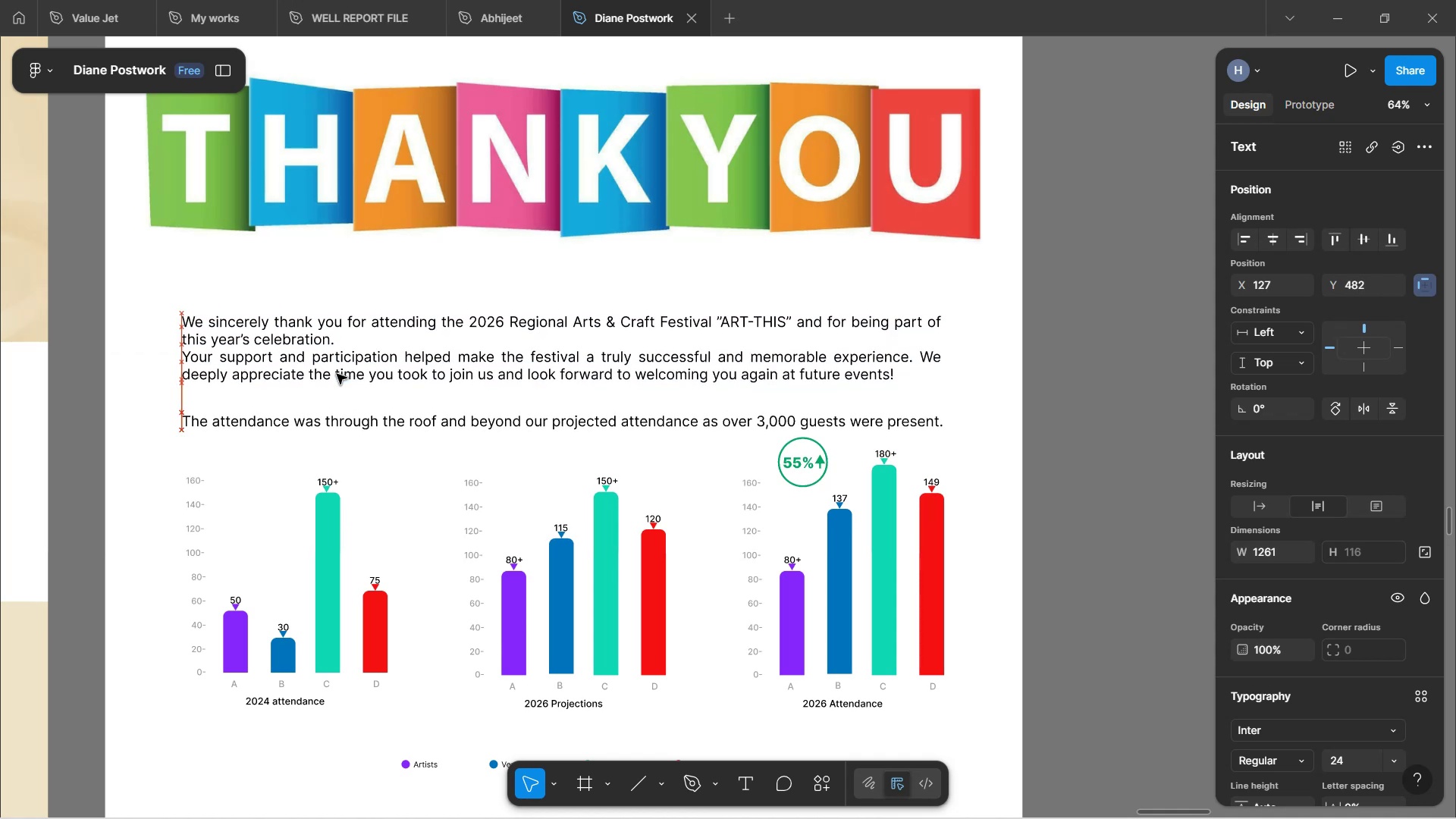 
key(ArrowUp)
 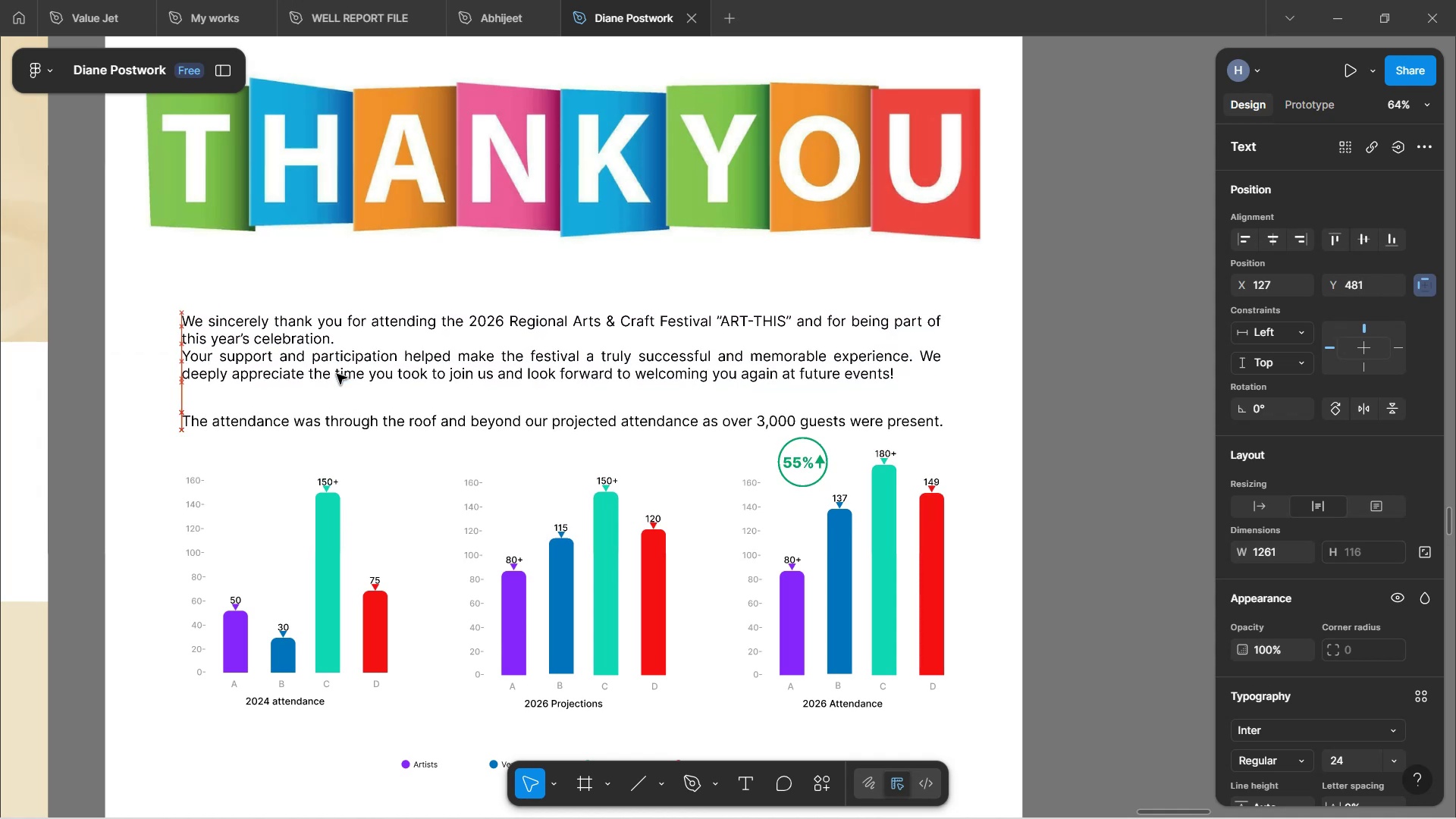 
key(ArrowUp)
 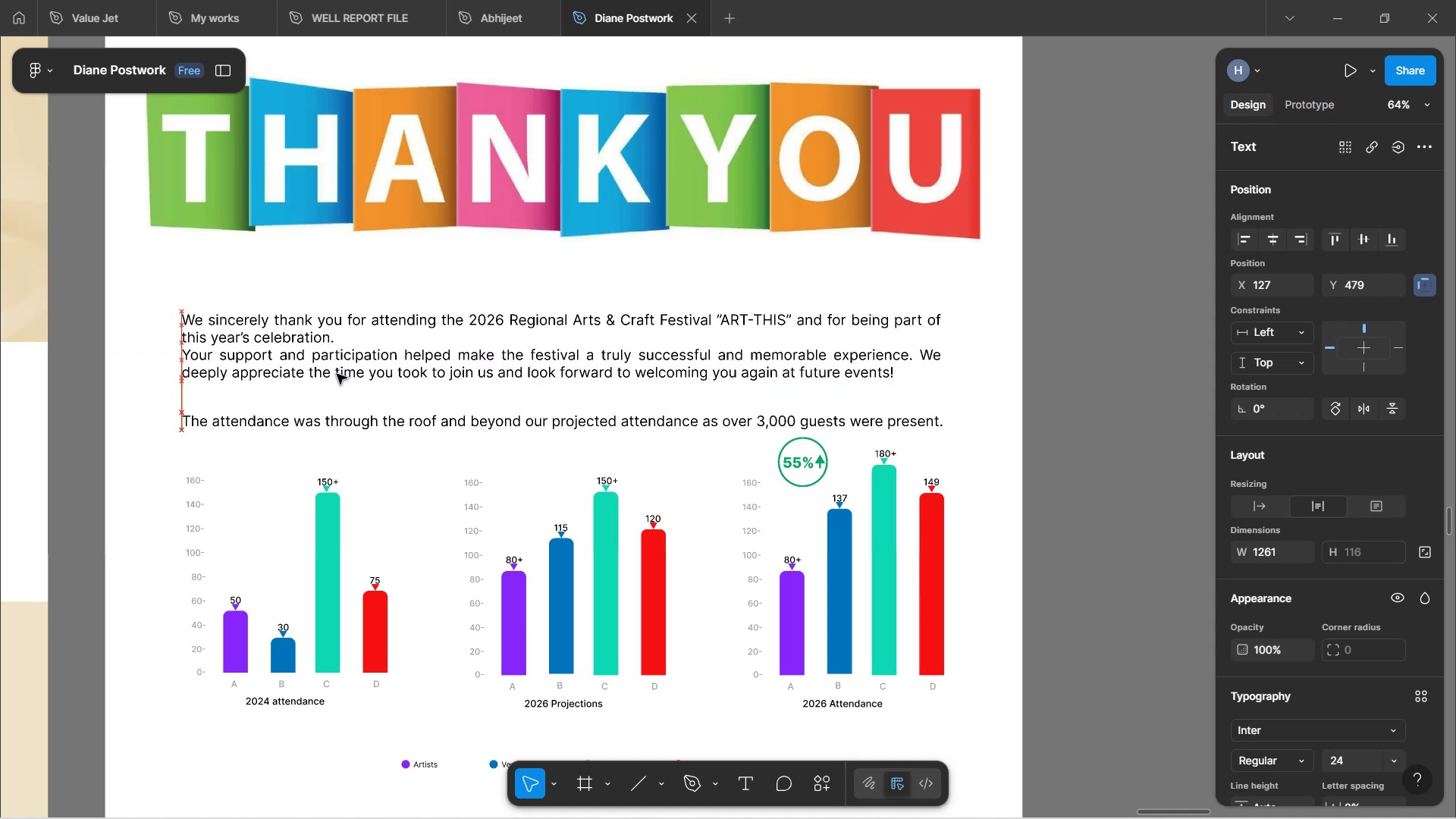 
key(ArrowUp)
 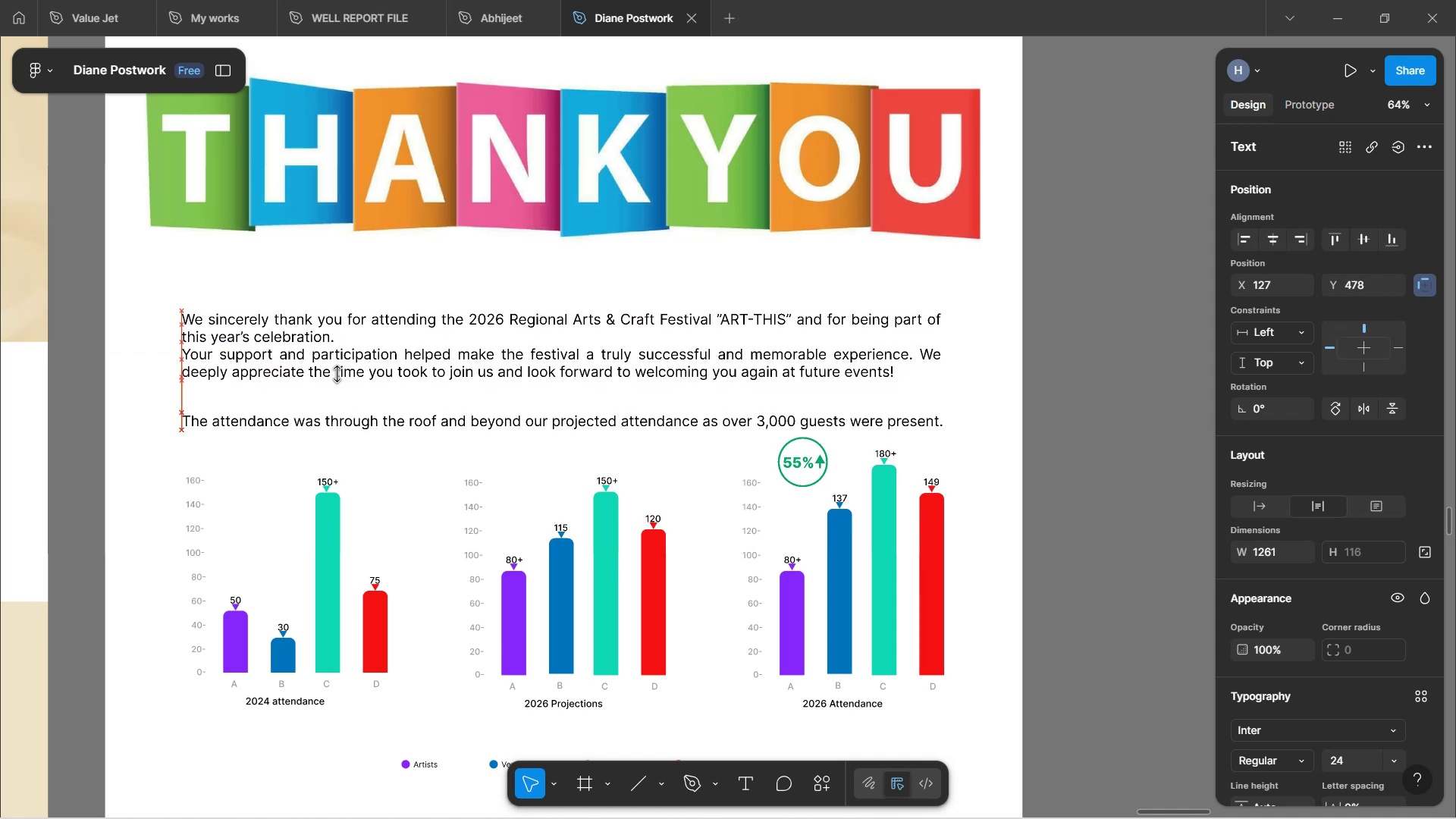 
key(ArrowUp)
 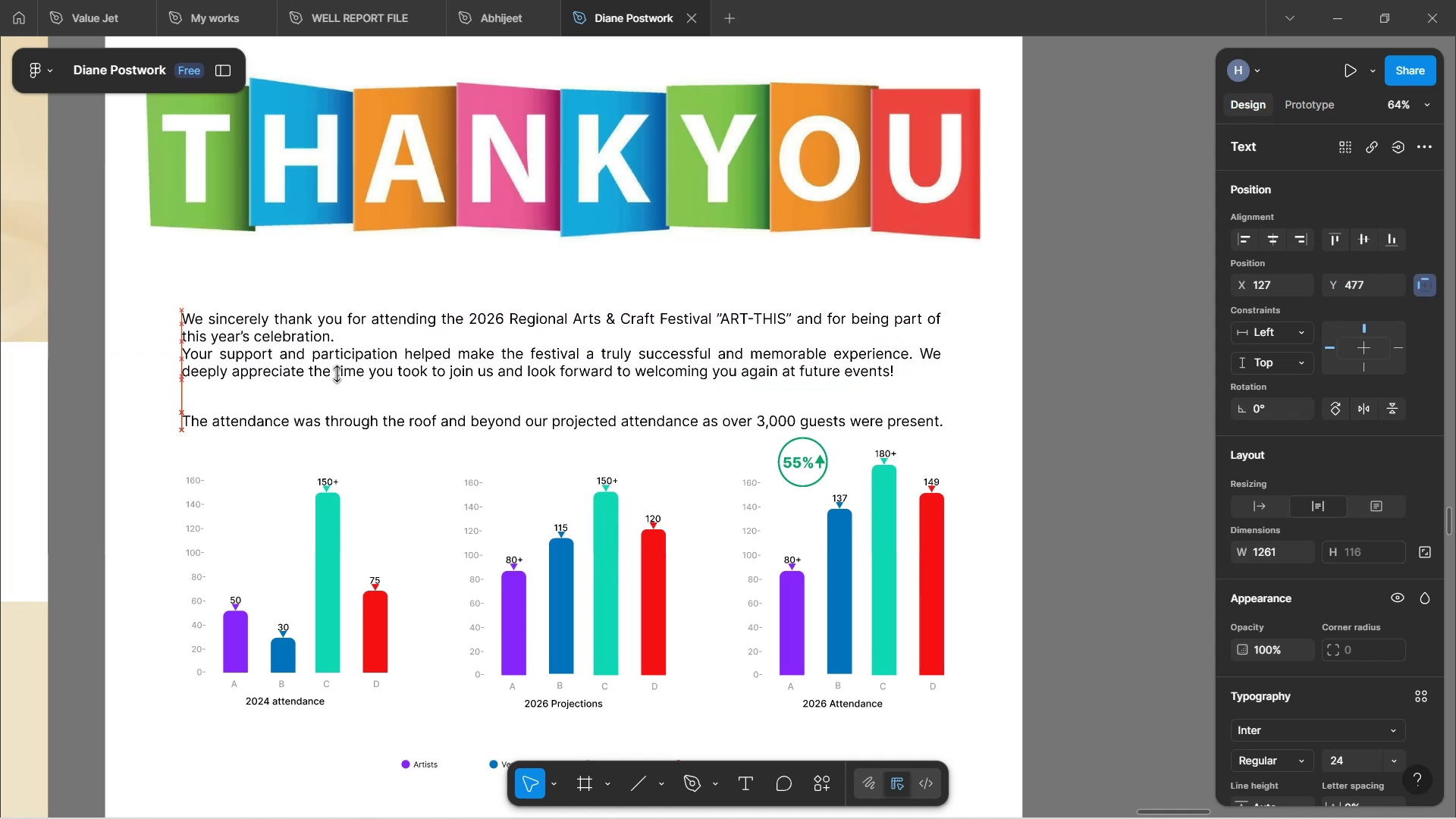 
key(ArrowUp)
 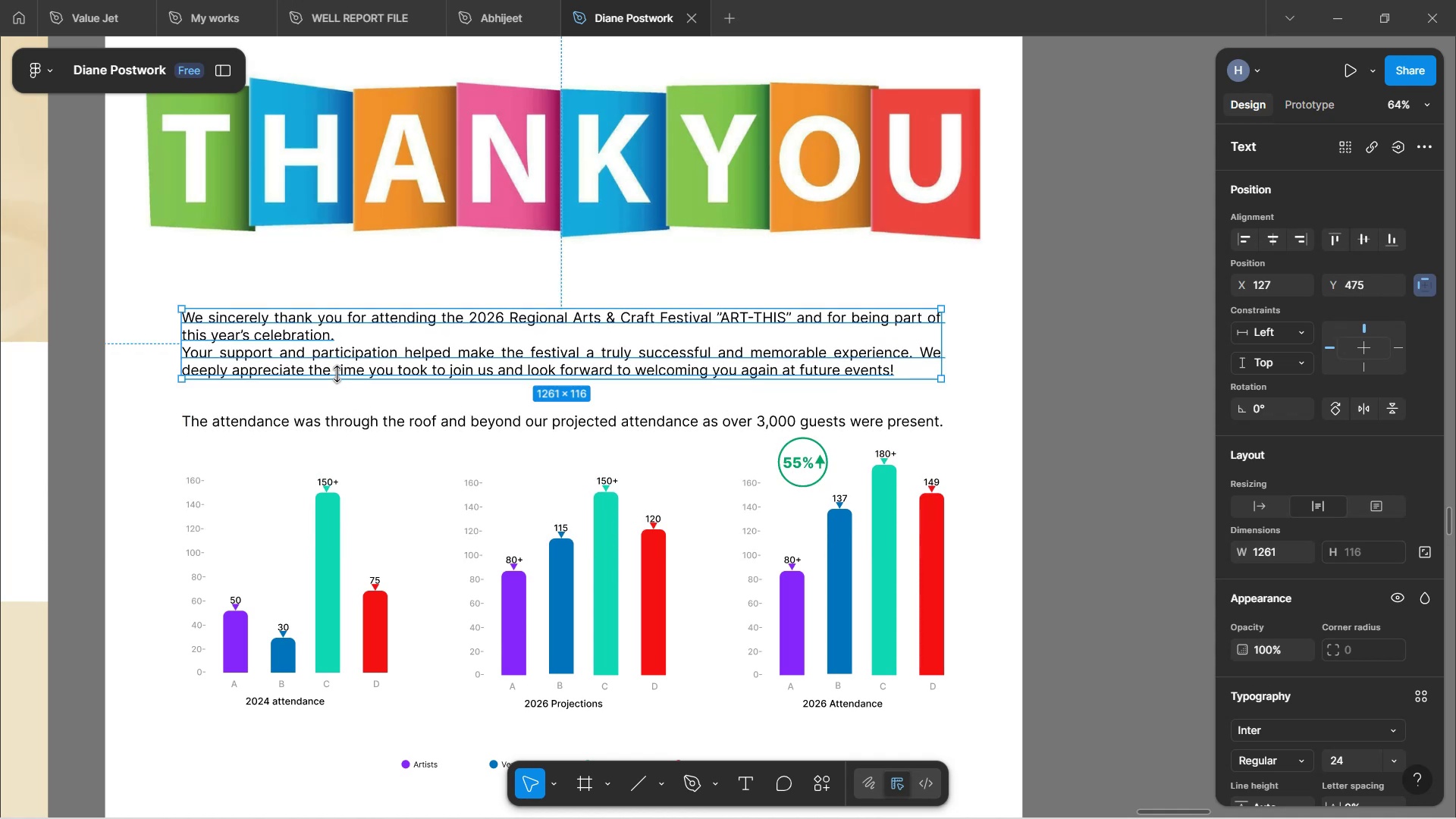 
key(ArrowUp)
 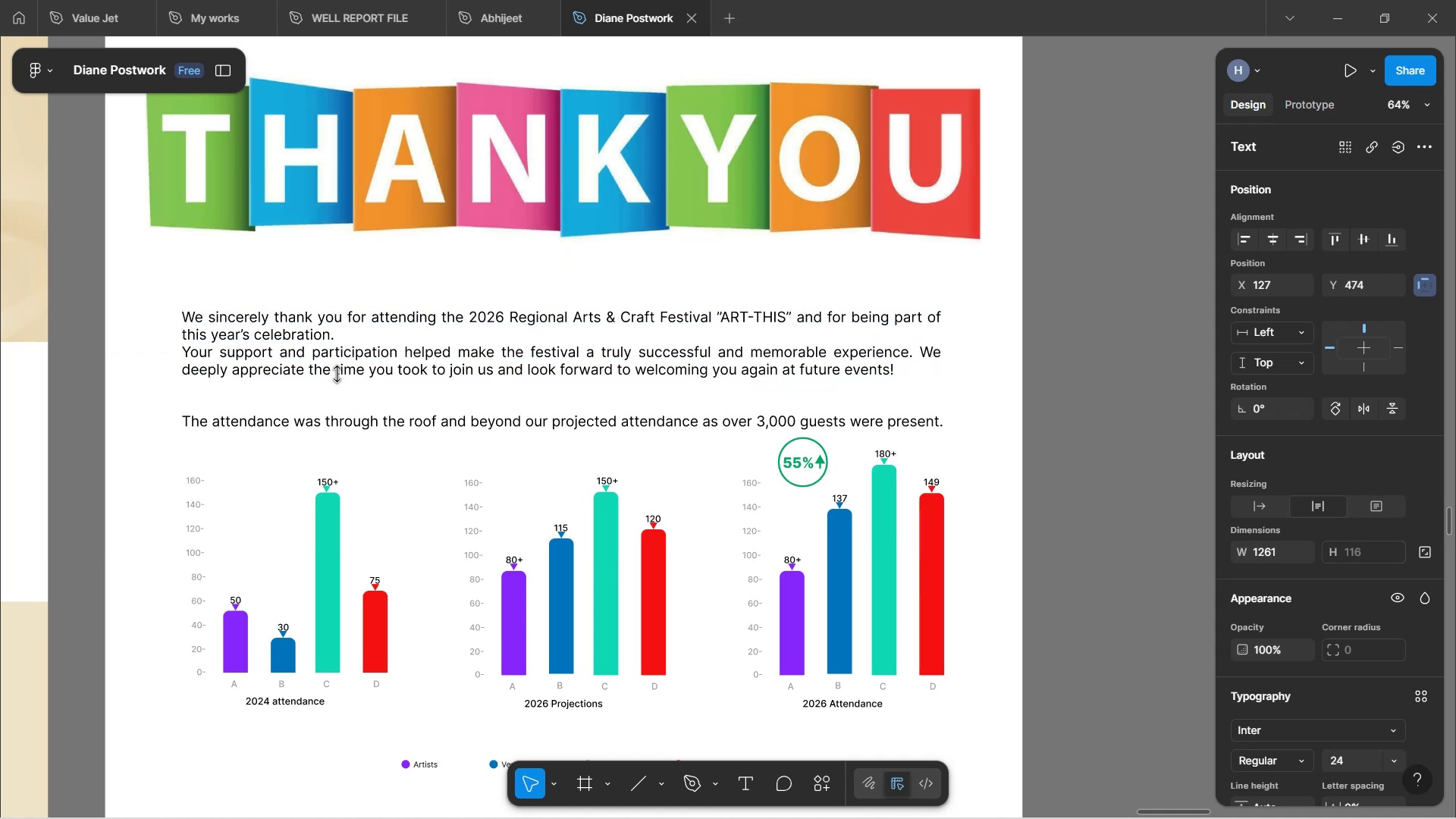 
key(ArrowUp)
 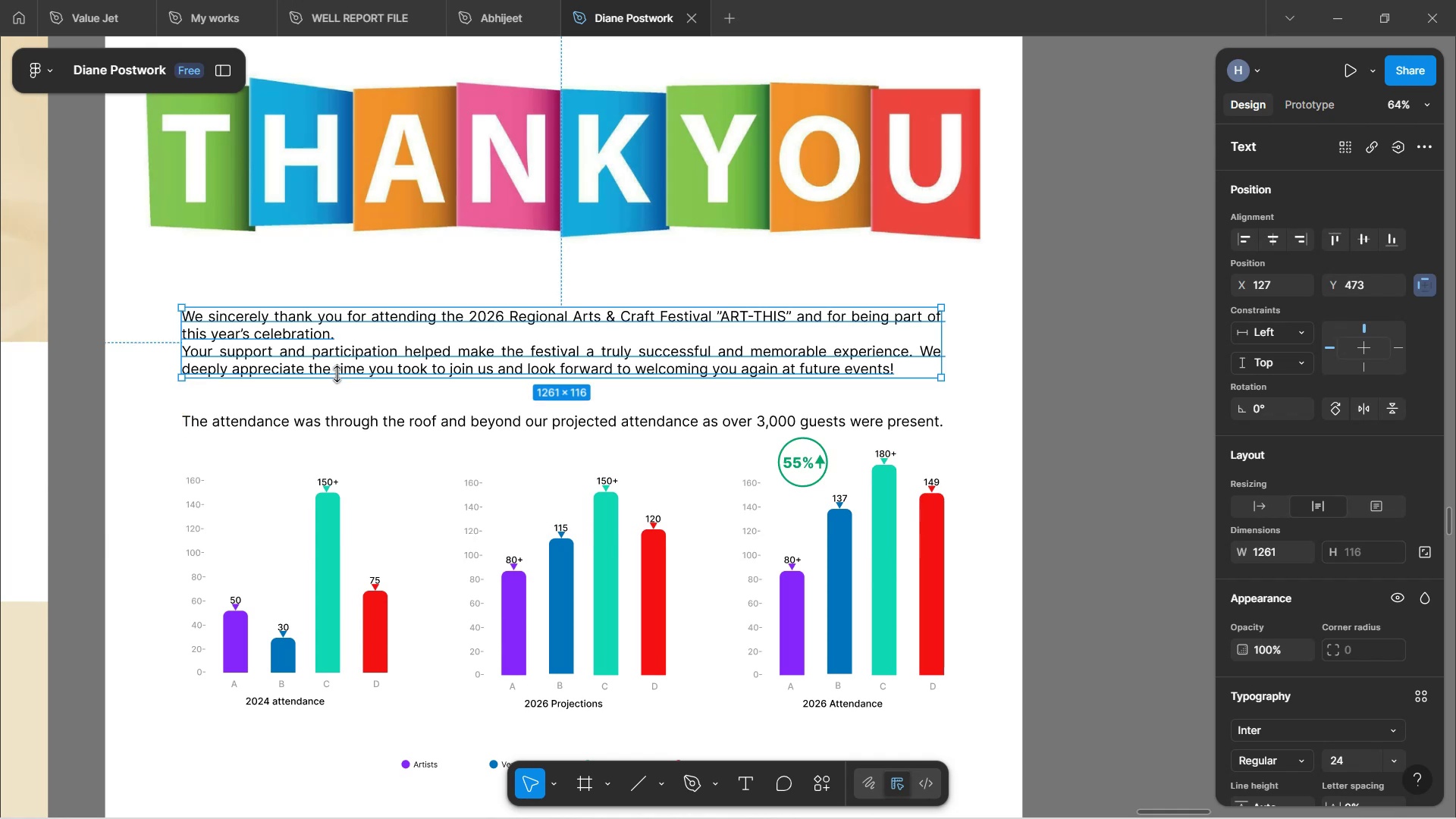 
wait(9.54)
 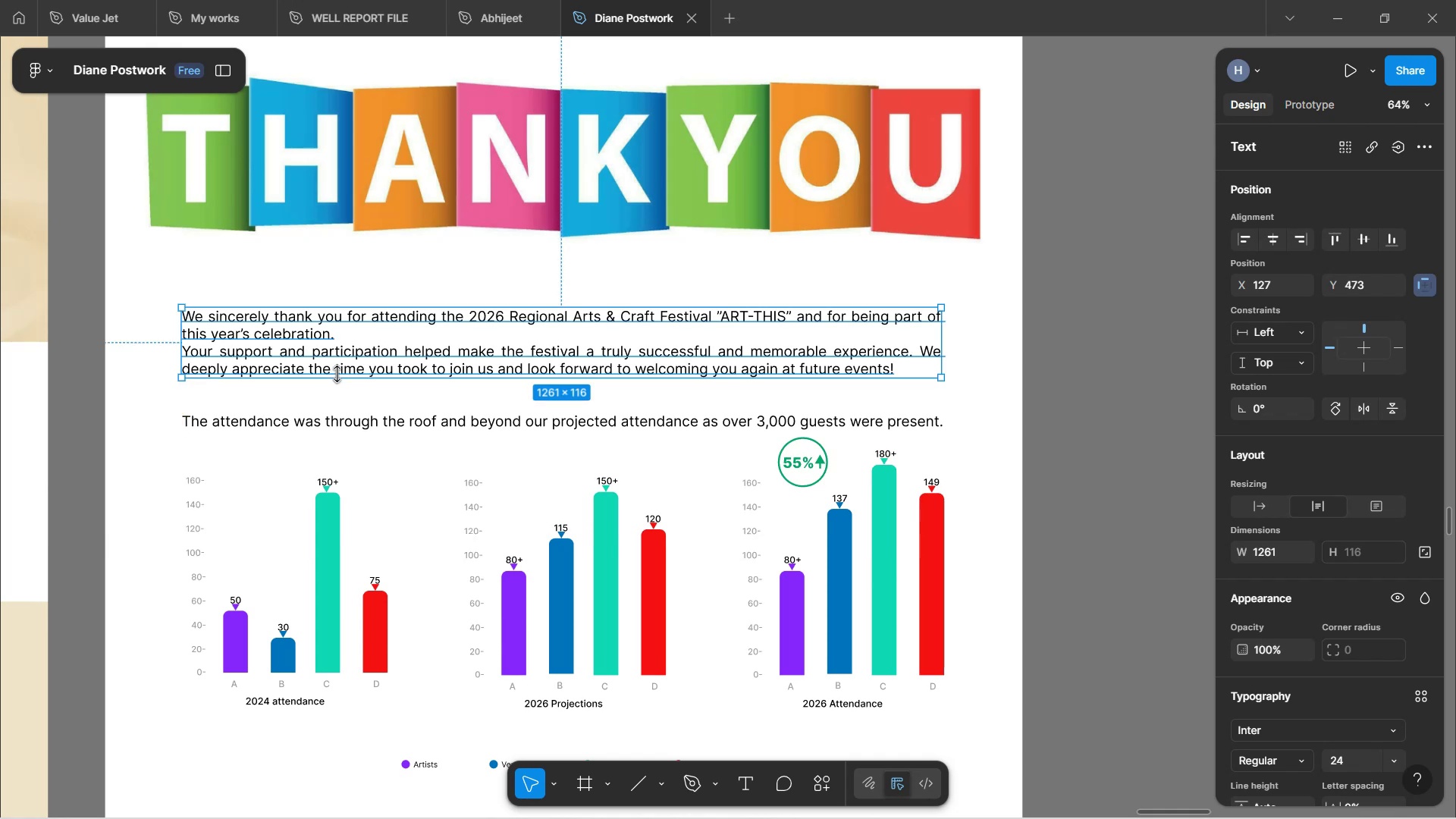 
key(ArrowUp)
 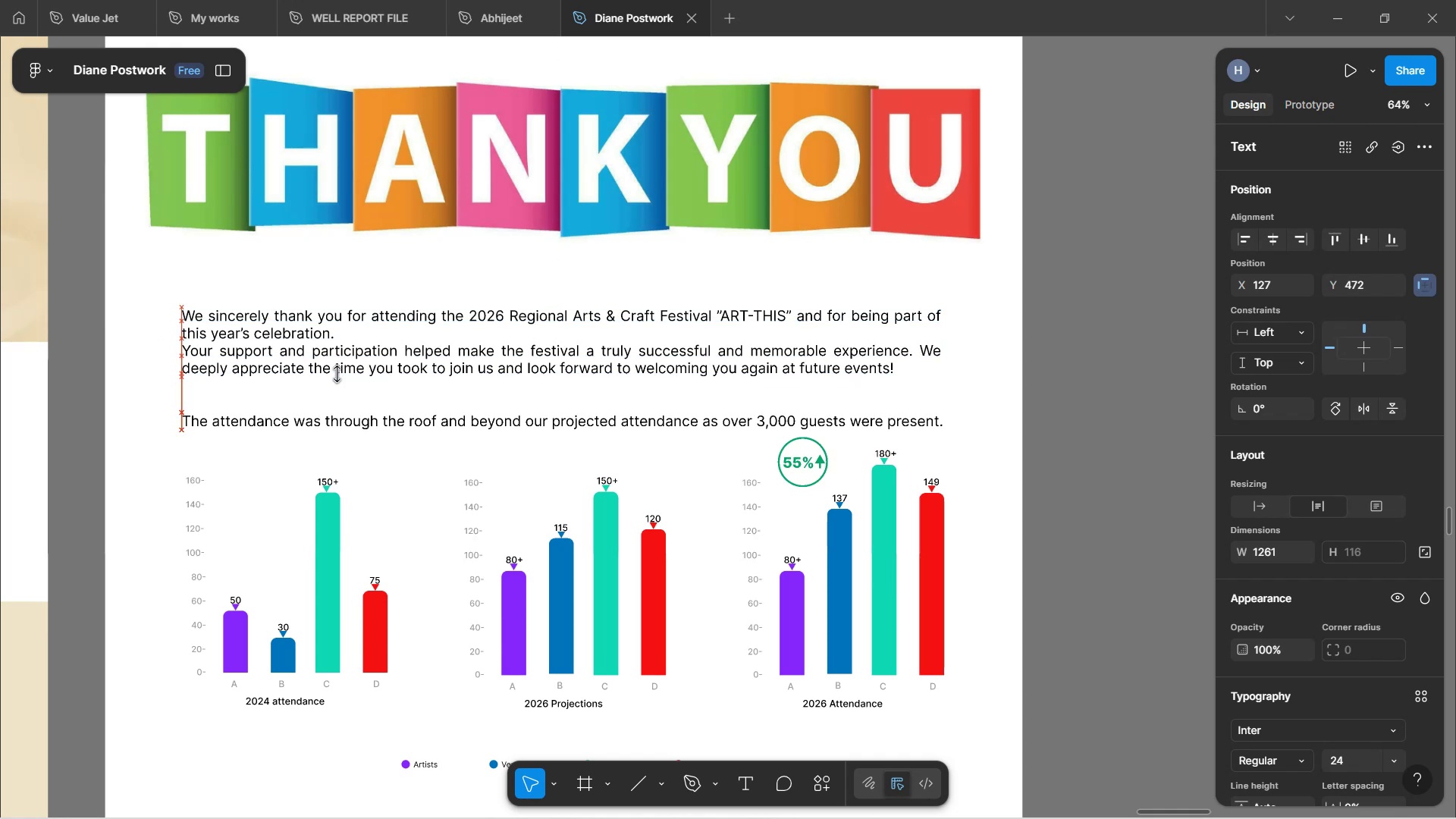 
key(ArrowUp)
 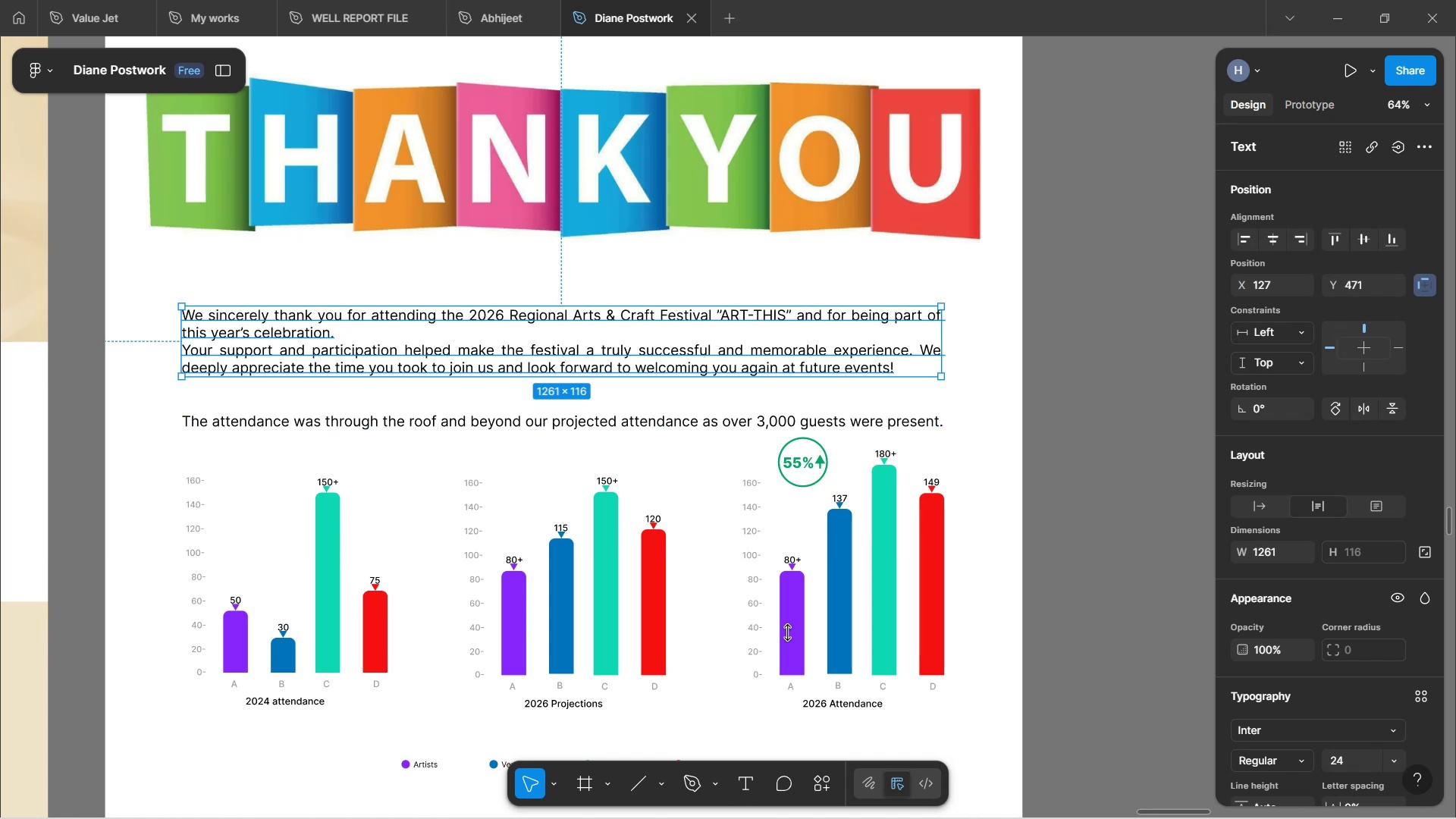 
wait(10.59)
 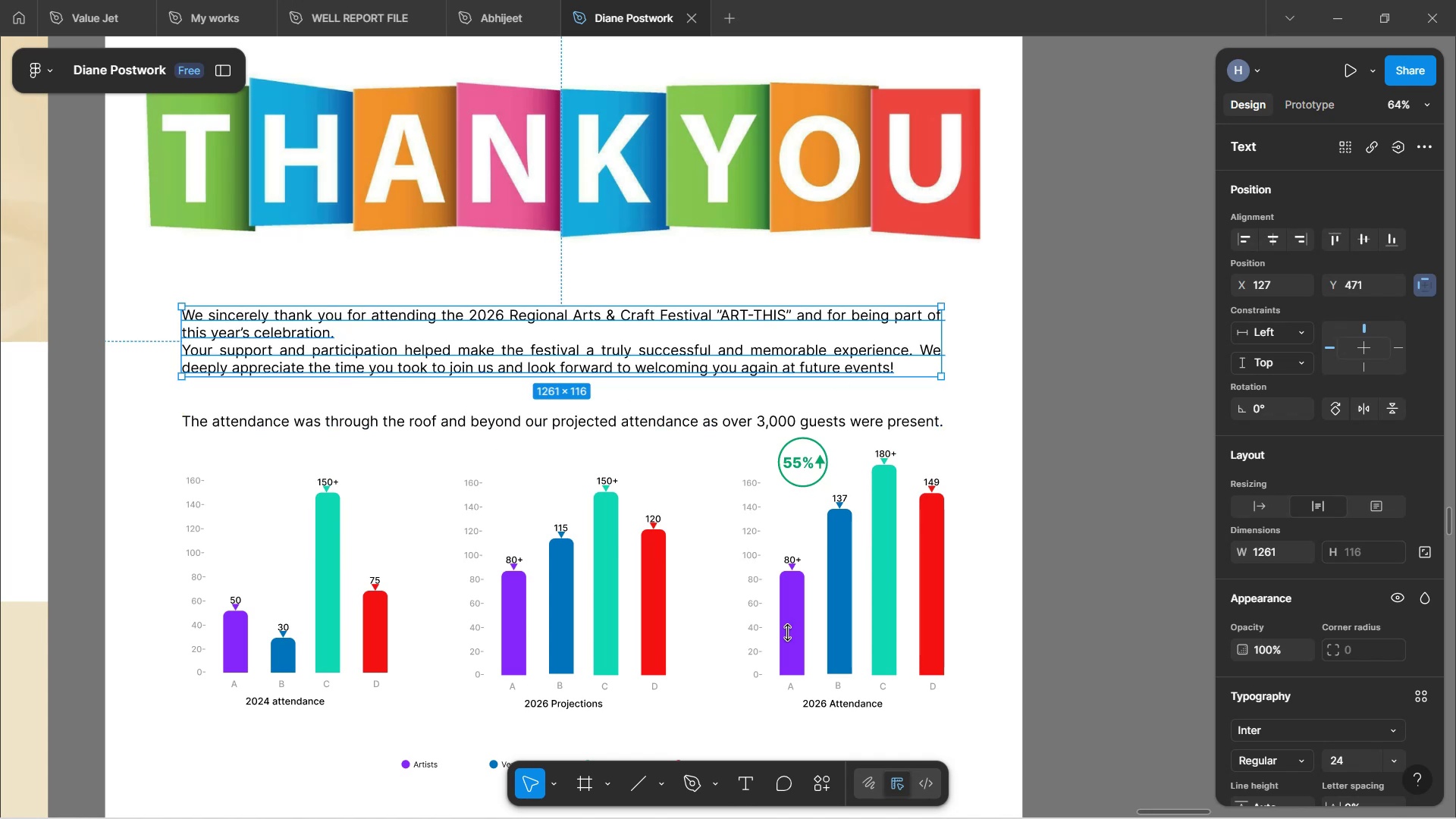 
left_click([267, 715])
 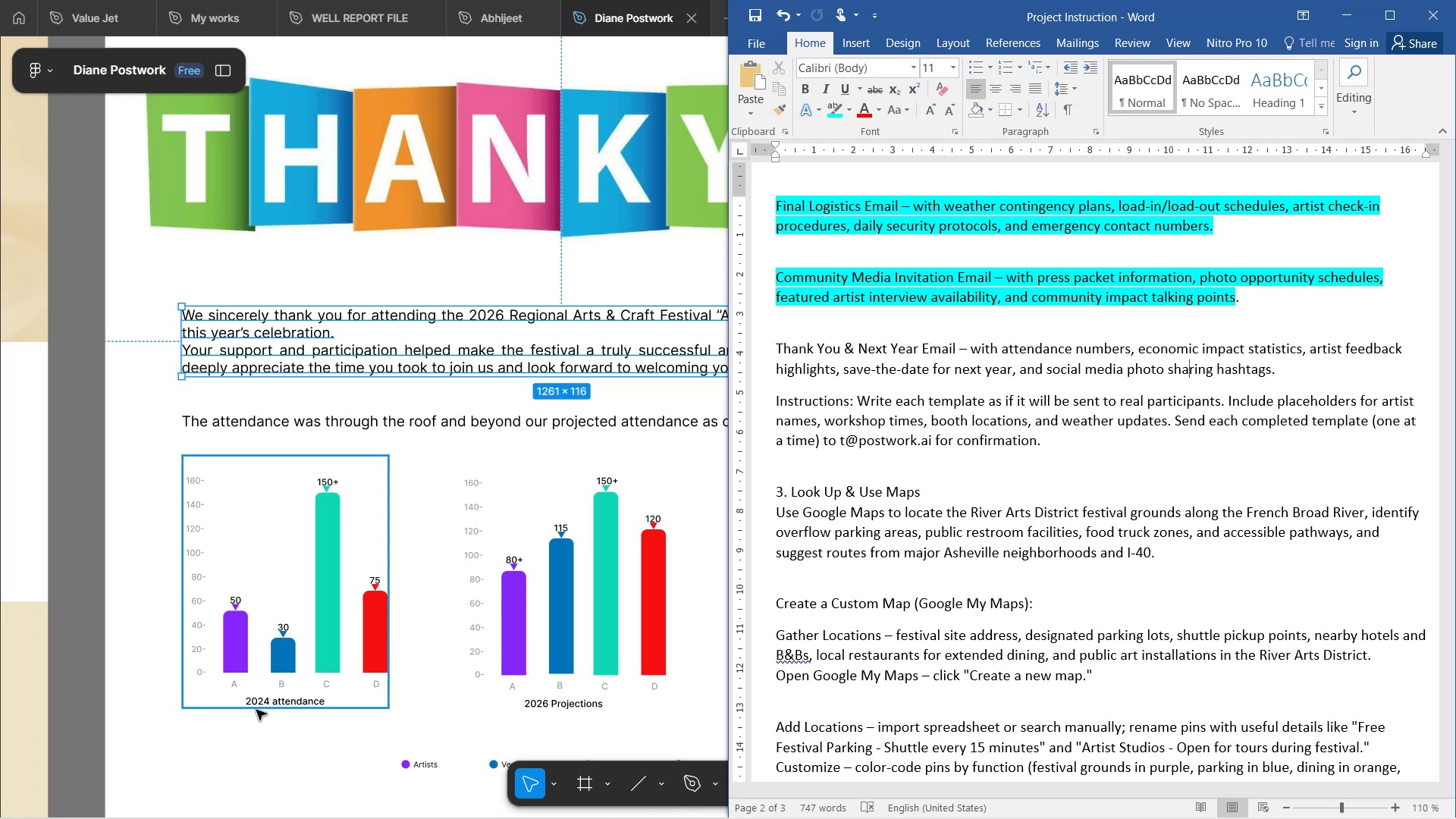 
wait(102.23)
 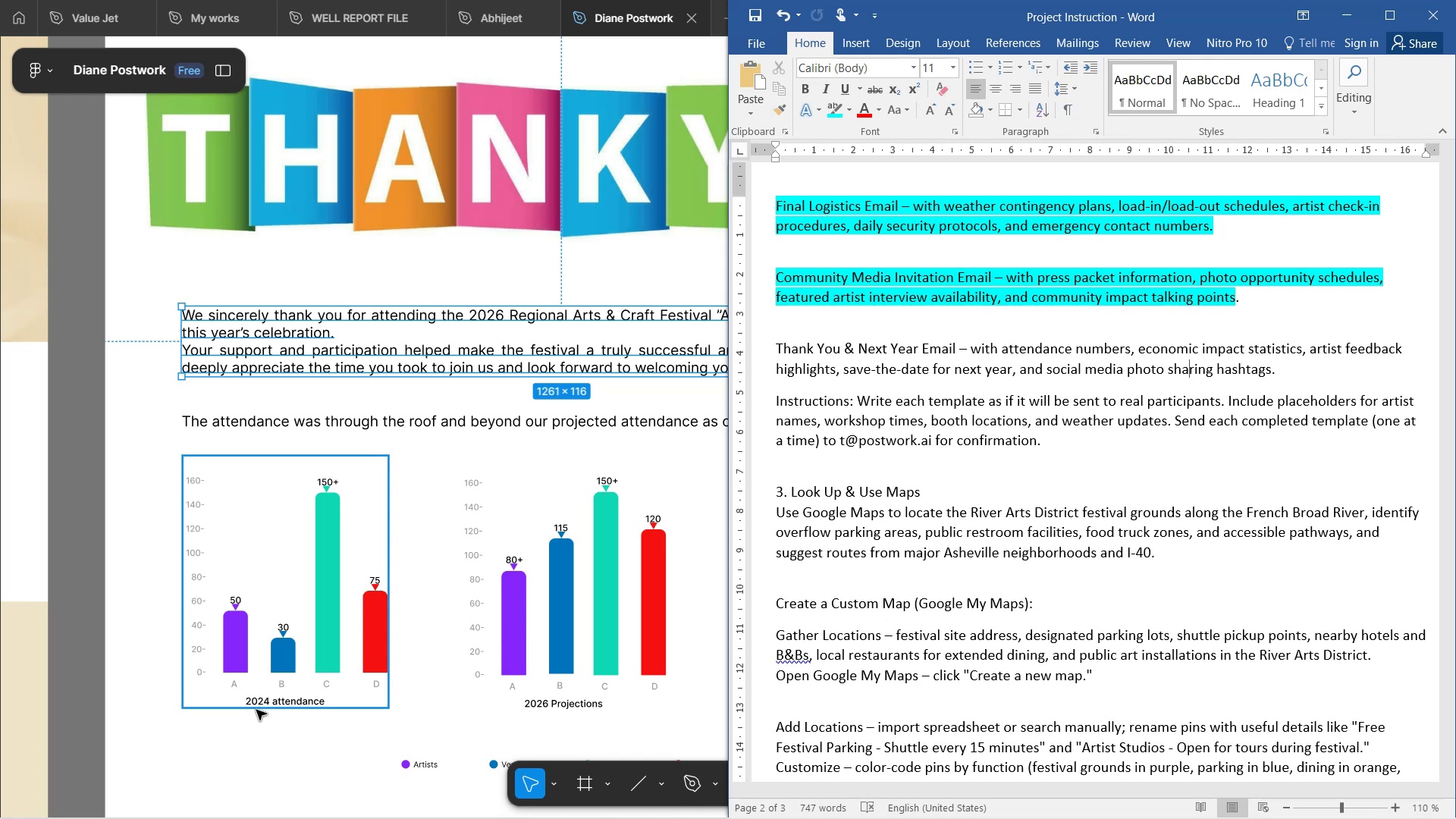 
scroll: coordinate [397, 344], scroll_direction: down, amount: 7.0
 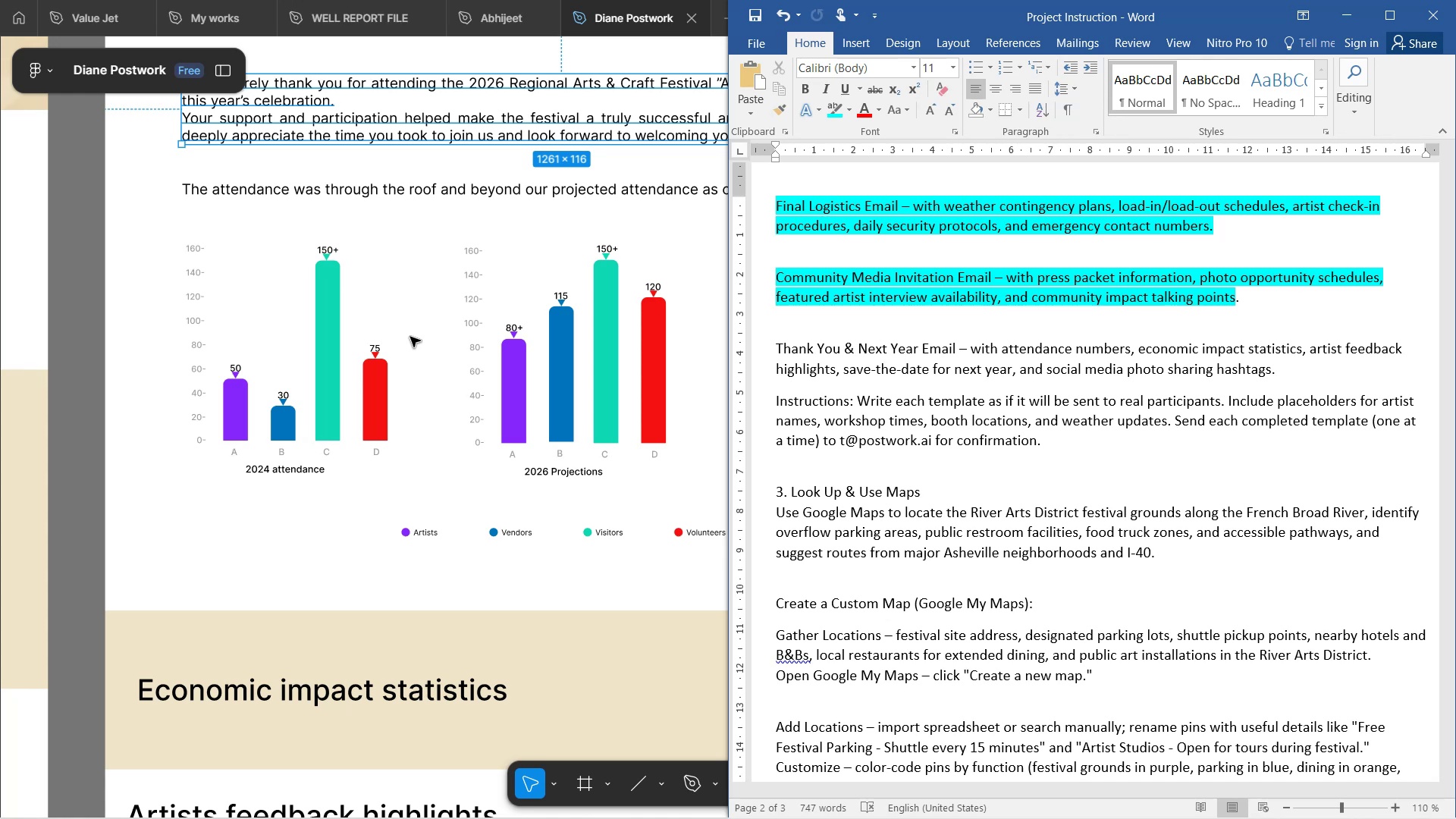 
wait(18.42)
 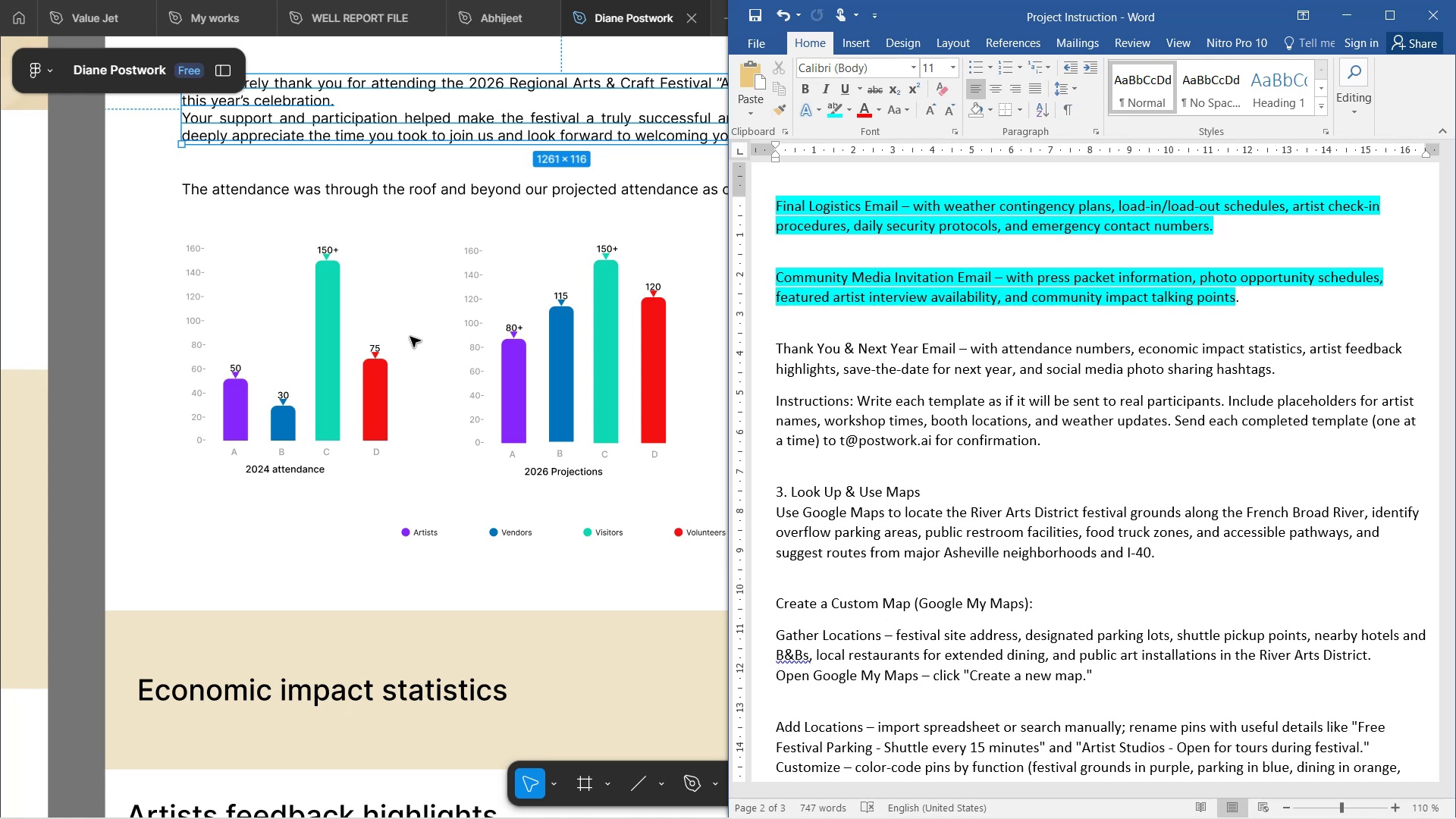 
scroll: coordinate [456, 297], scroll_direction: down, amount: 11.0
 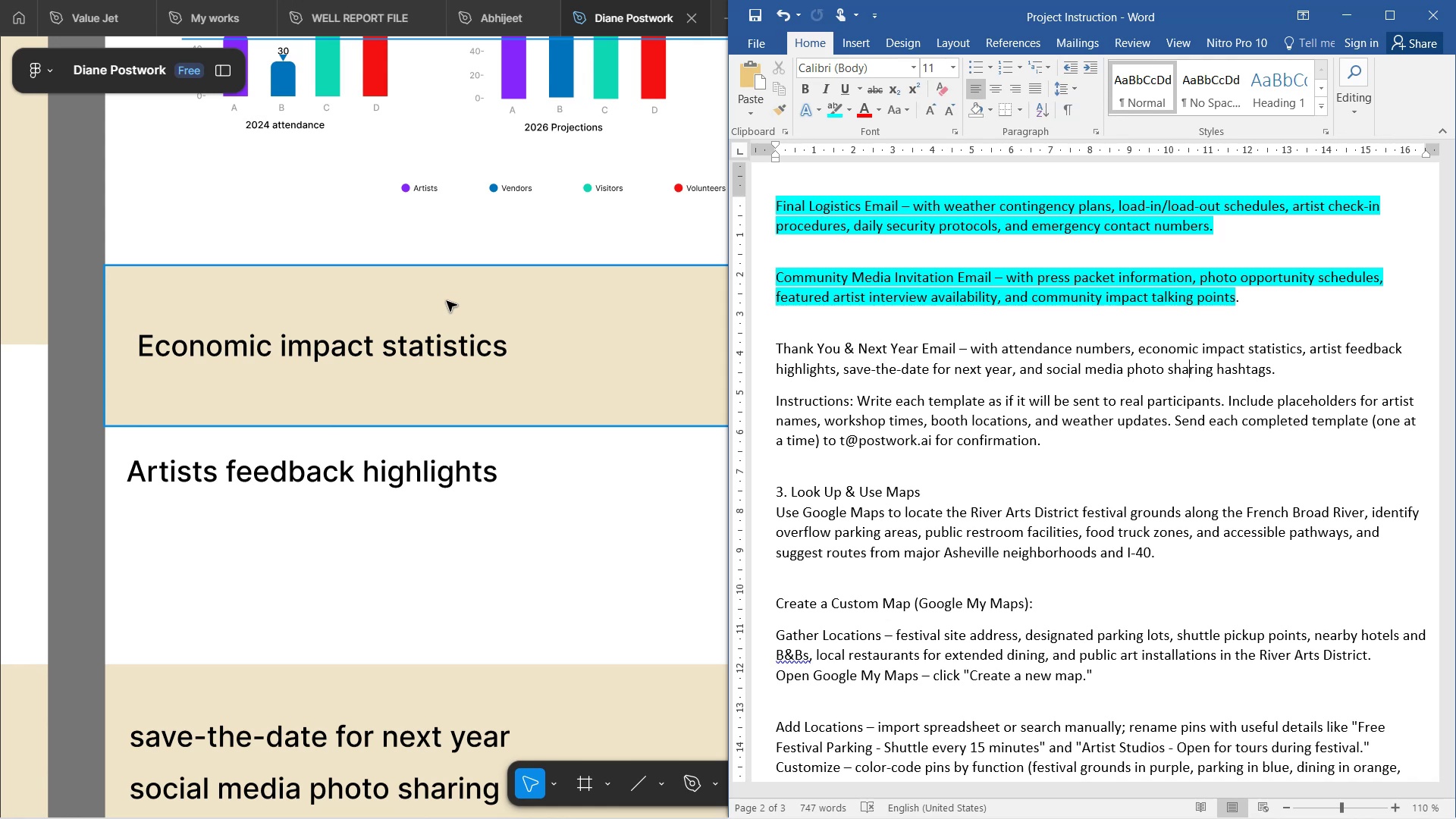 
wait(62.71)
 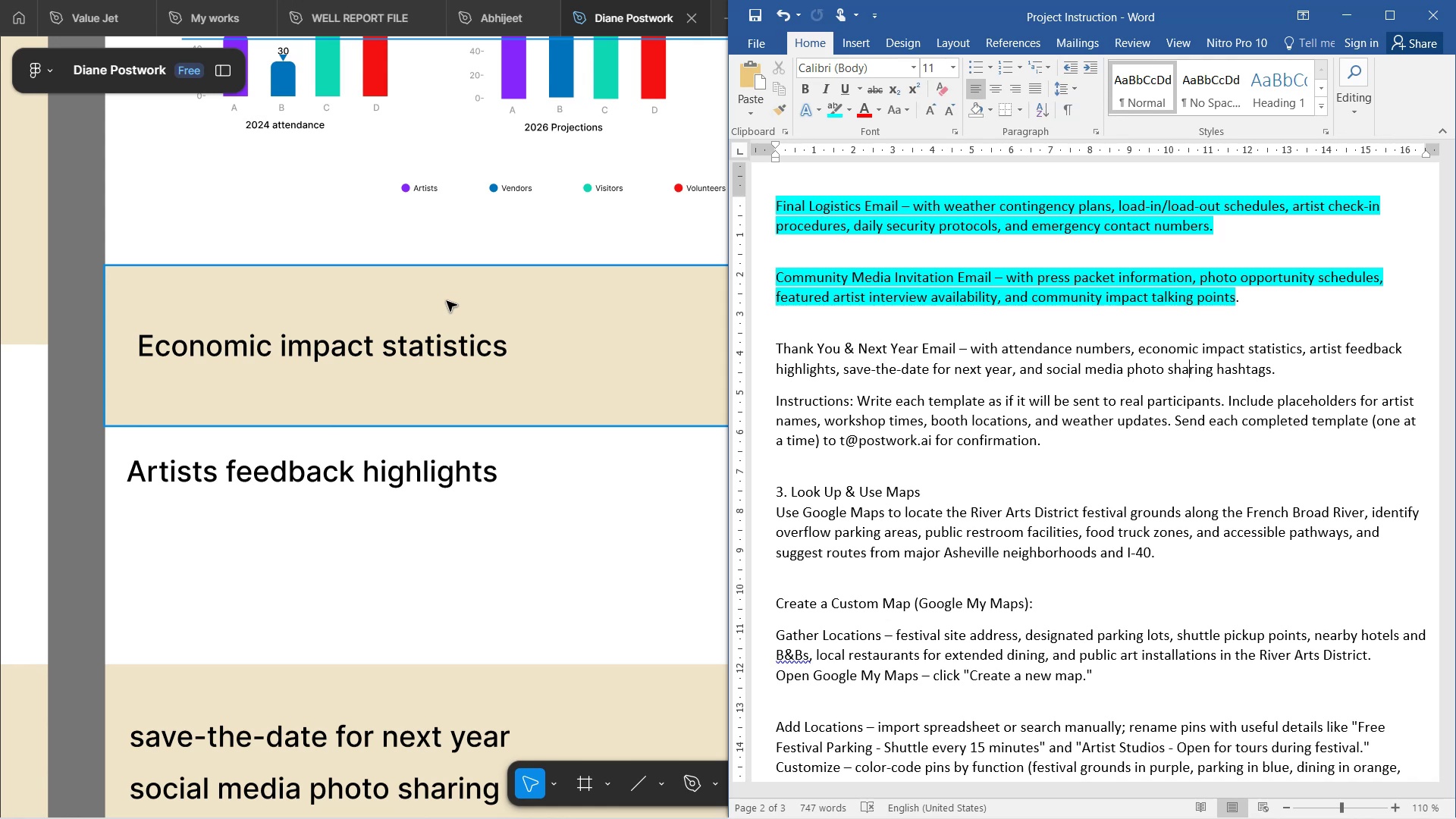 
scroll: coordinate [425, 346], scroll_direction: up, amount: 12.0
 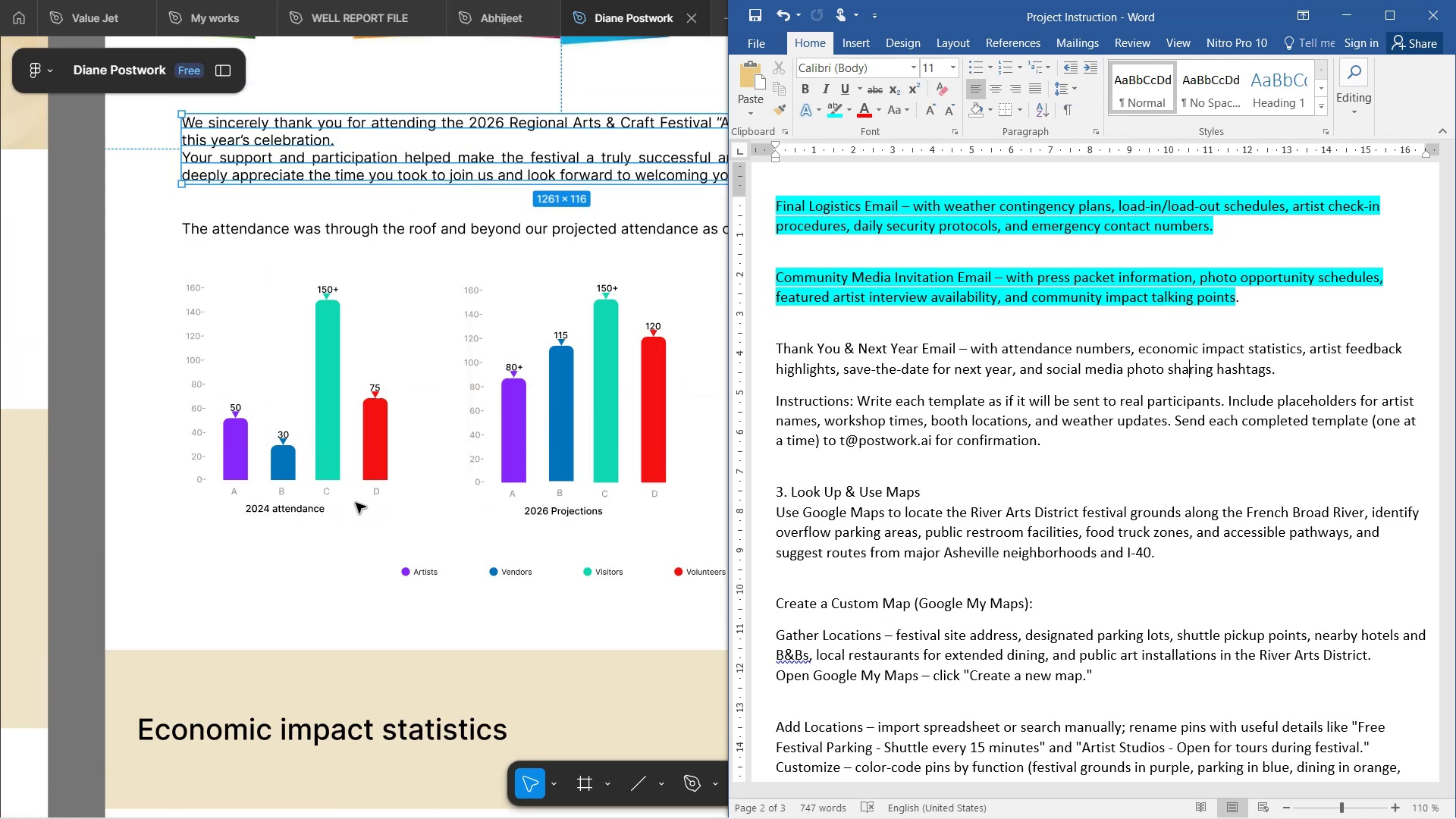 
left_click([343, 590])
 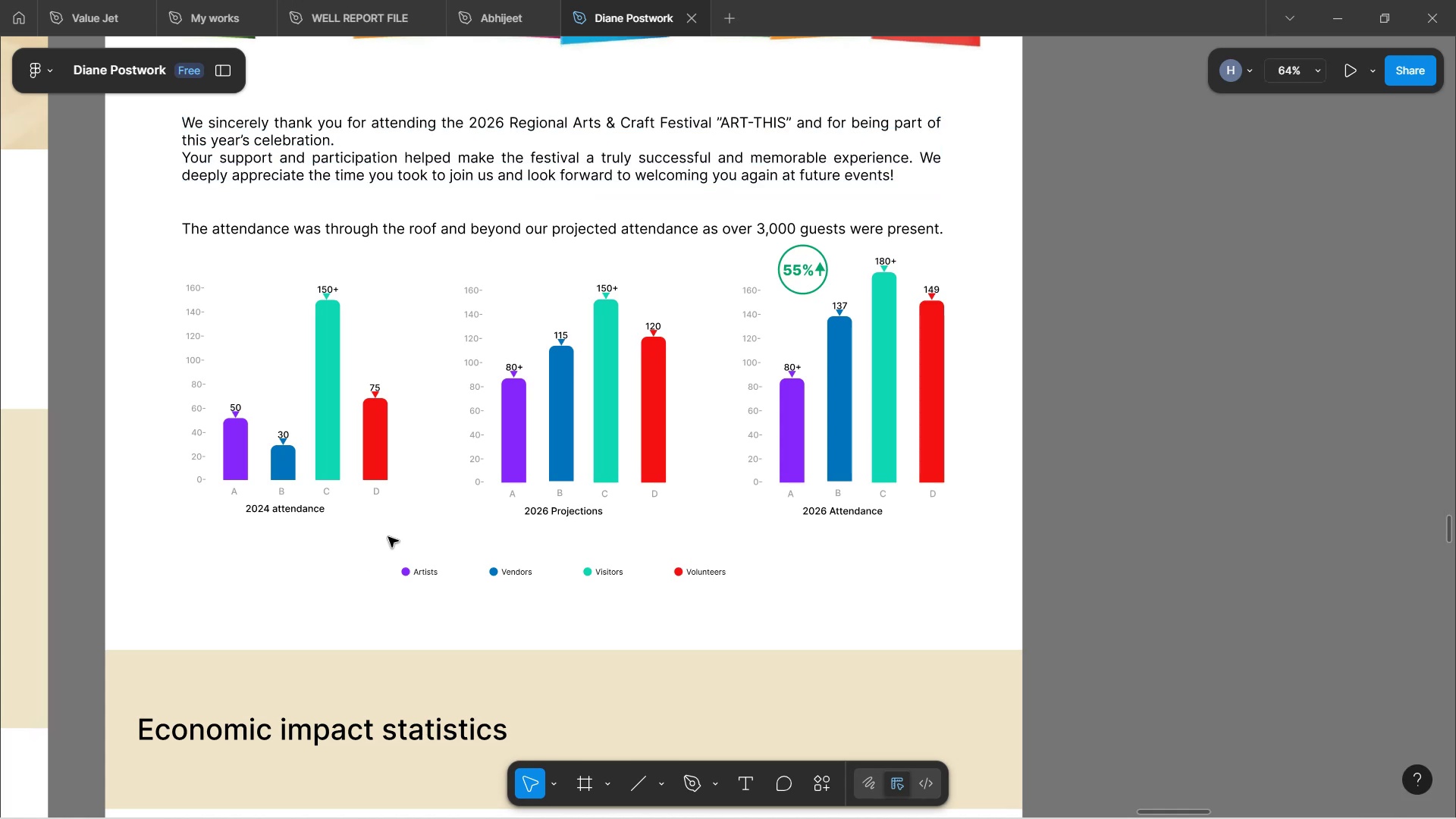 
scroll: coordinate [481, 397], scroll_direction: up, amount: 10.0
 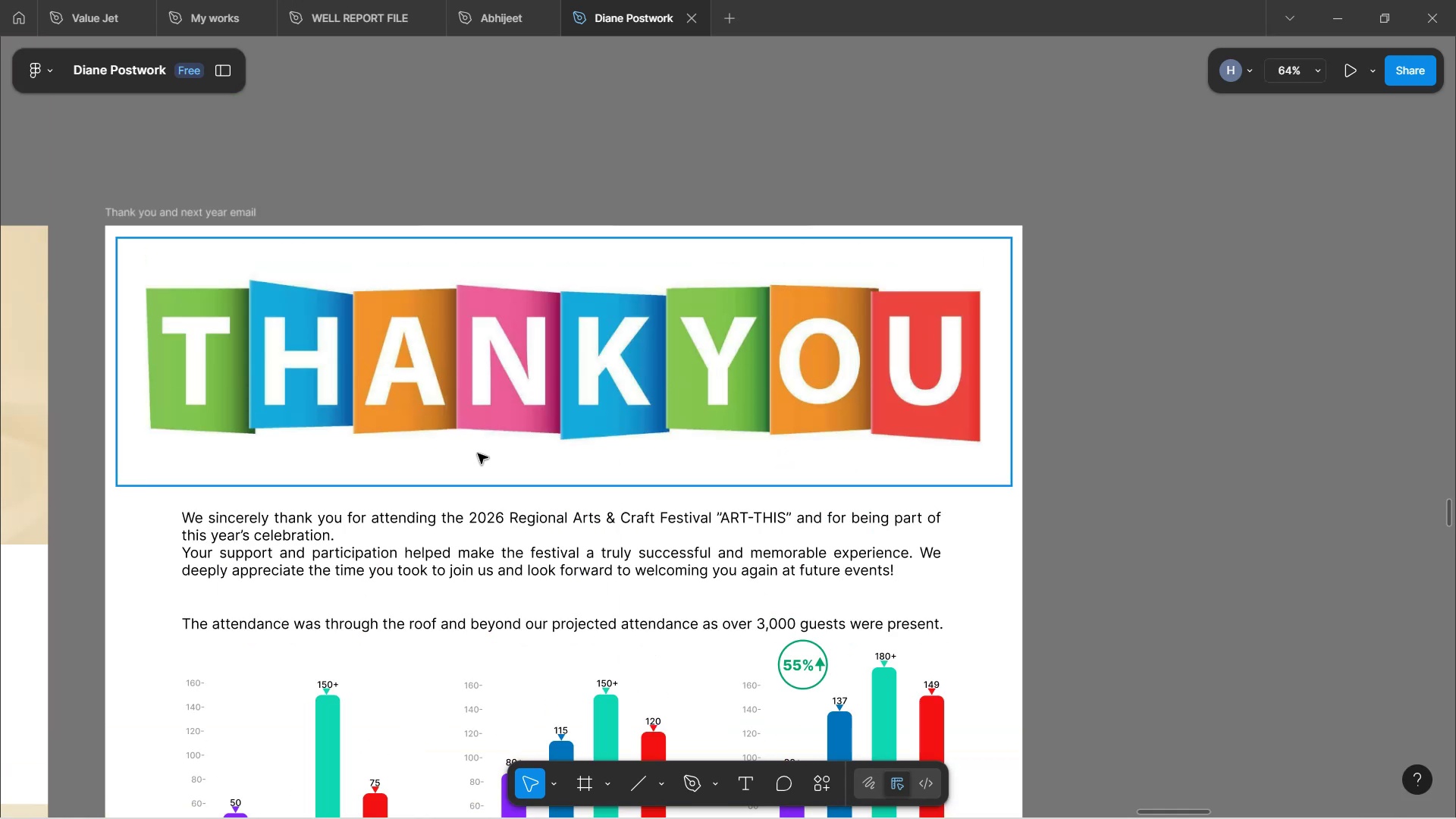 
wait(5.53)
 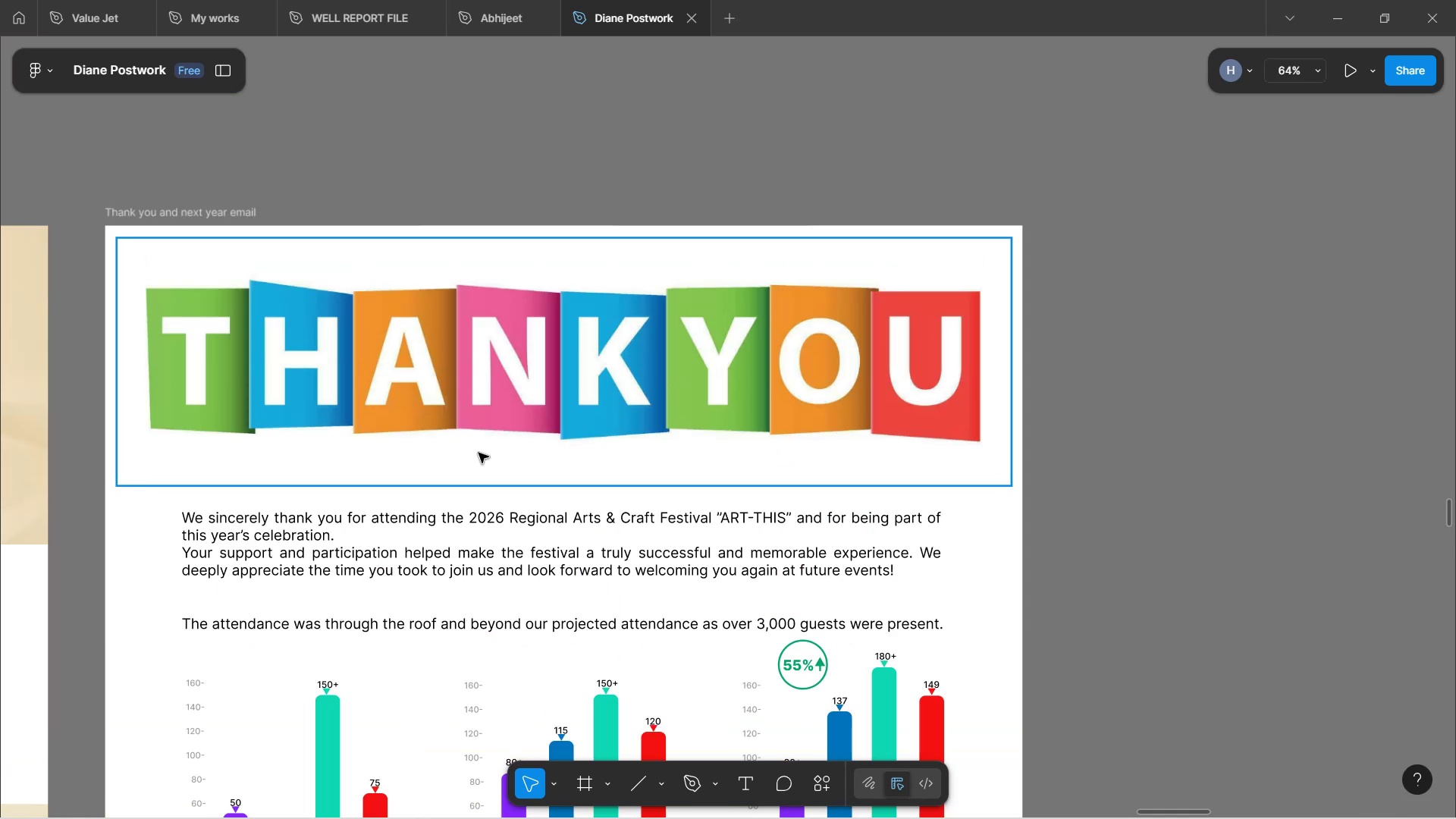 
scroll: coordinate [571, 364], scroll_direction: down, amount: 9.0
 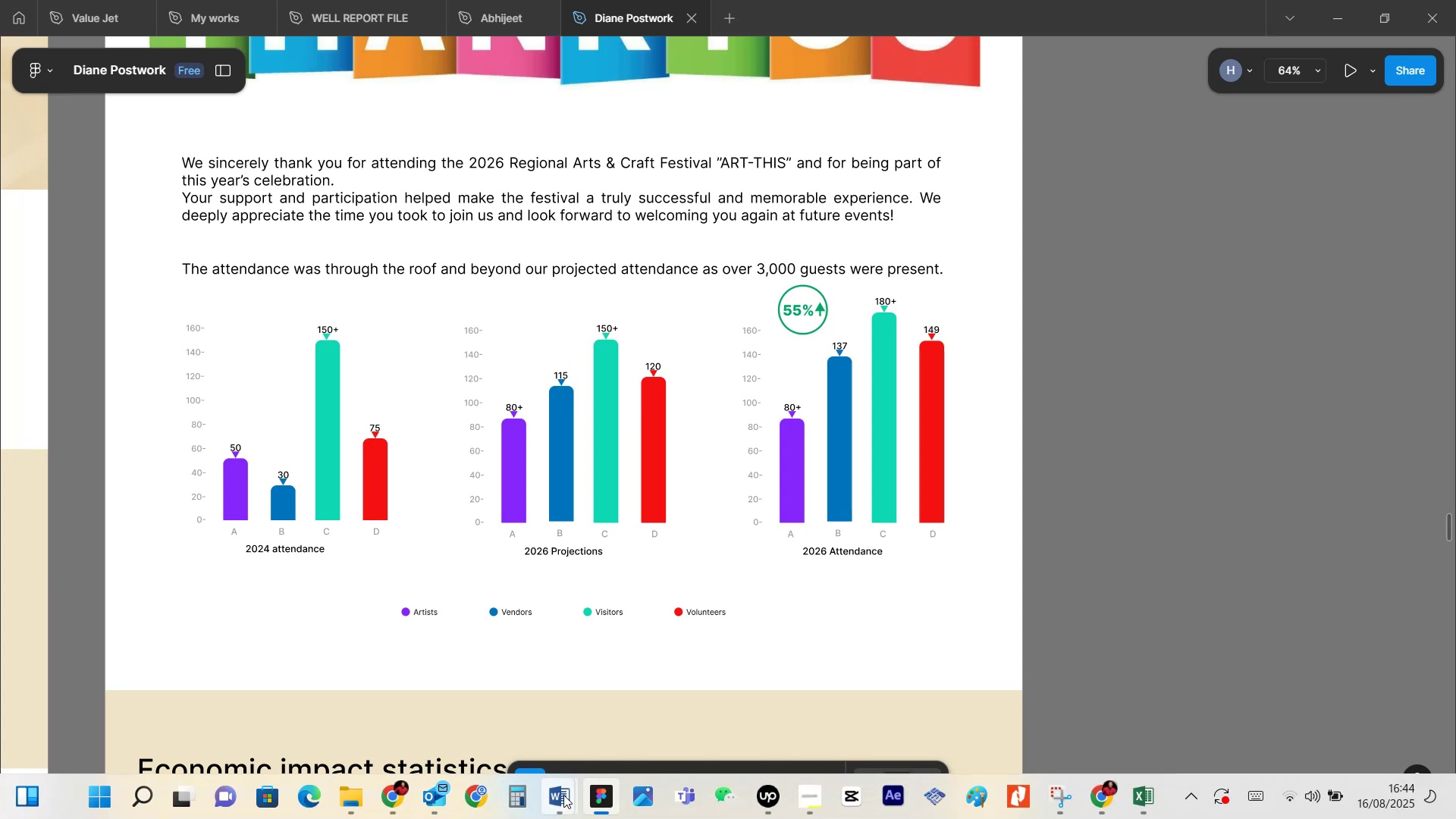 
wait(5.94)
 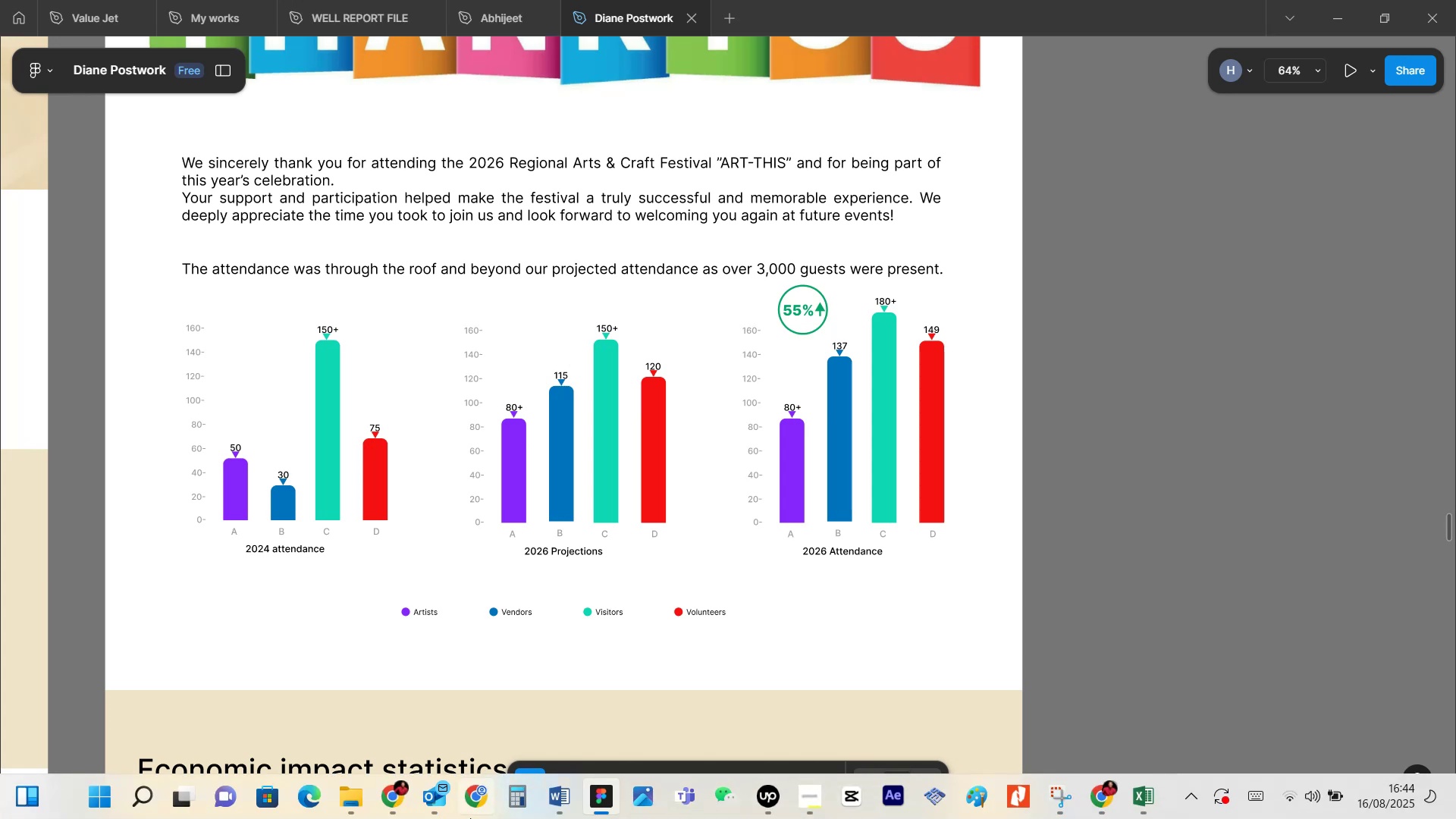 
left_click([256, 717])
 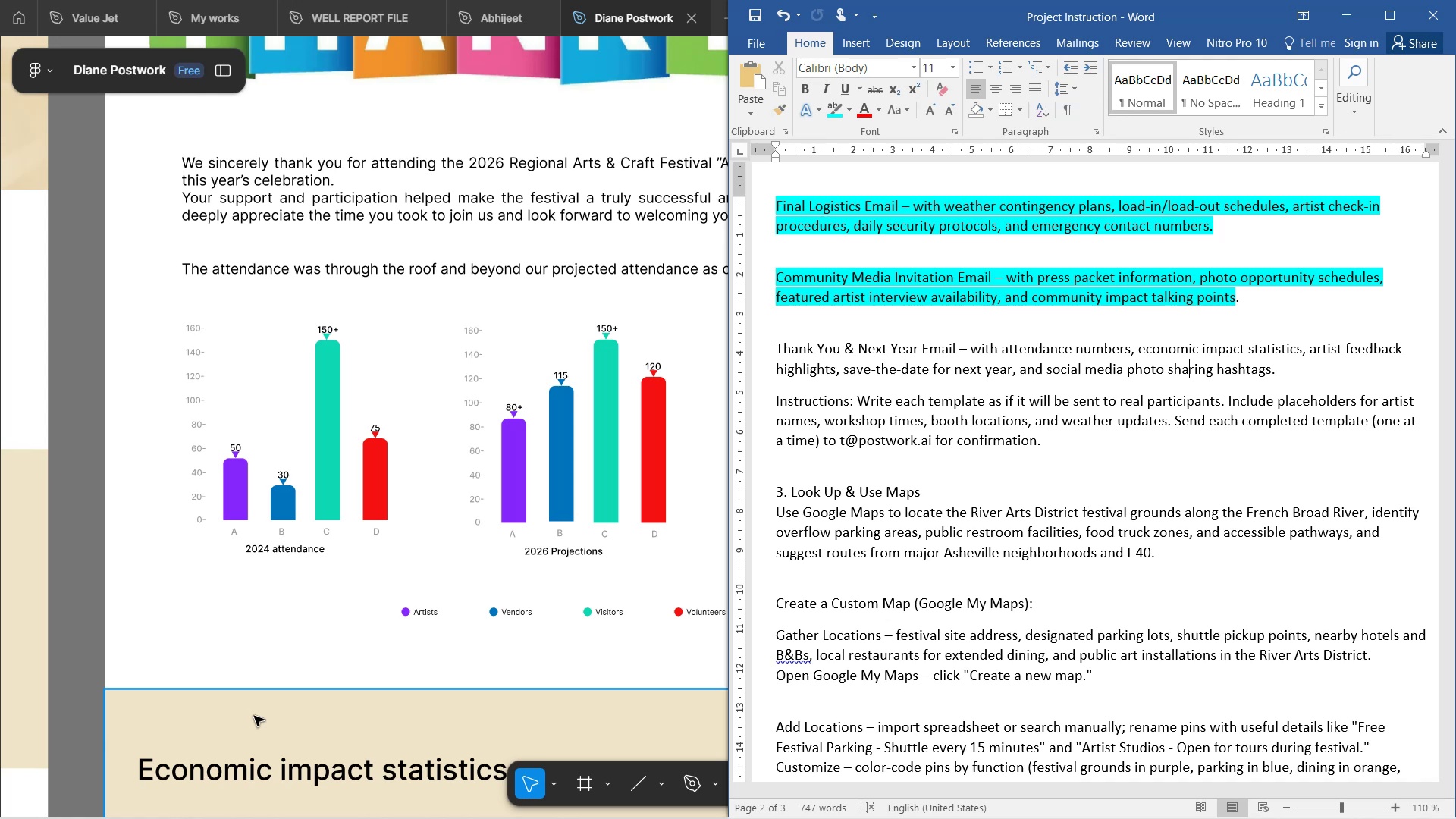 
wait(74.88)
 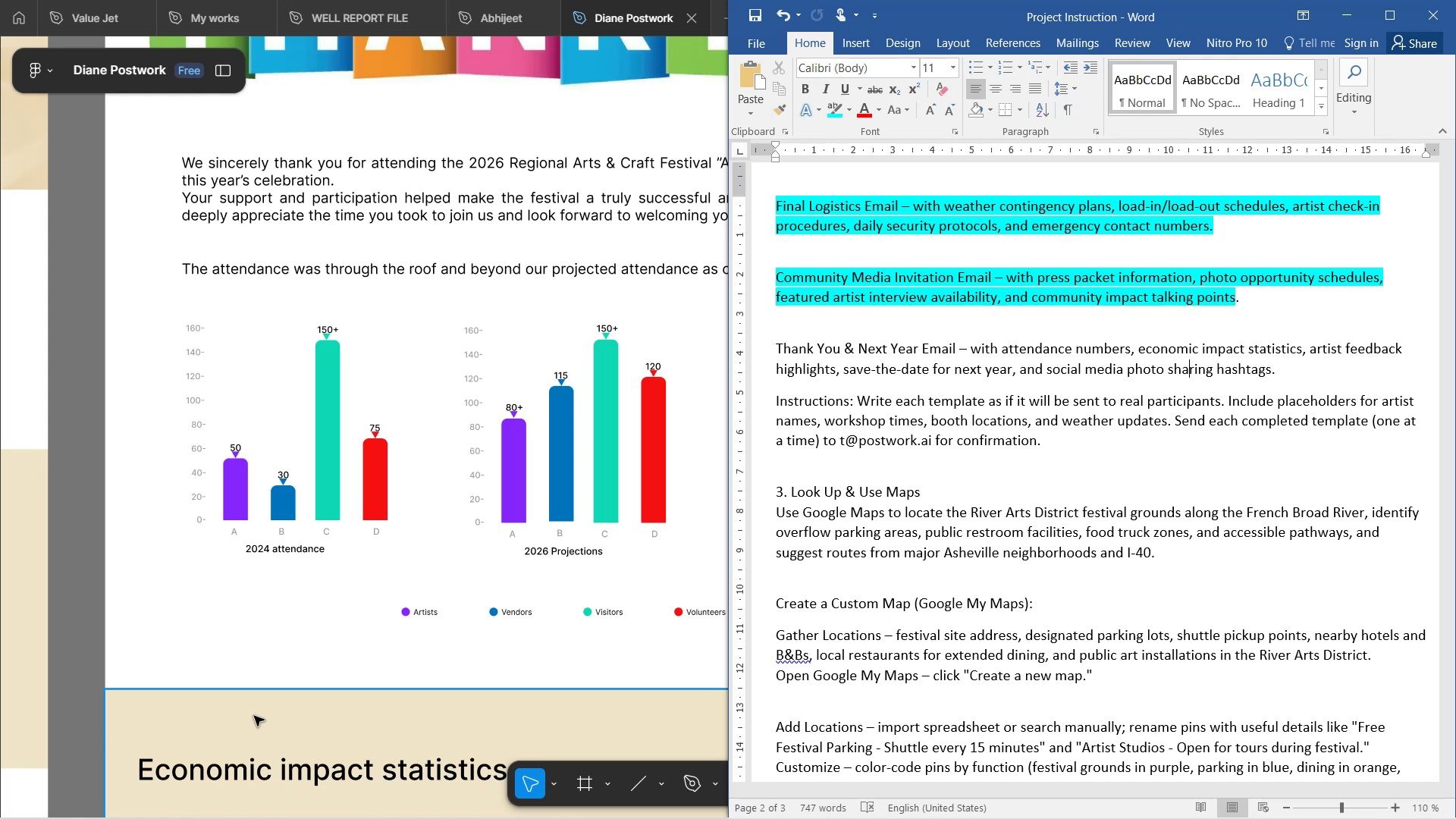 
scroll: coordinate [373, 544], scroll_direction: down, amount: 9.0
 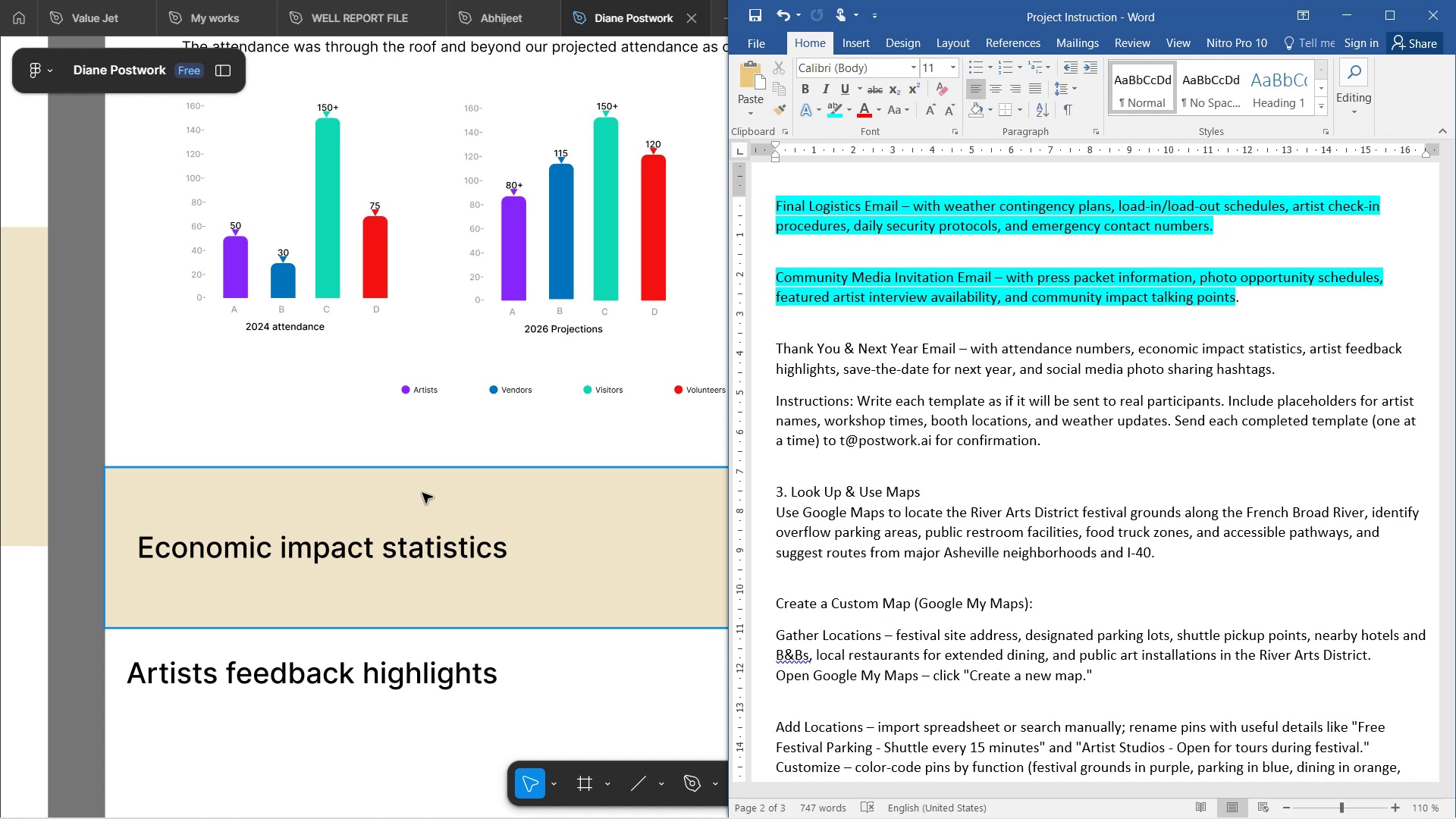 
wait(31.53)
 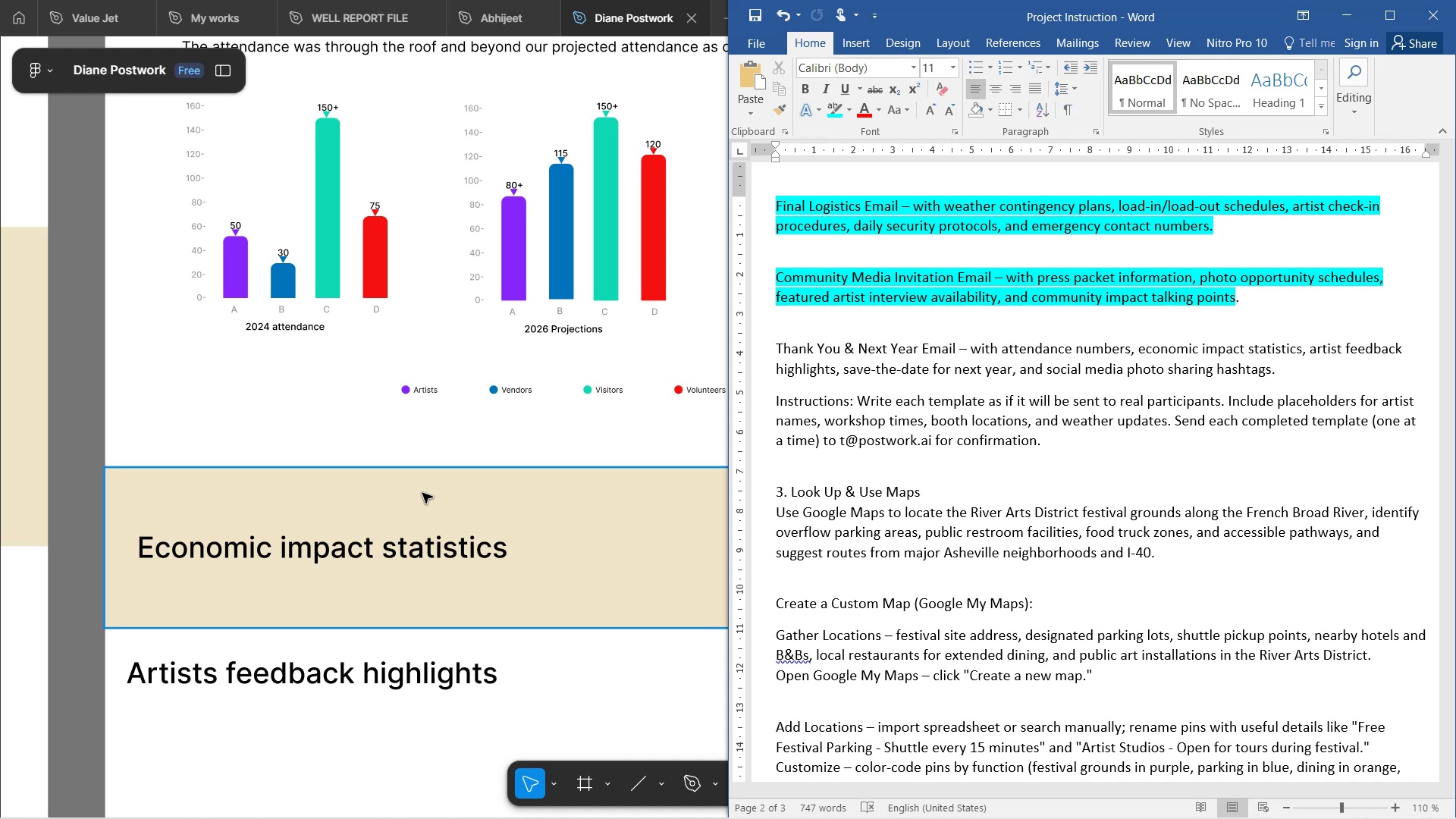 
scroll: coordinate [409, 474], scroll_direction: up, amount: 10.0
 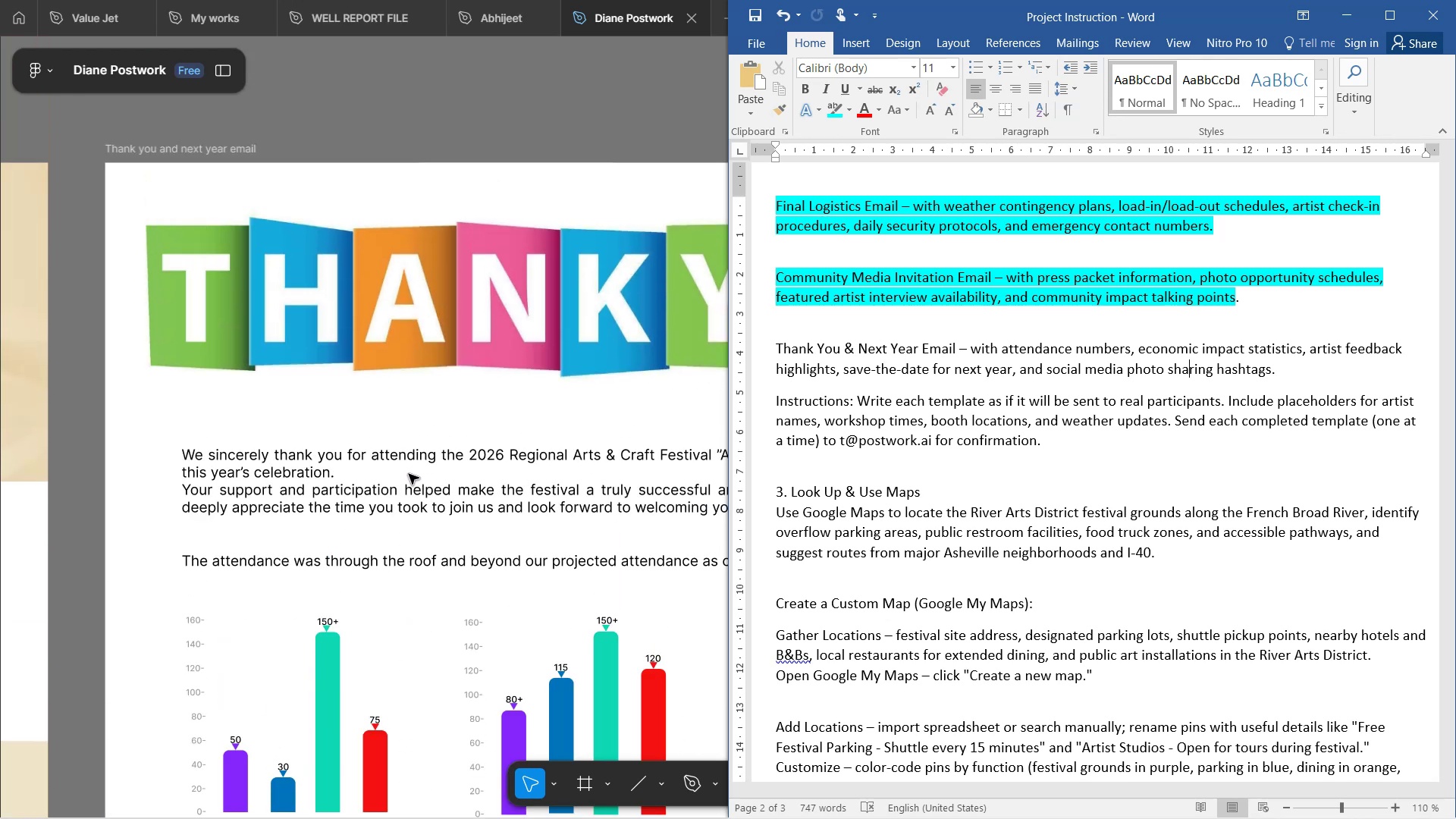 
scroll: coordinate [409, 474], scroll_direction: down, amount: 14.0
 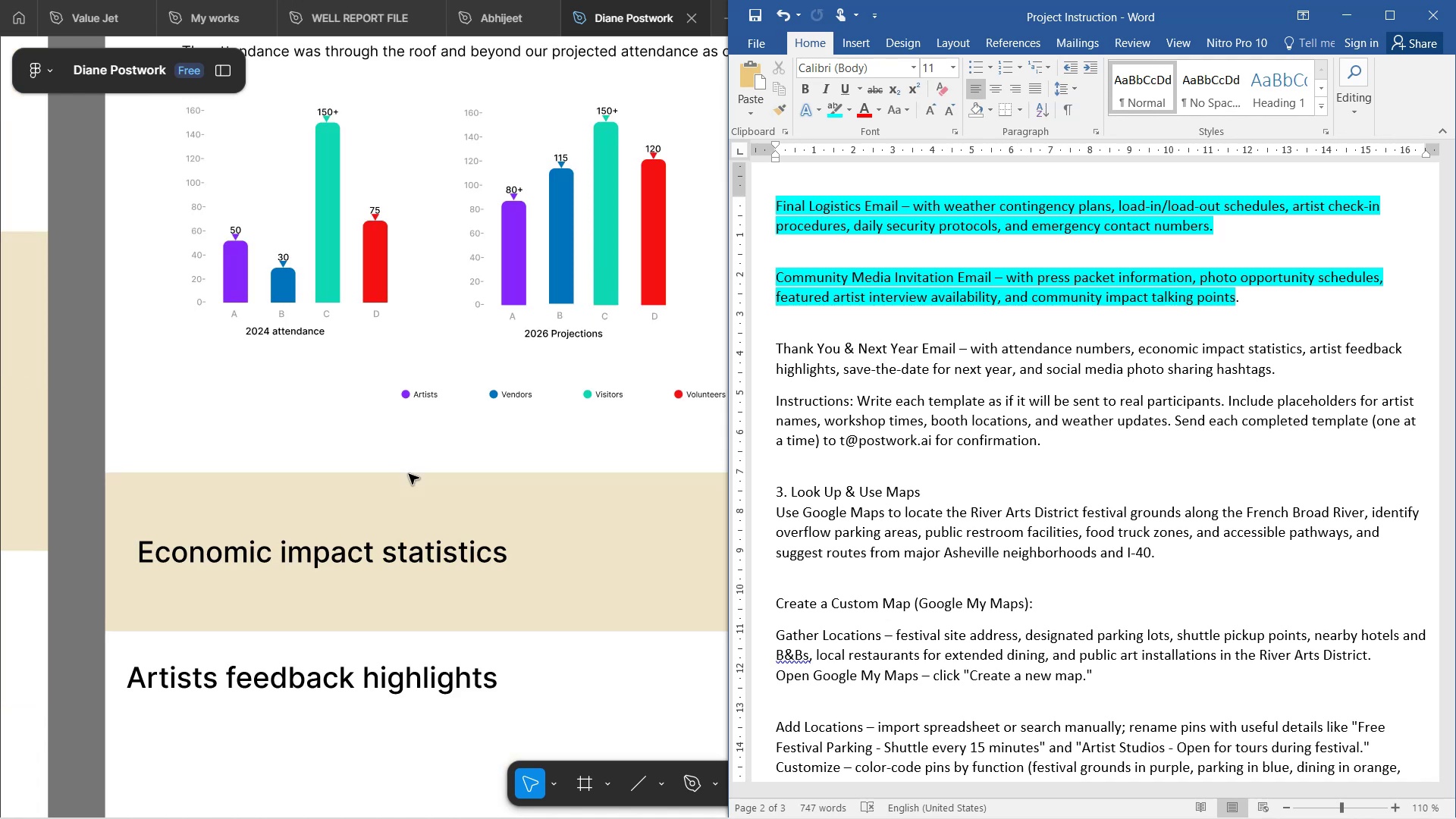 
wait(5.15)
 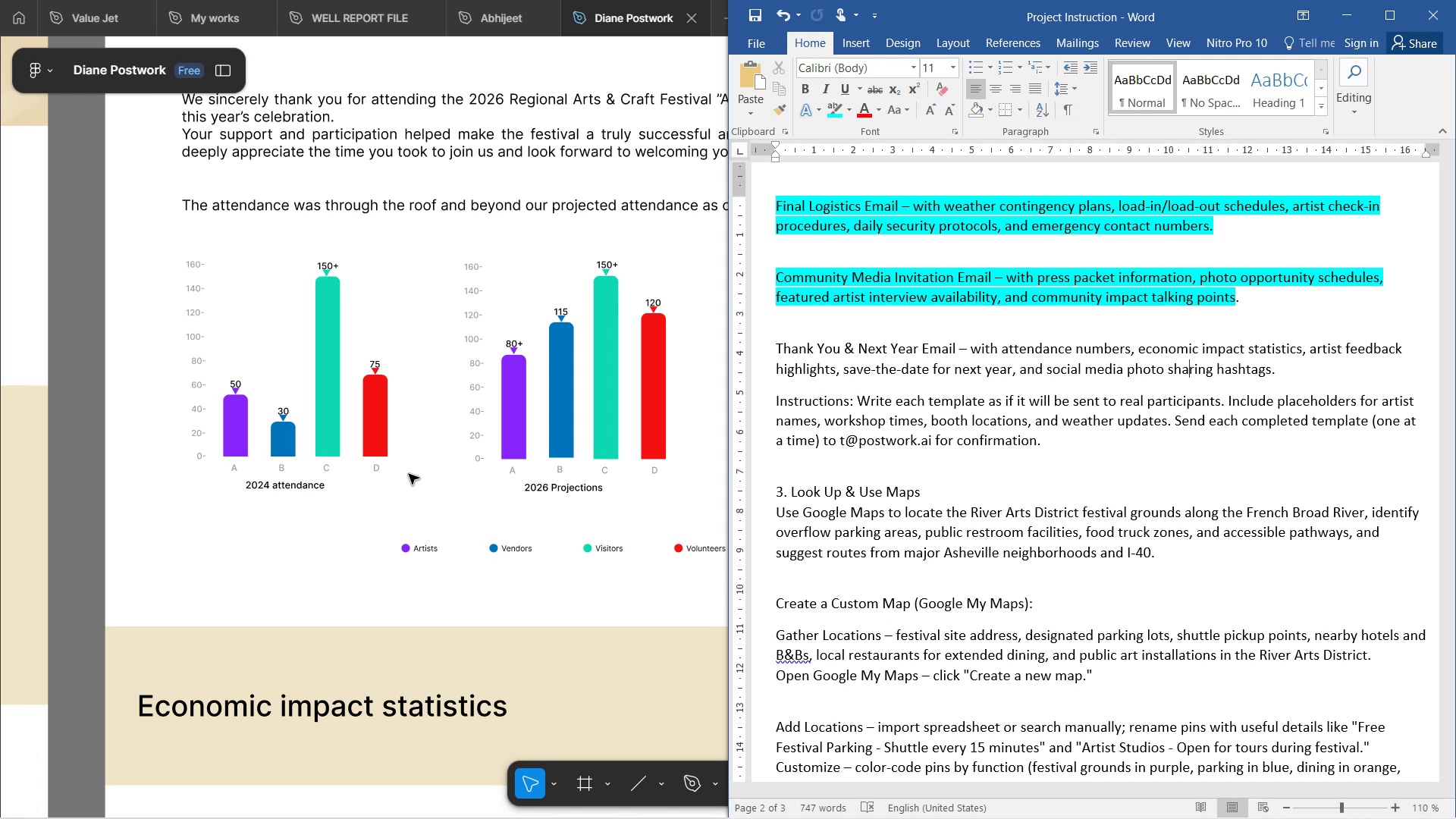 
scroll: coordinate [422, 474], scroll_direction: down, amount: 3.0
 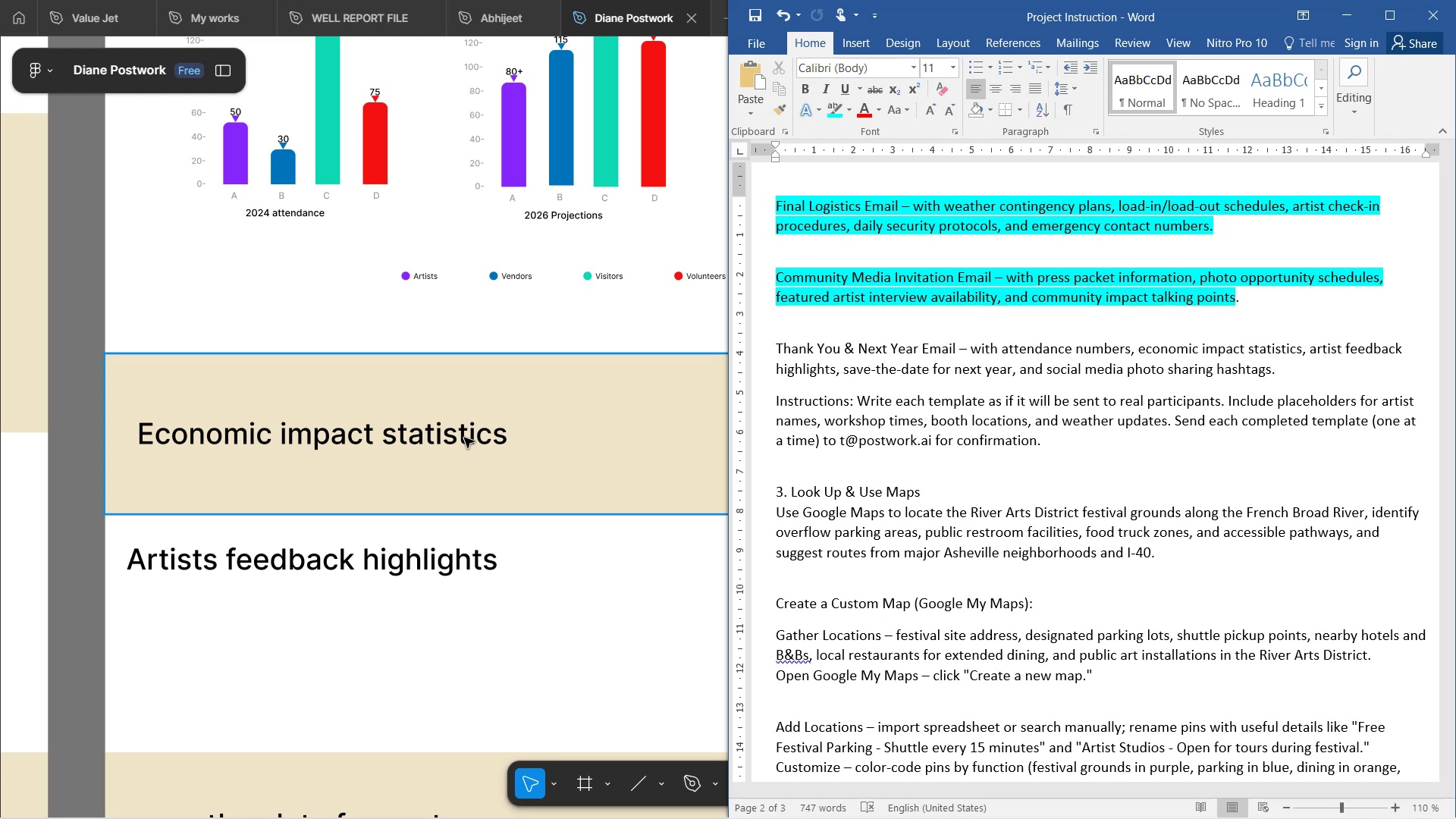 
wait(40.65)
 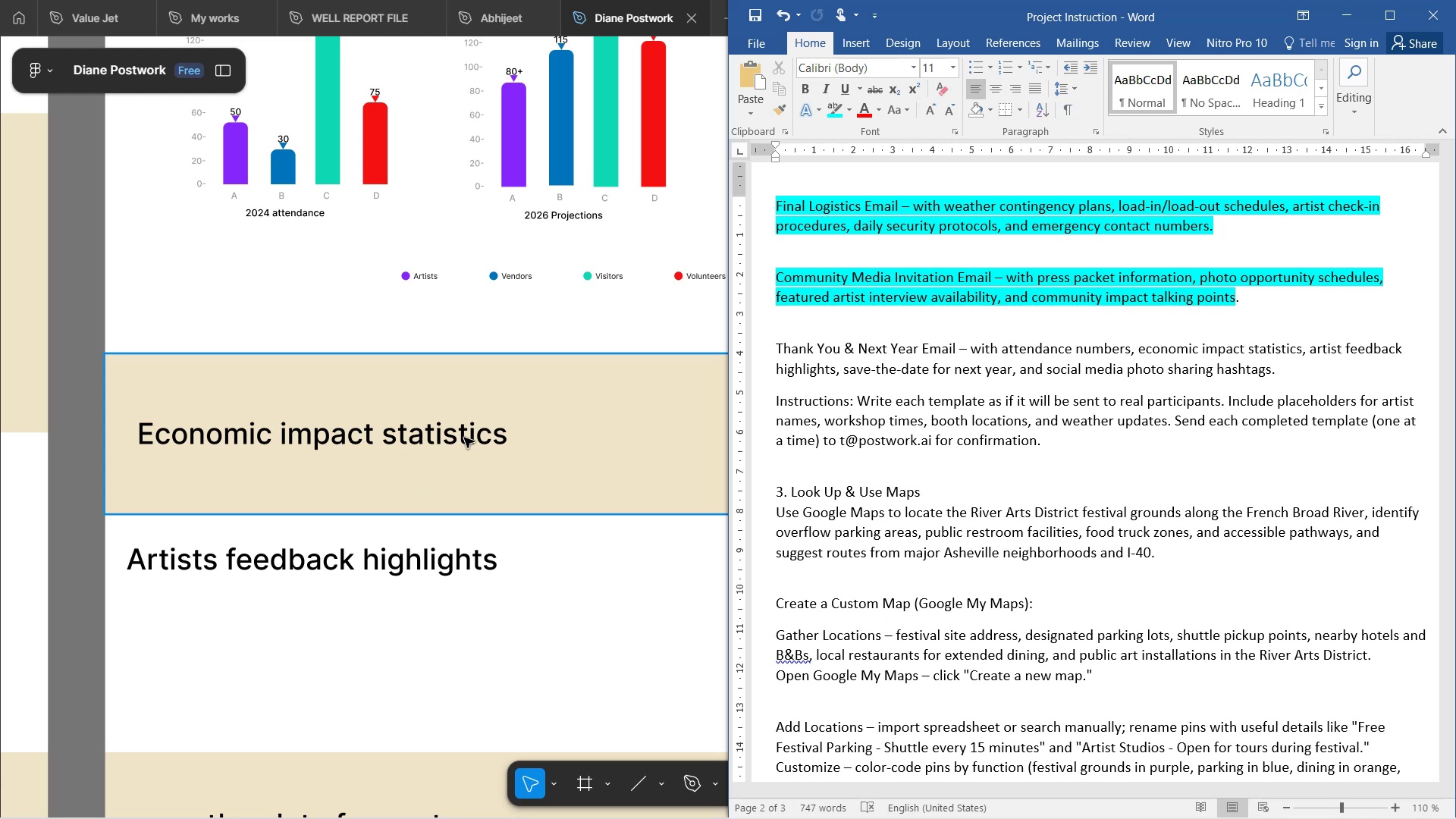 
left_click([1000, 703])
 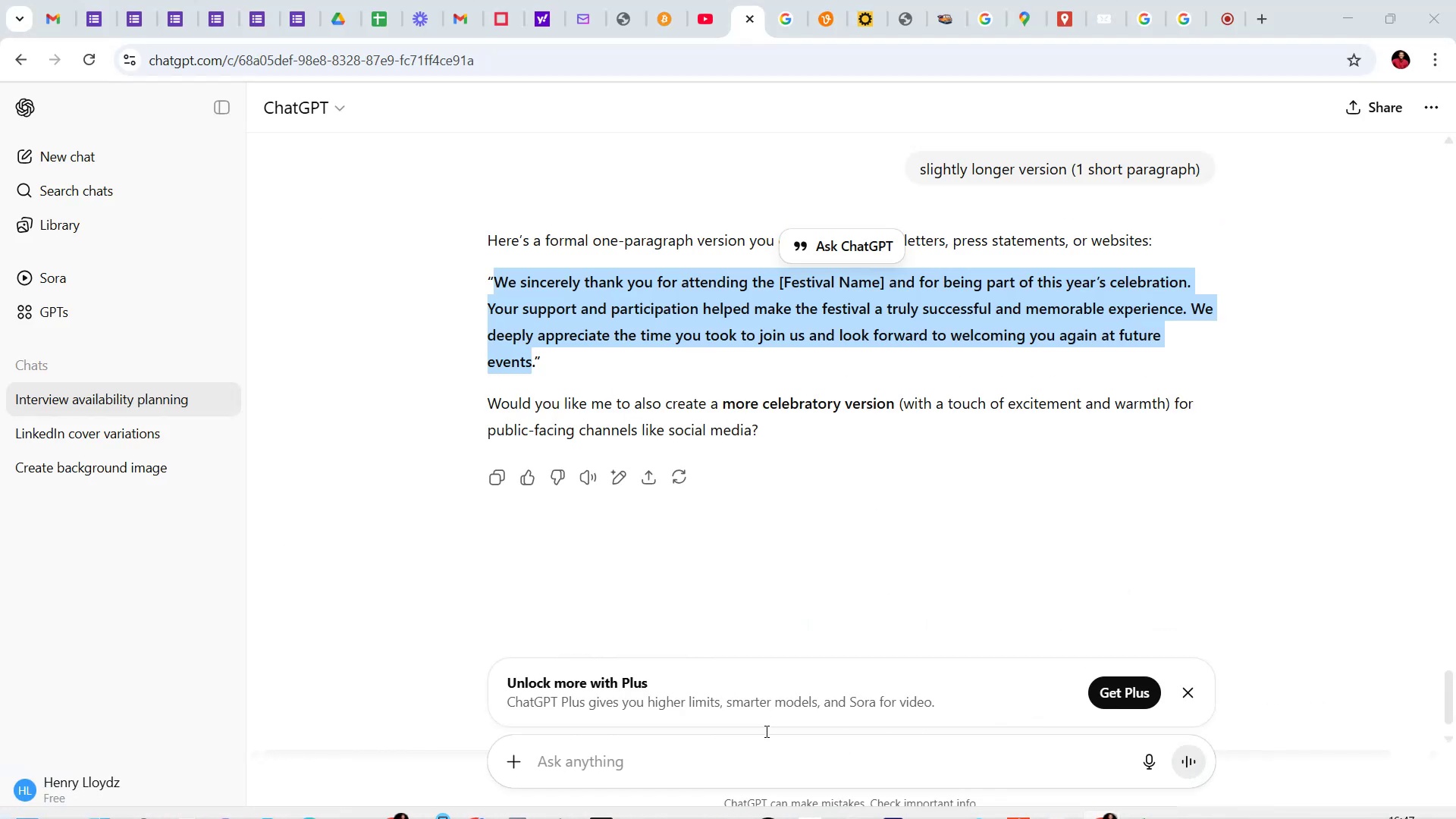 
left_click([746, 755])
 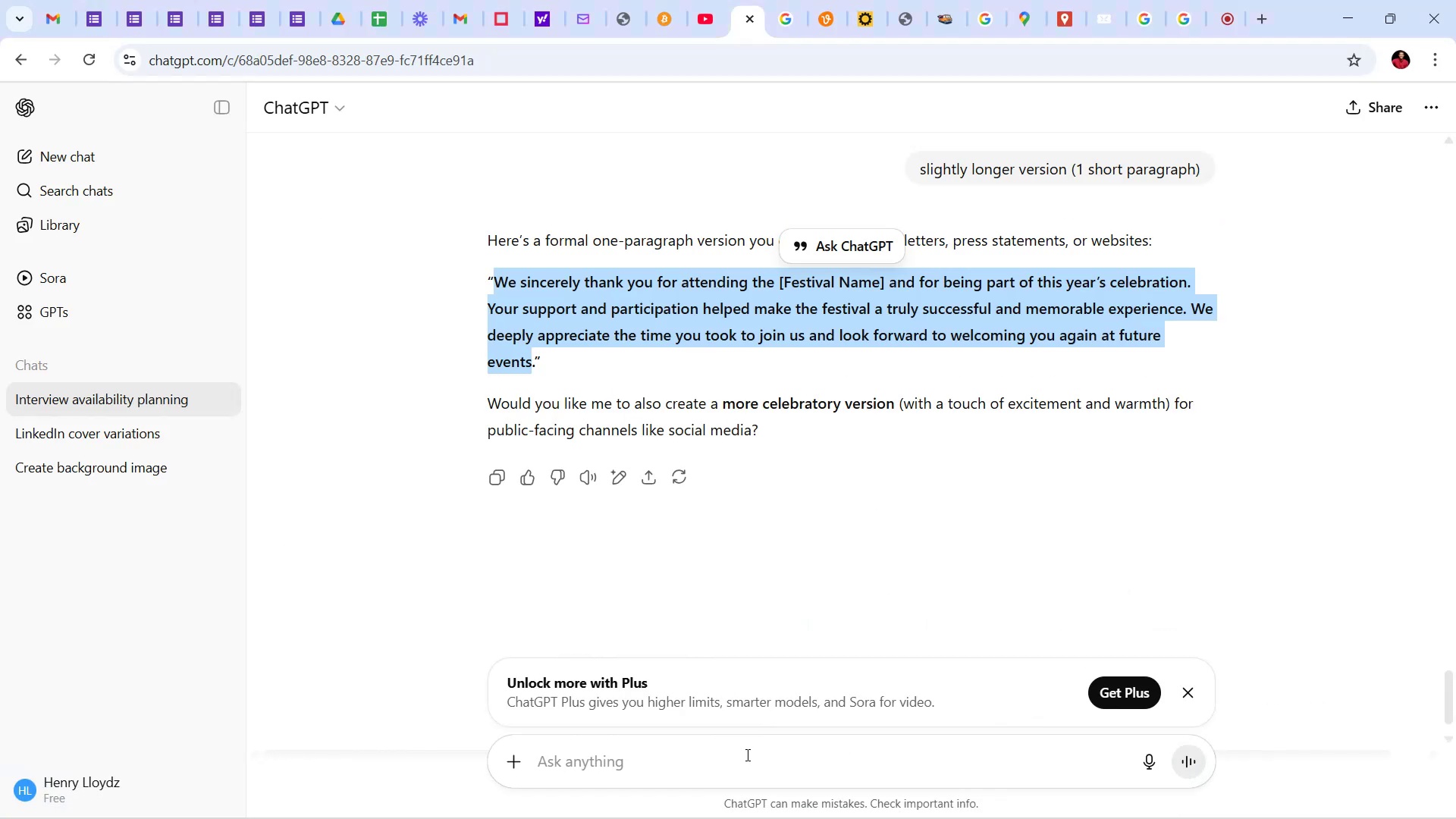 
type(economic impact statistics of a festiva;)
key(Backspace)
type(l)
 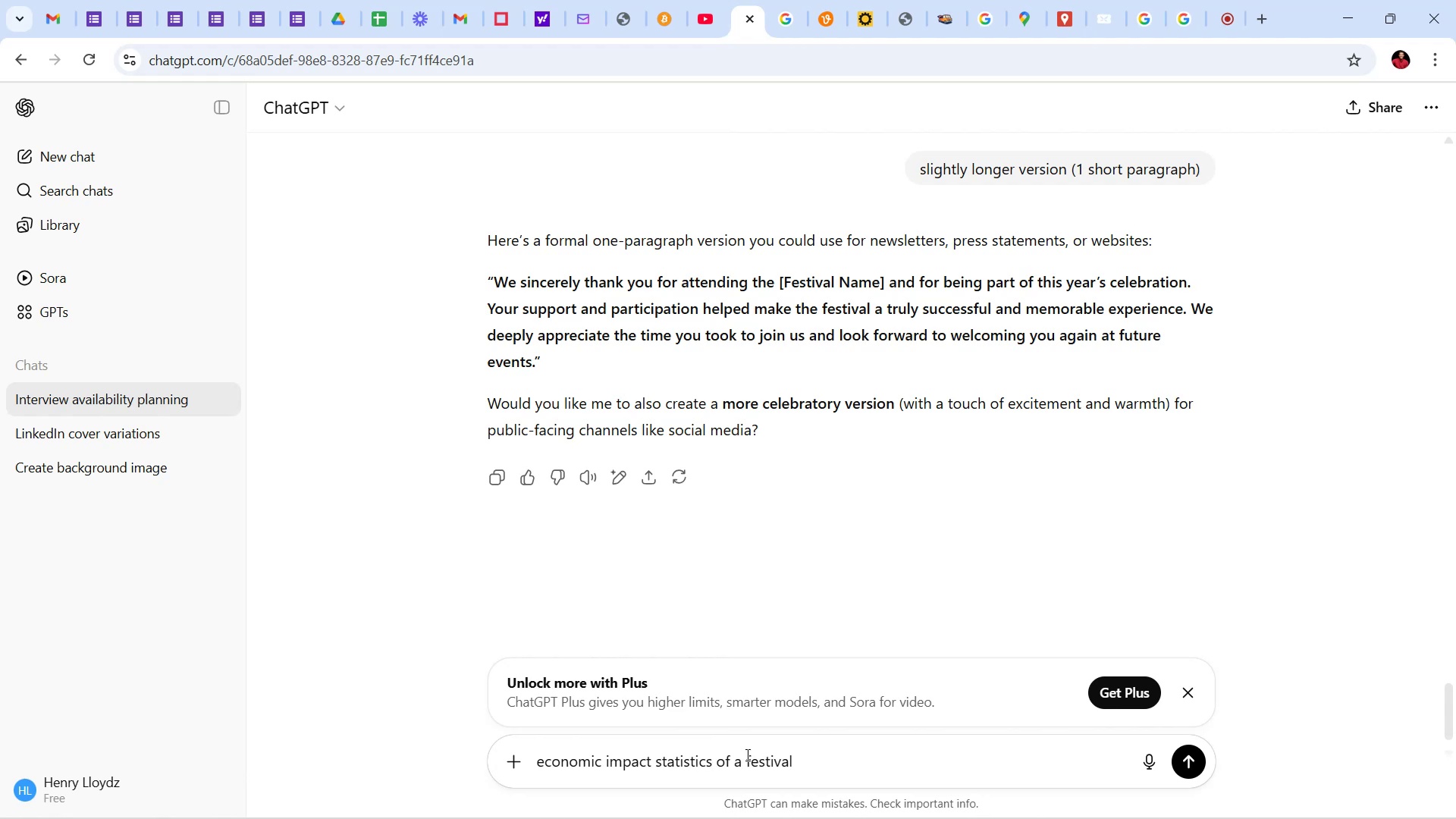 
key(Enter)
 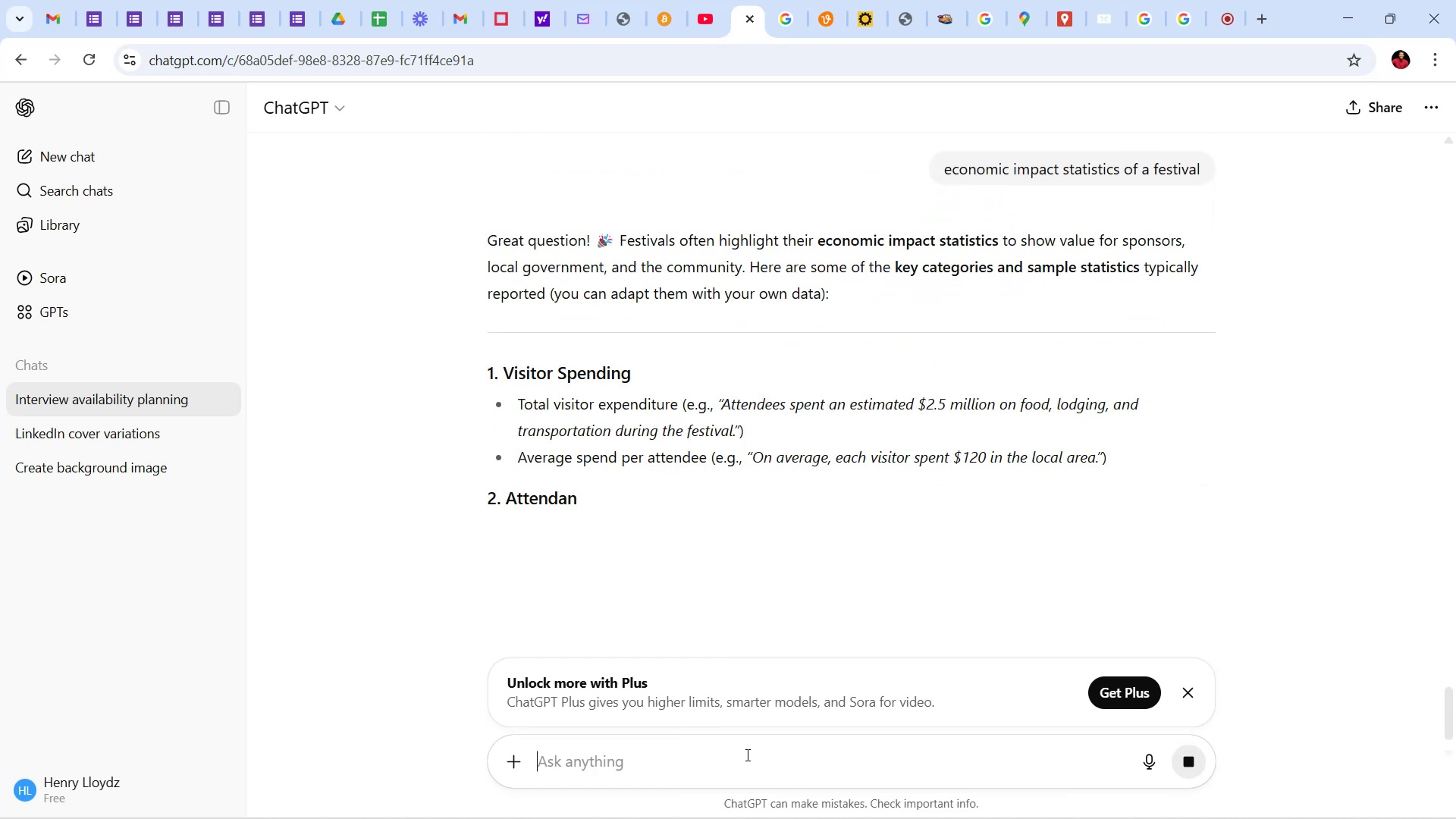 
wait(11.3)
 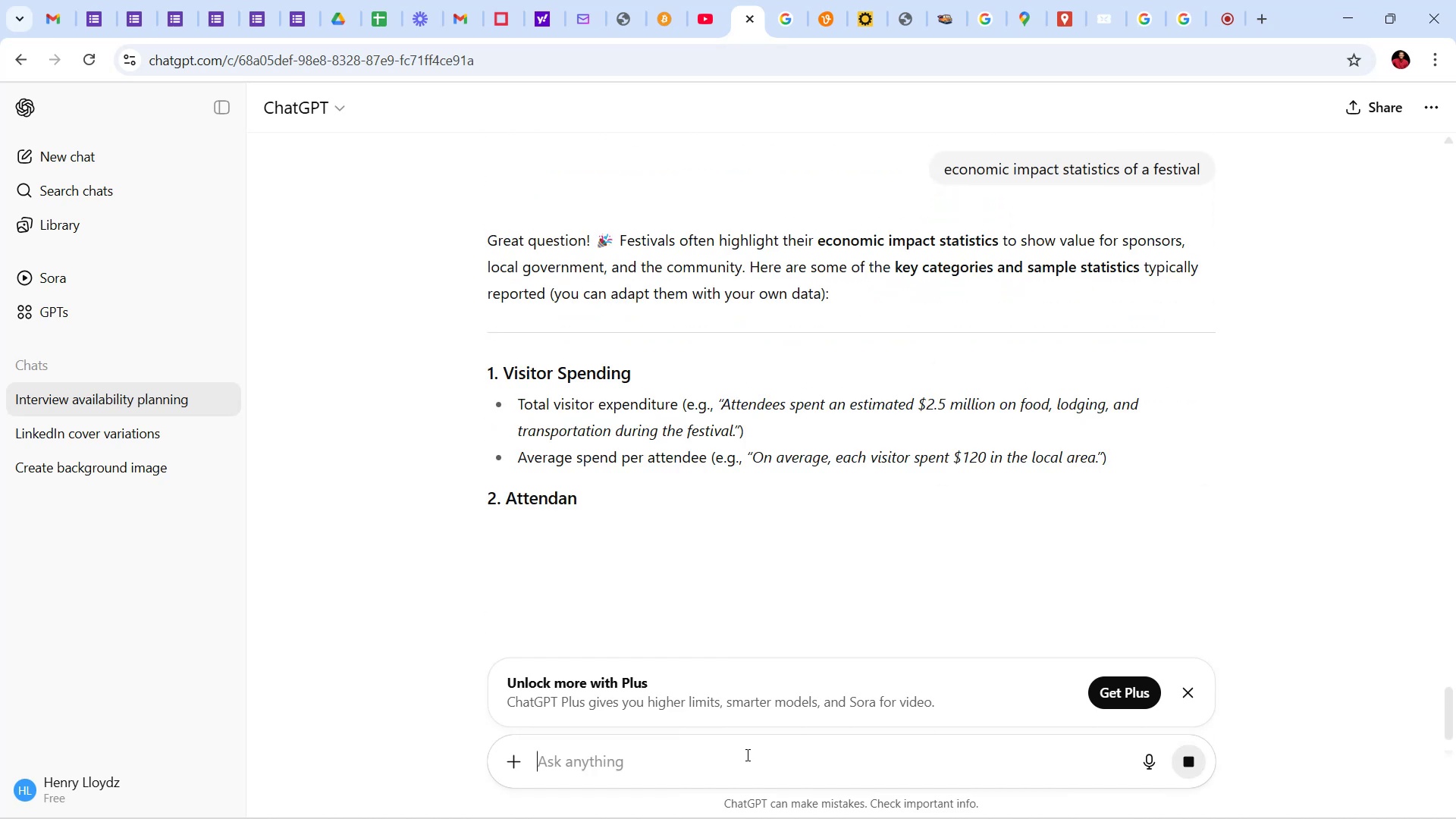 
scroll: coordinate [783, 428], scroll_direction: down, amount: 3.0
 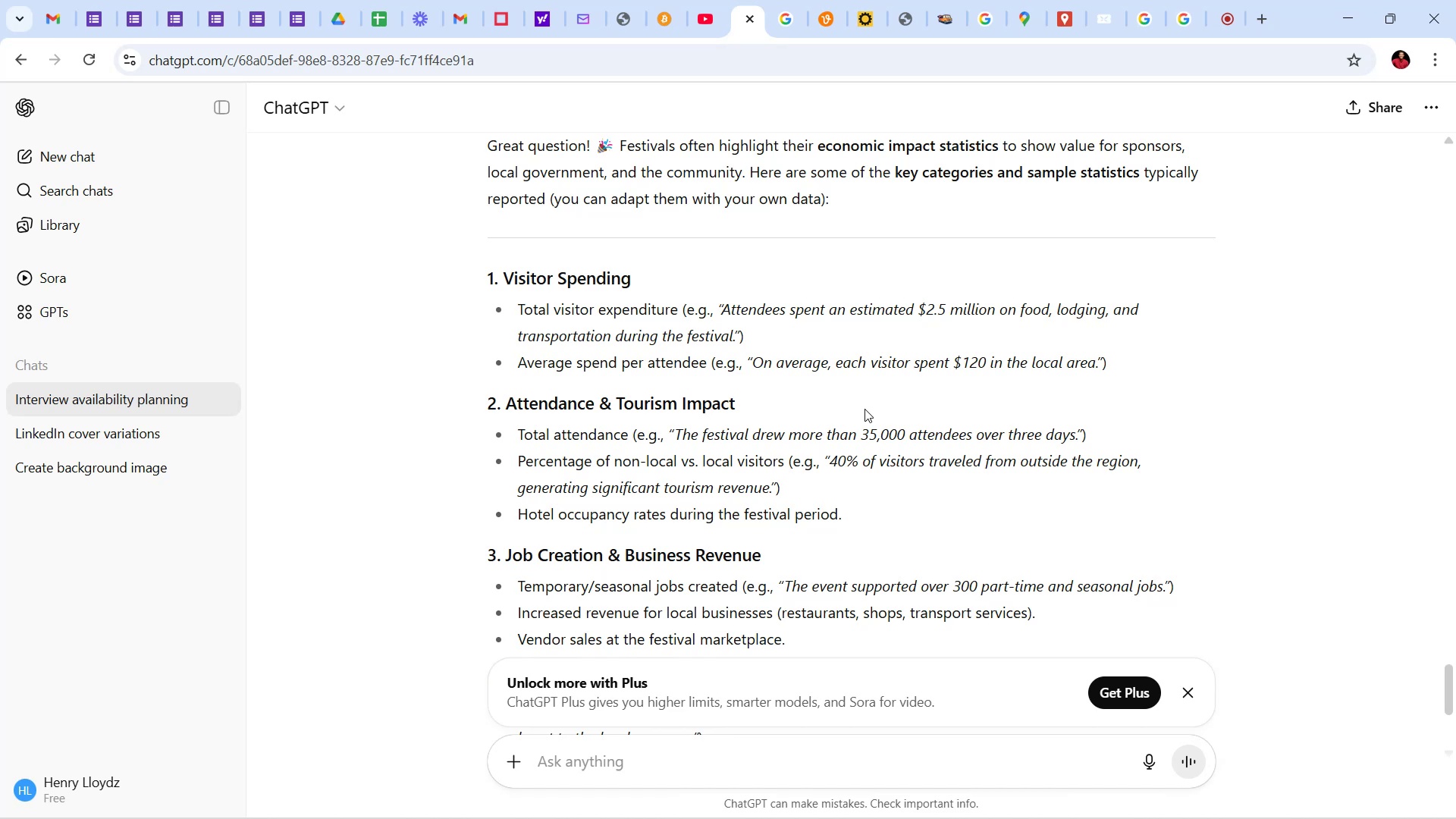 
wait(30.69)
 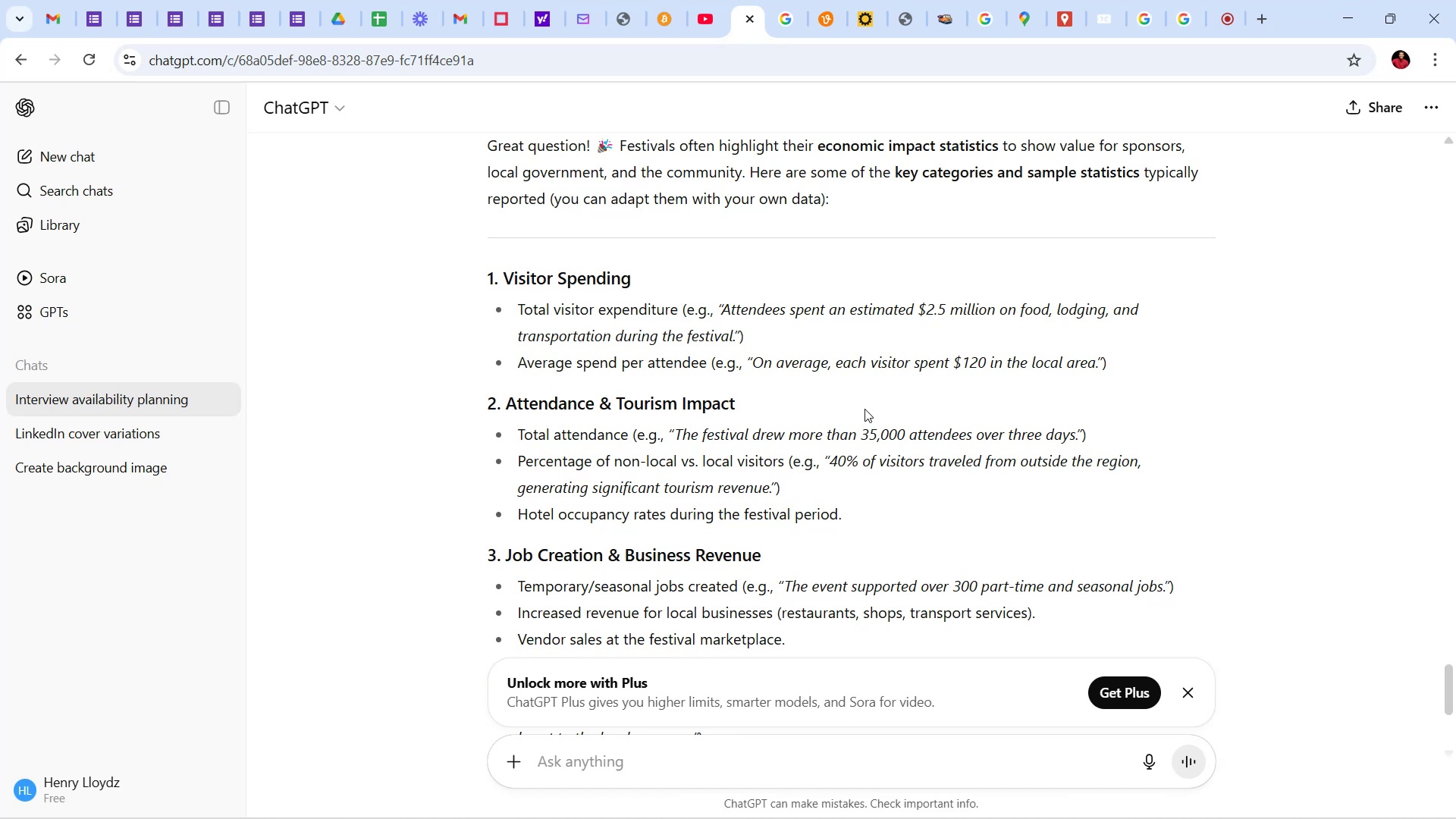 
scroll: coordinate [792, 411], scroll_direction: down, amount: 12.0
 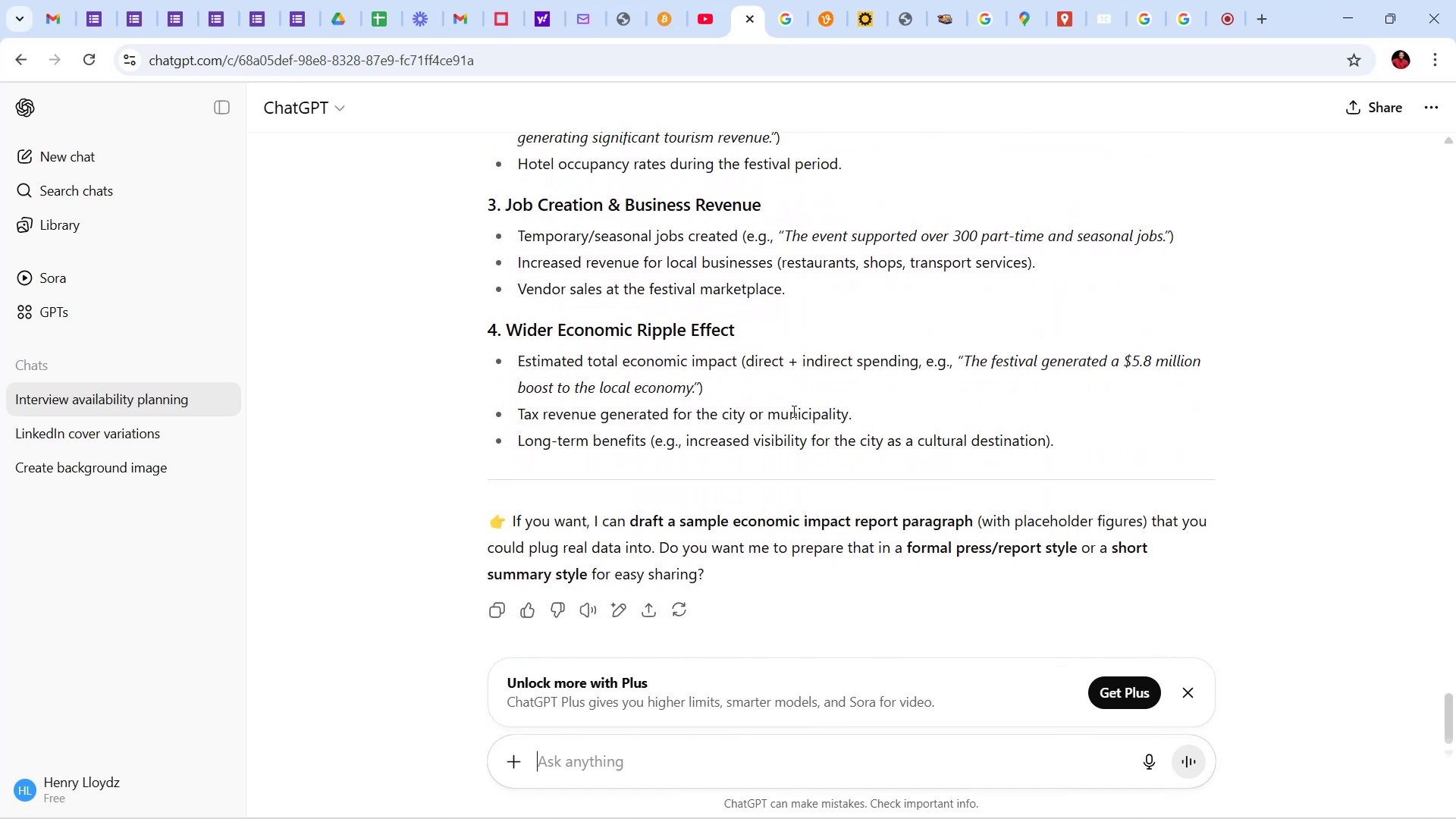 
scroll: coordinate [792, 411], scroll_direction: up, amount: 4.0
 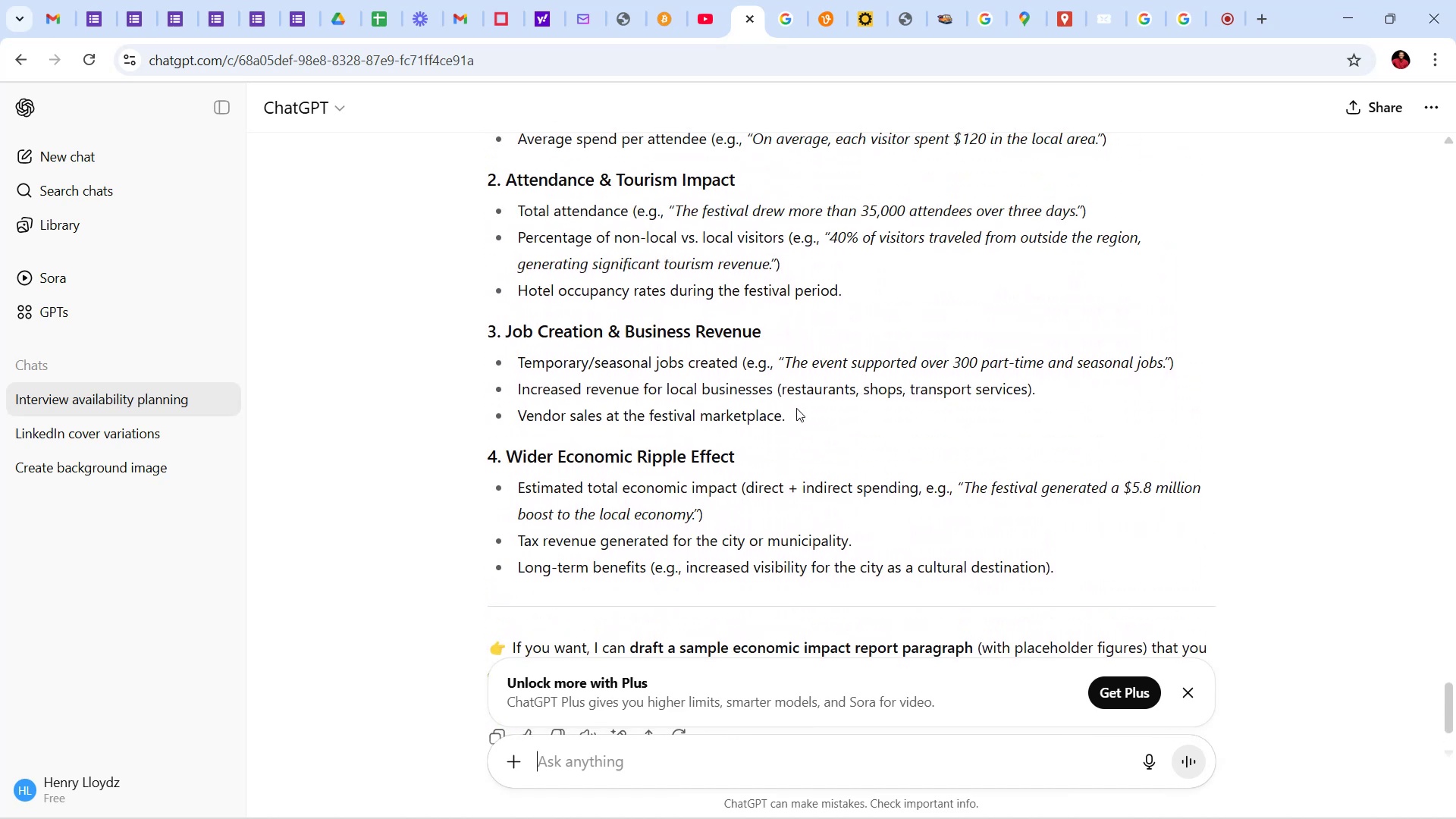 
wait(6.78)
 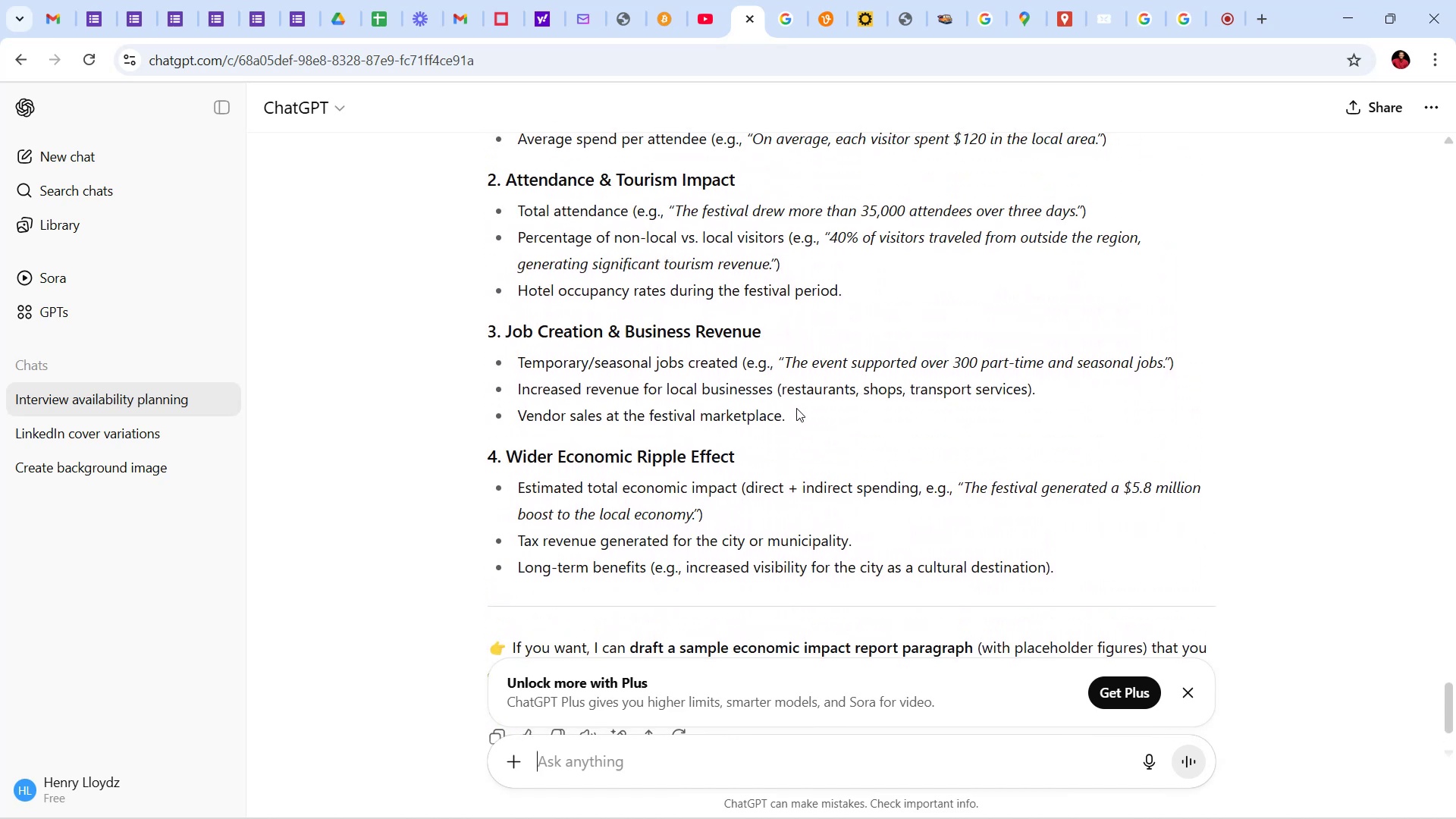 
scroll: coordinate [796, 408], scroll_direction: up, amount: 4.0
 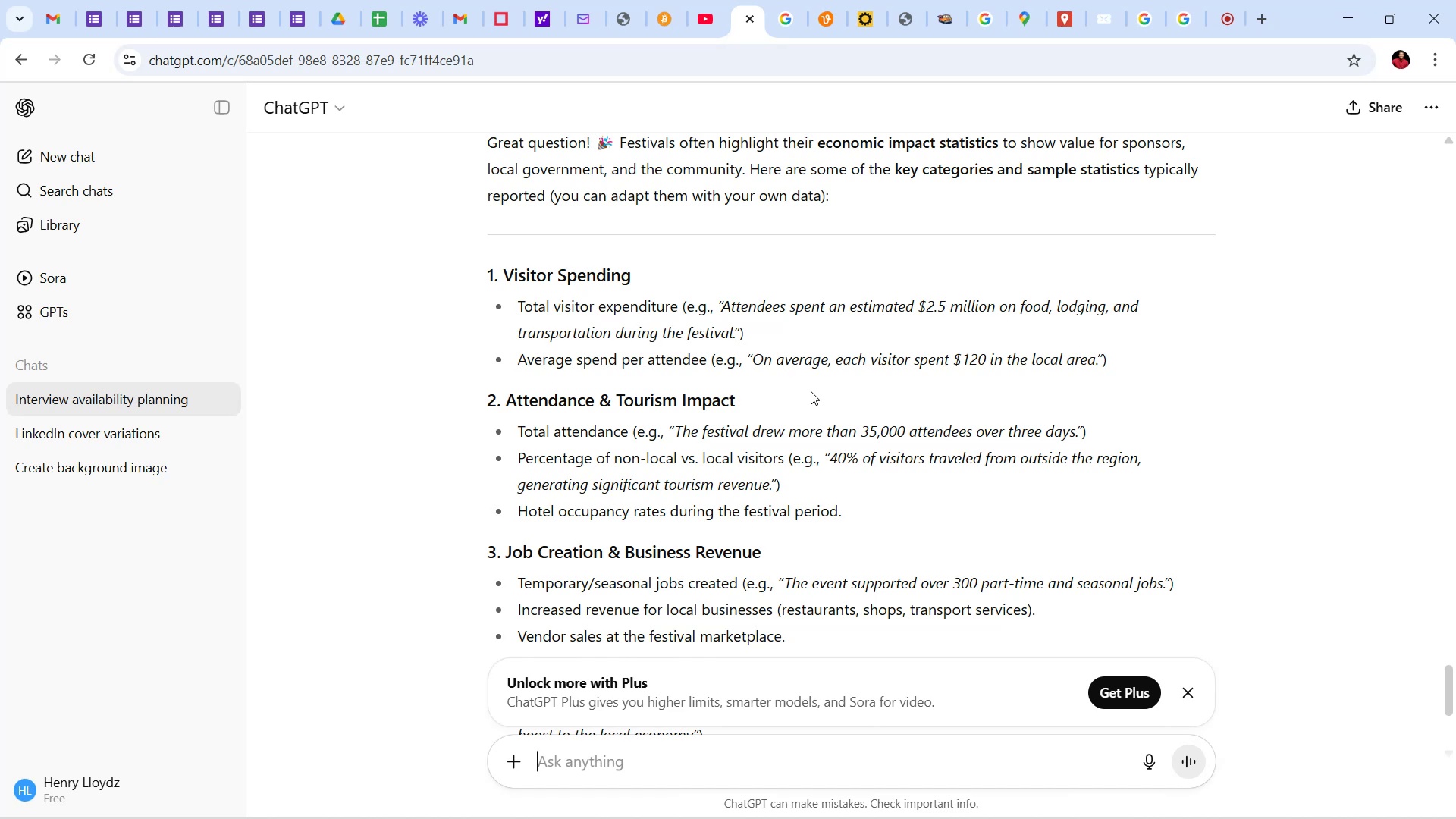 
wait(32.98)
 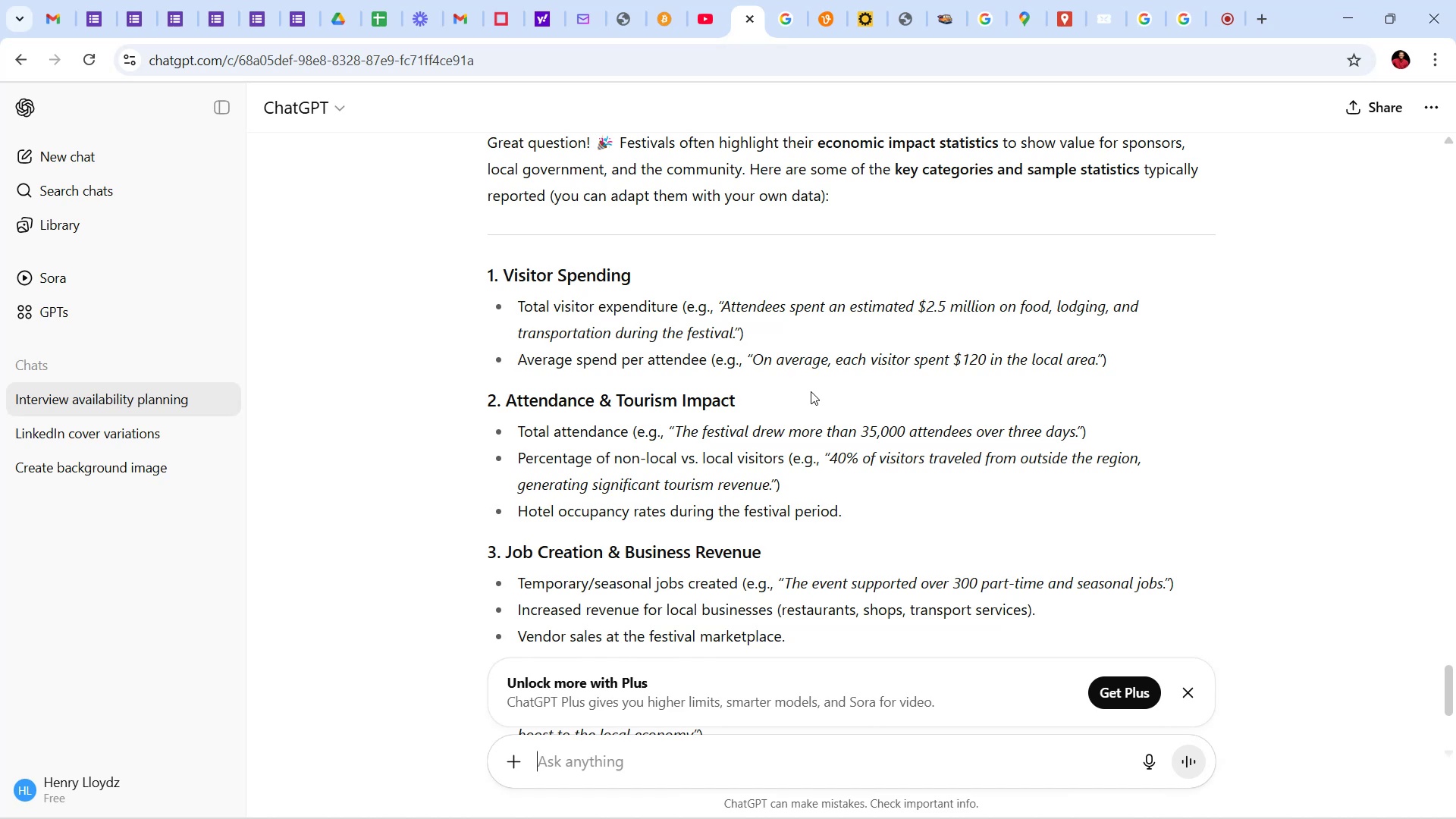 
scroll: coordinate [808, 387], scroll_direction: down, amount: 6.0
 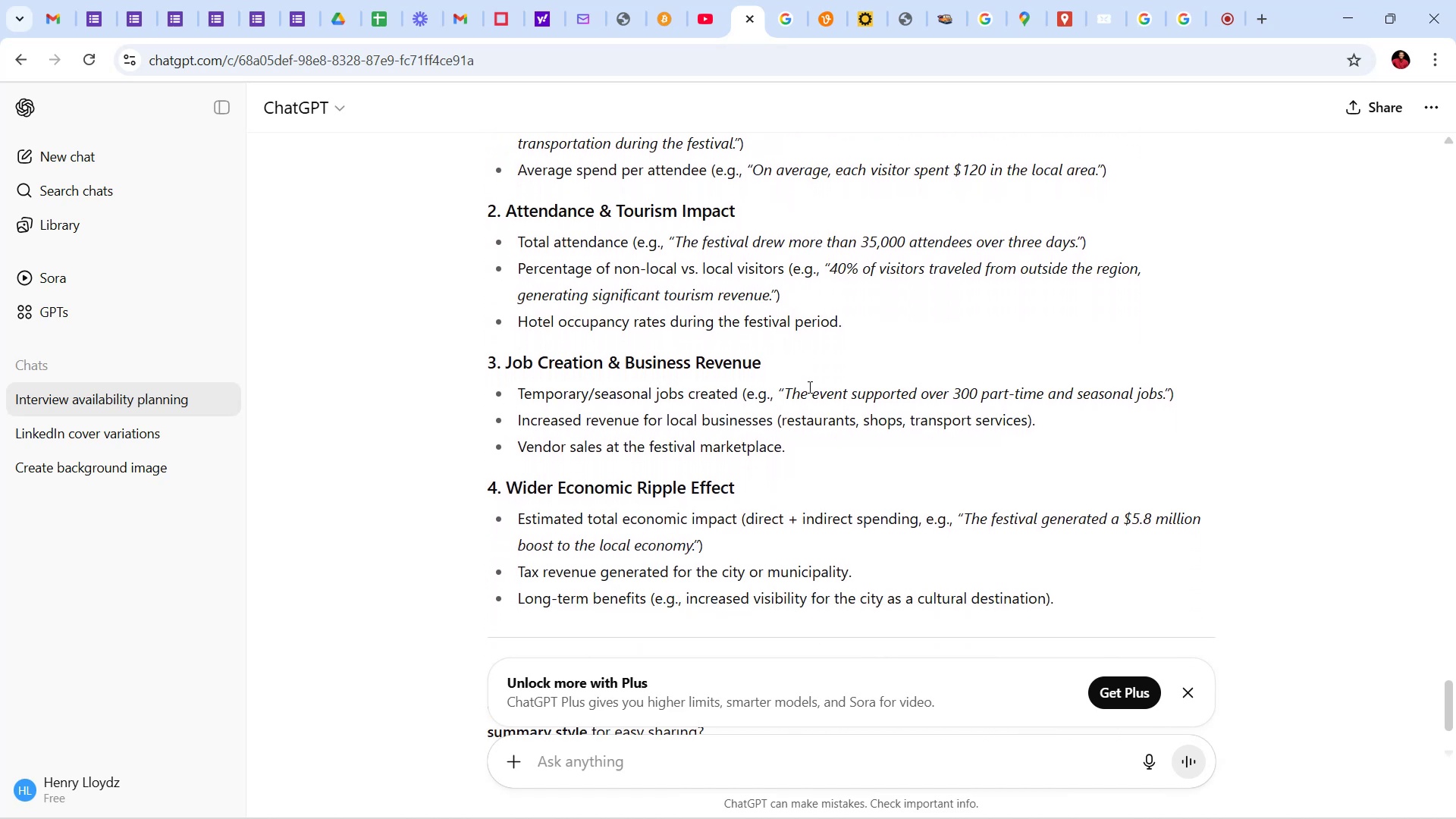 
scroll: coordinate [813, 387], scroll_direction: up, amount: 3.0
 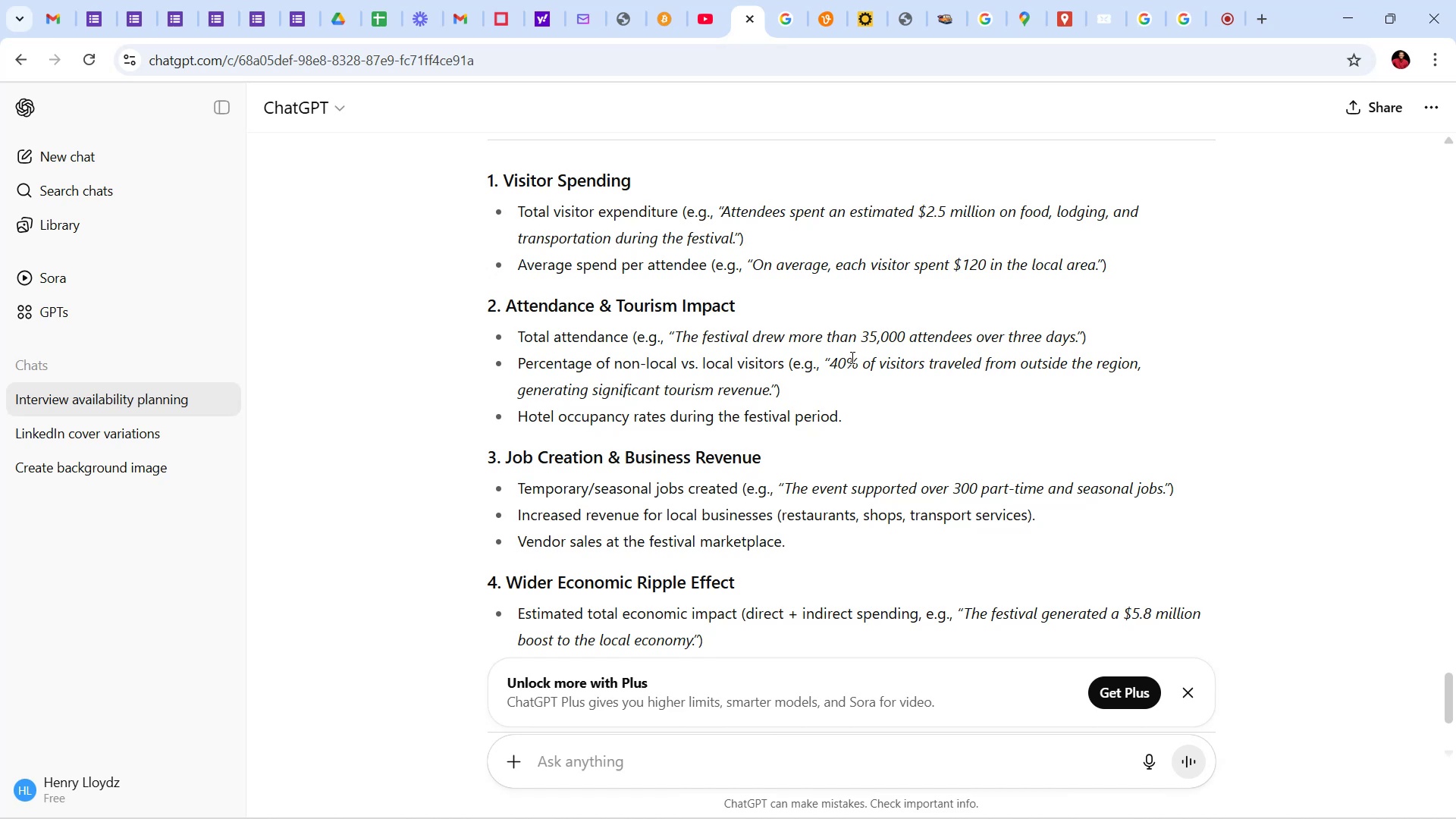 
wait(18.23)
 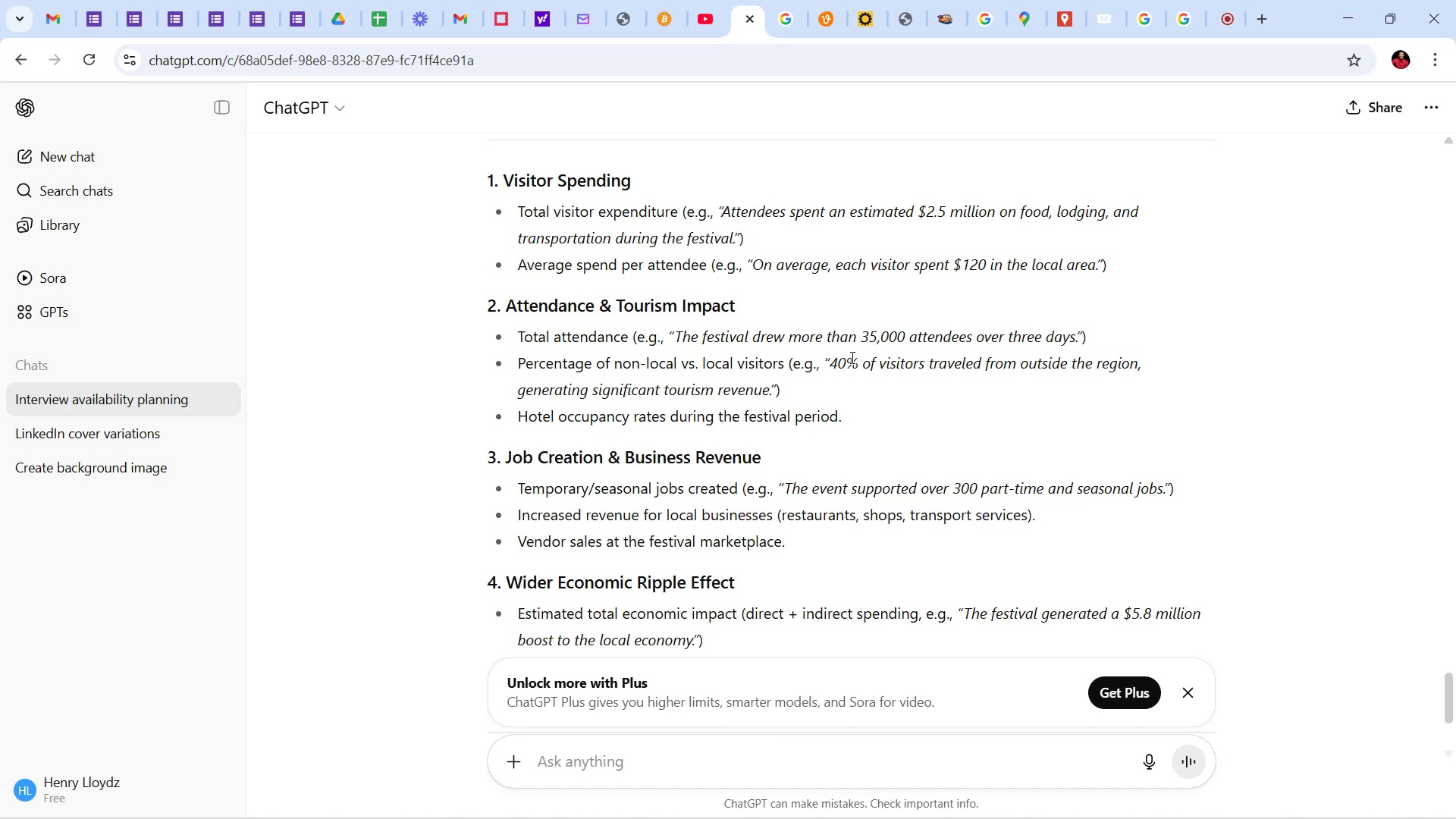 
scroll: coordinate [764, 379], scroll_direction: down, amount: 3.0
 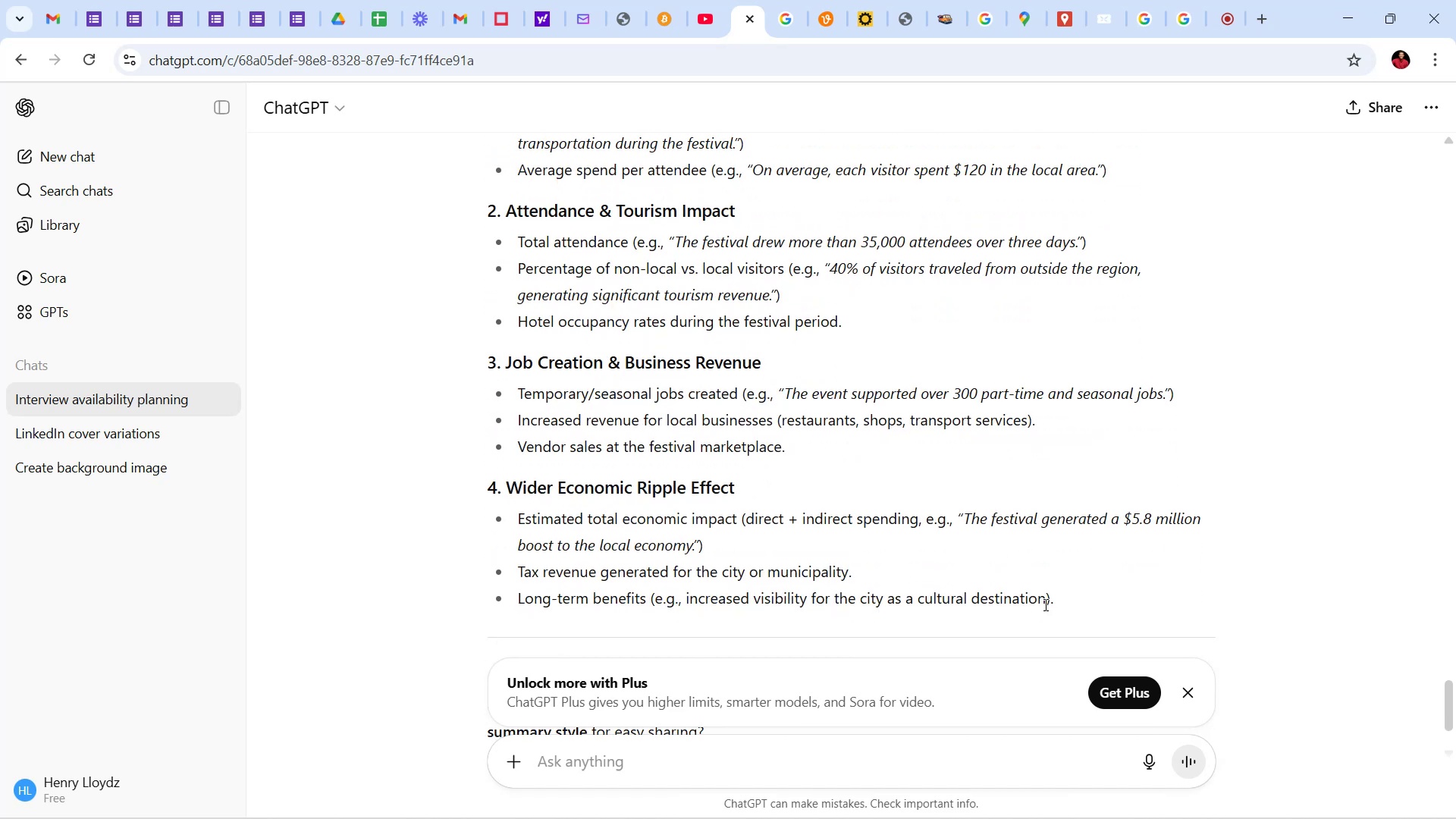 
left_click_drag(start_coordinate=[1051, 595], to_coordinate=[525, 182])
 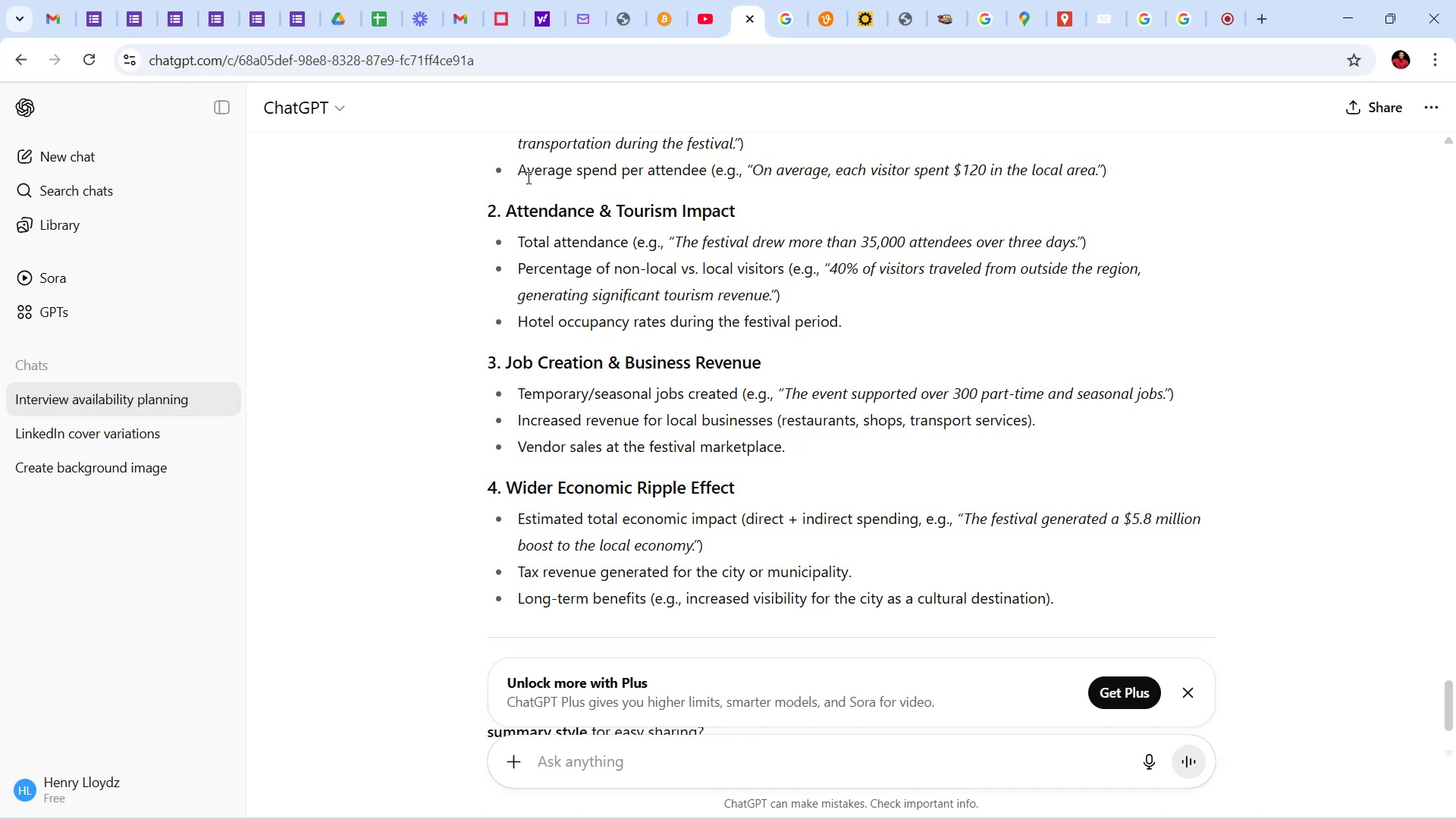 
scroll: coordinate [549, 308], scroll_direction: up, amount: 4.0
 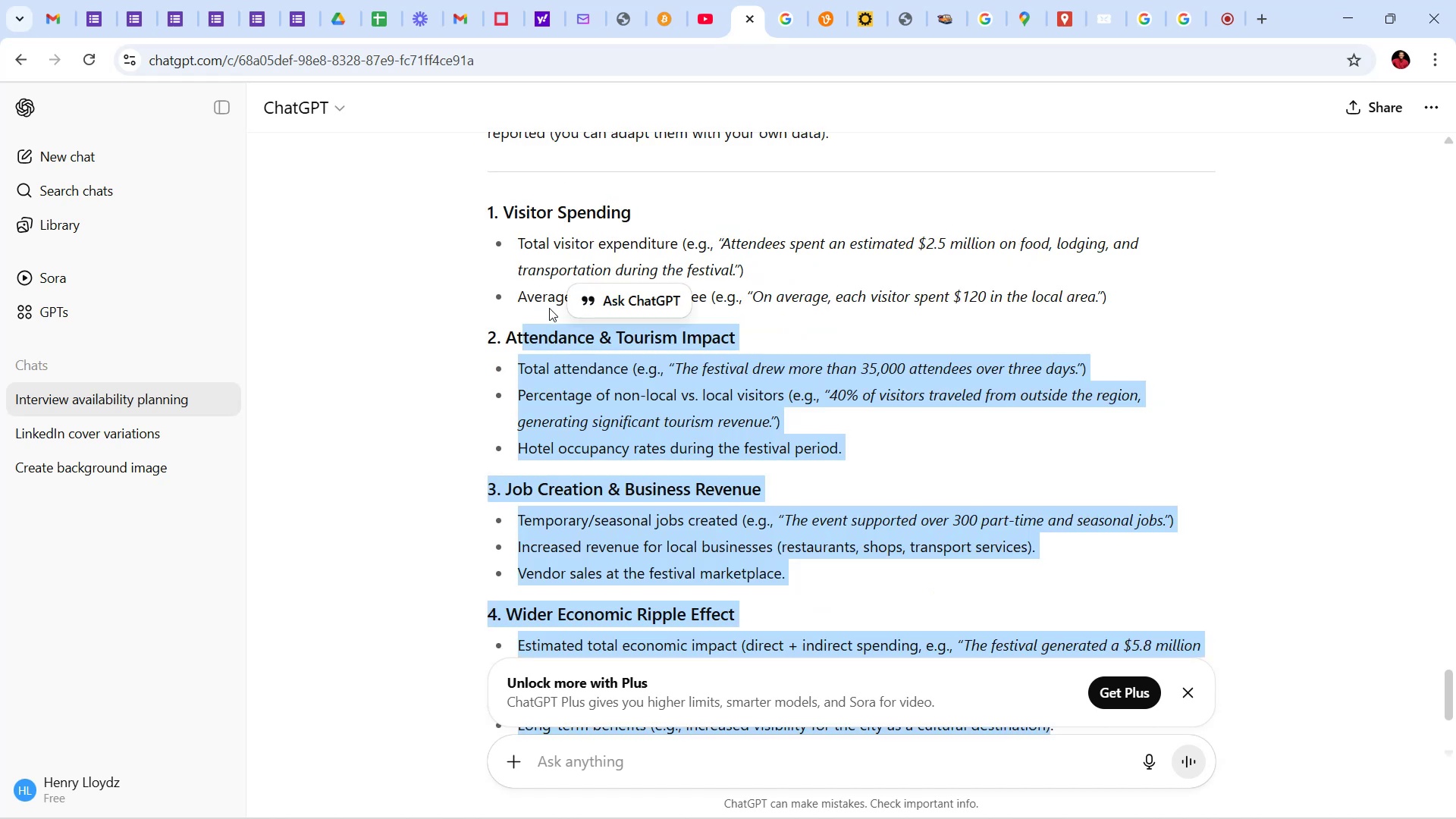 
hold_key(key=ShiftLeft, duration=1.86)
 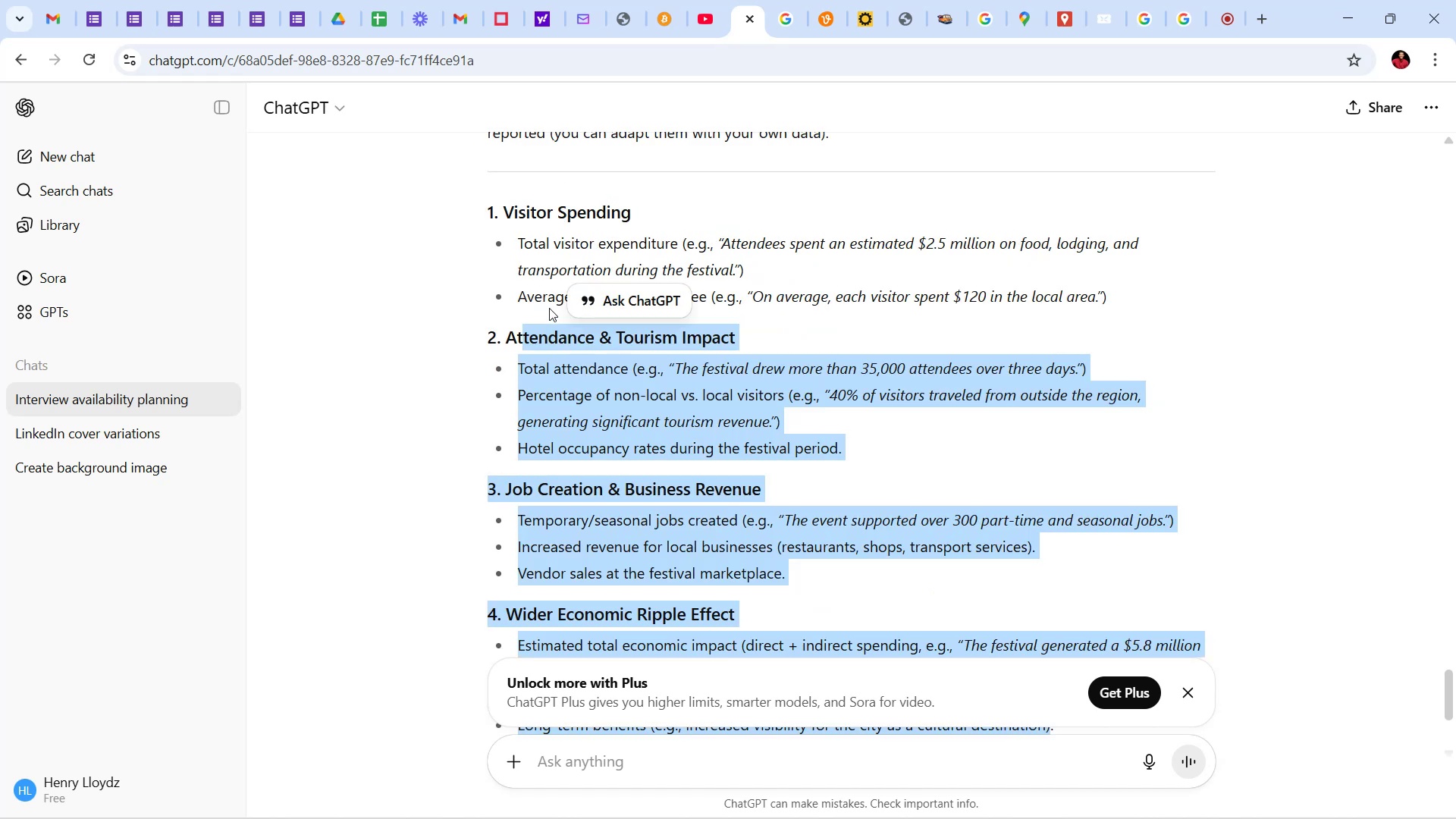 
hold_key(key=ShiftLeft, duration=1.55)
 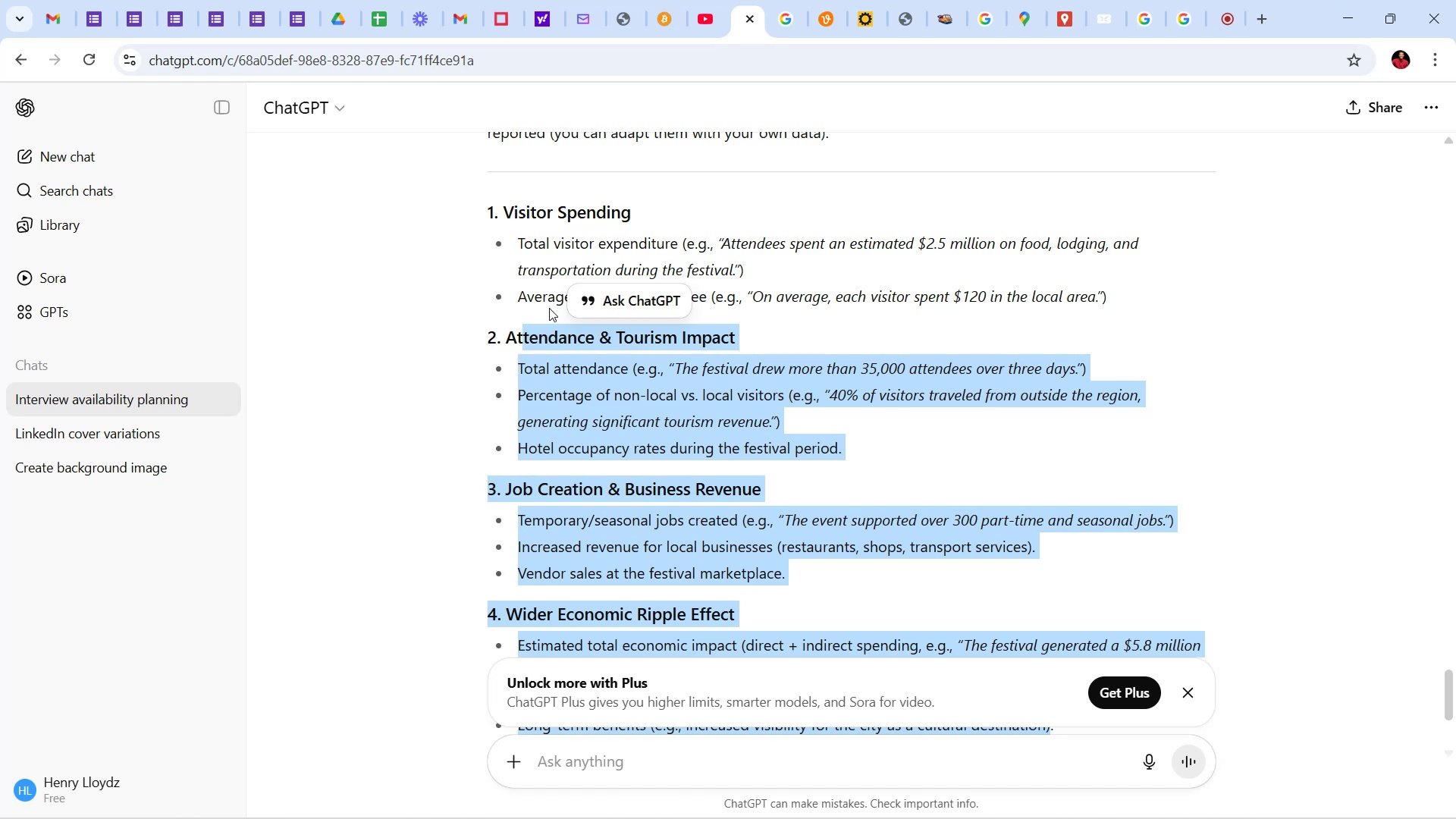 
hold_key(key=ShiftLeft, duration=1.79)
 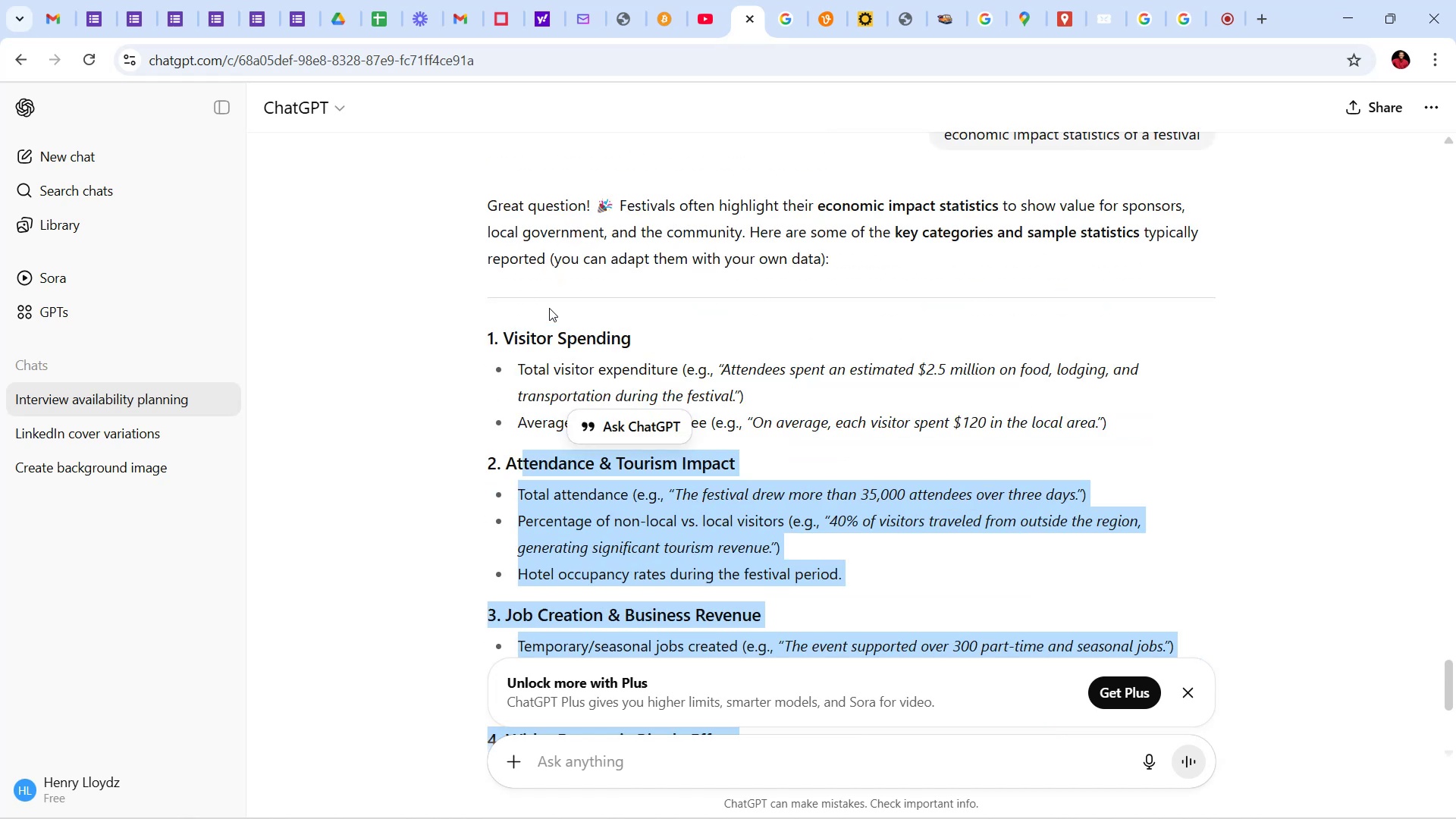 
key(Shift+ArrowUp)
 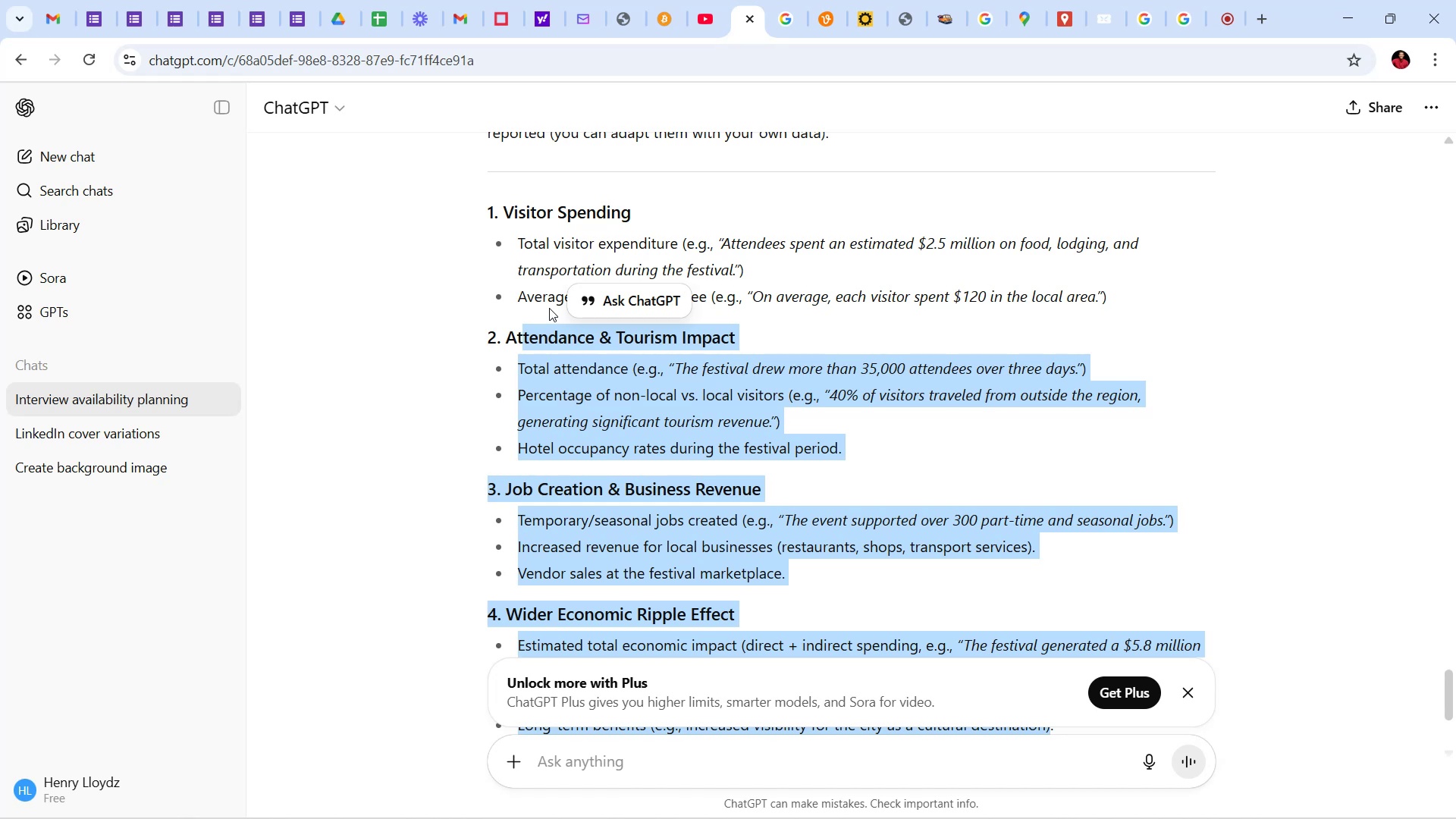 
hold_key(key=ArrowUp, duration=6.04)
 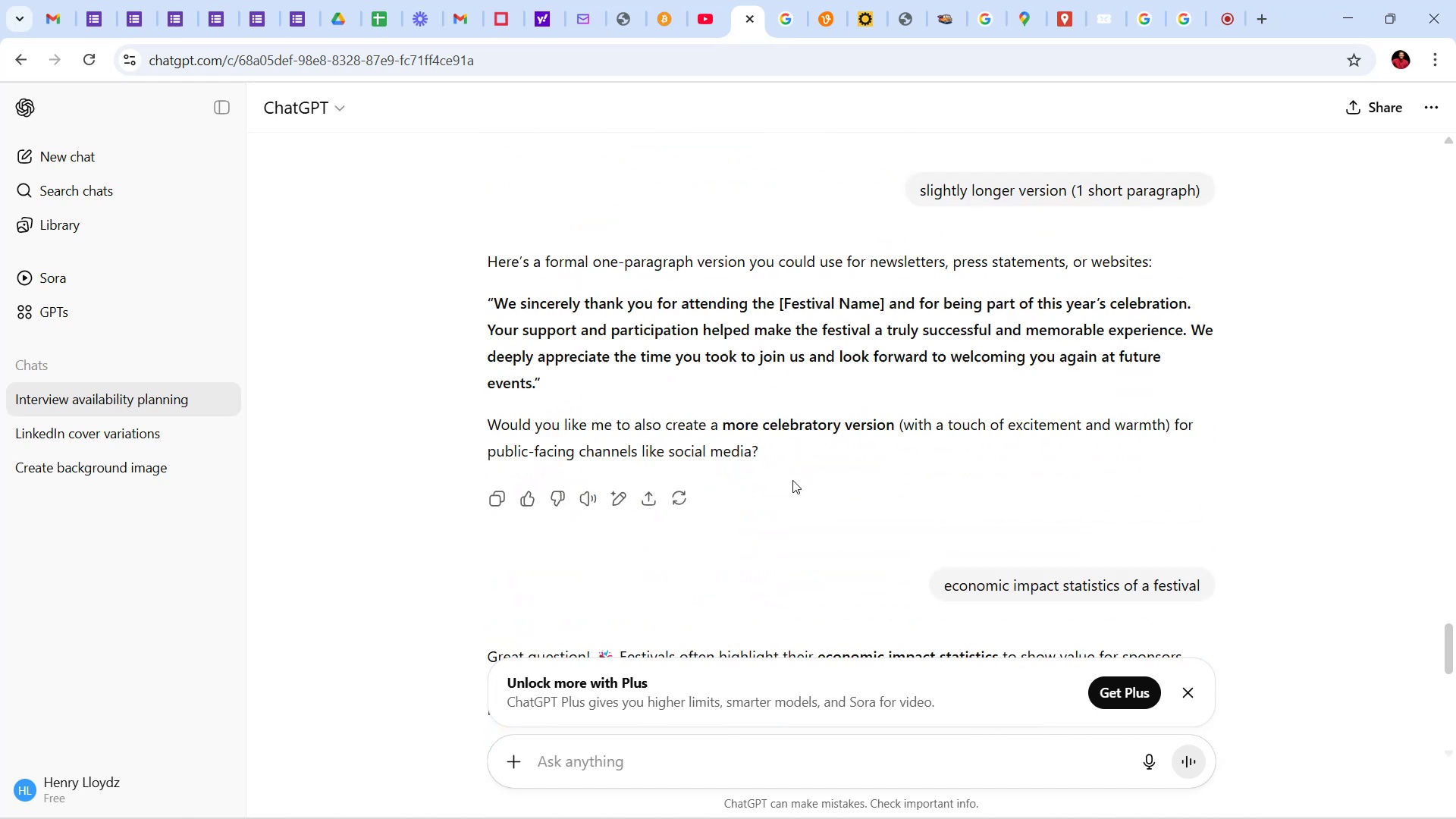 
key(Shift+ArrowLeft)
 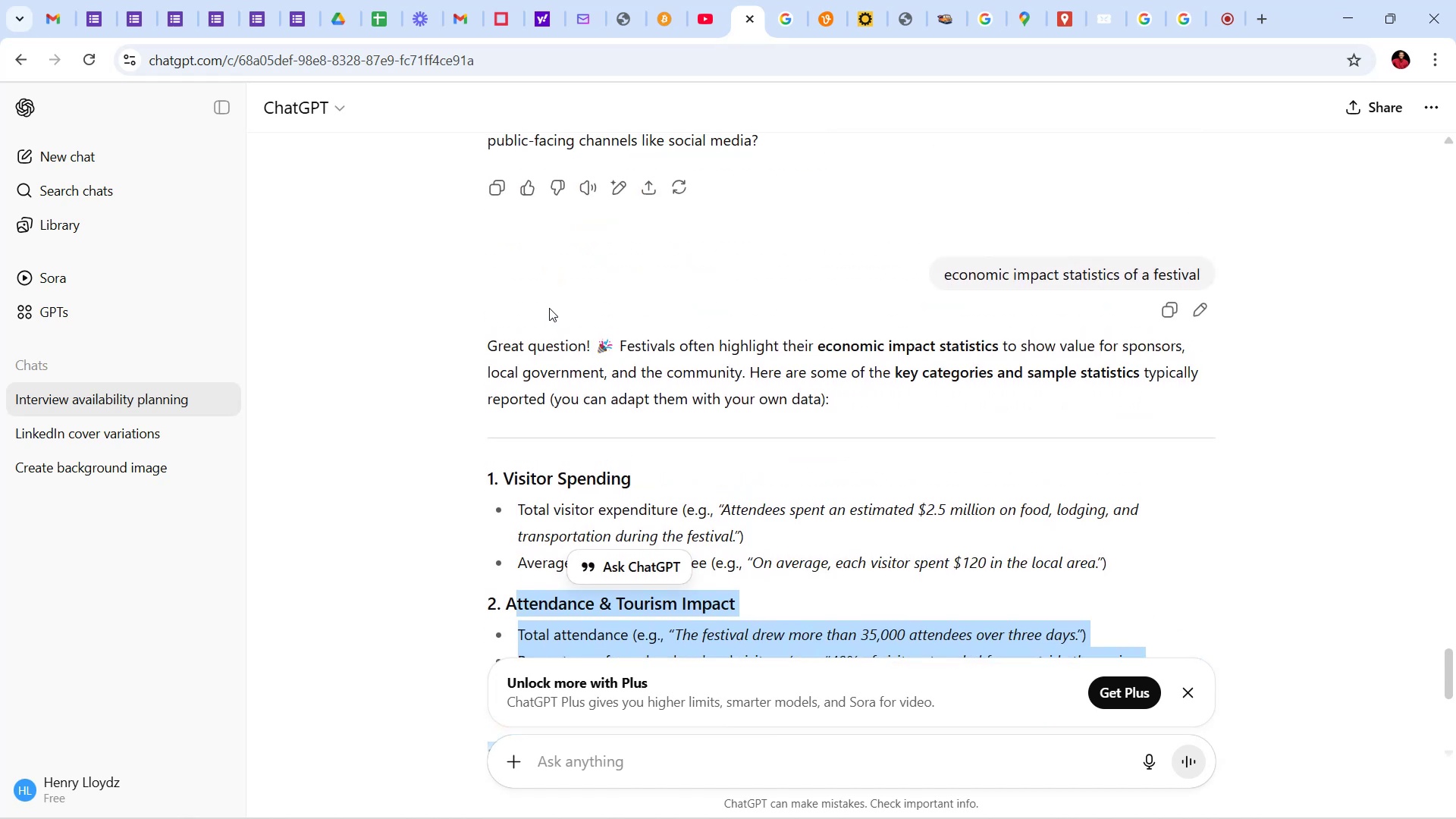 
scroll: coordinate [792, 477], scroll_direction: down, amount: 3.0
 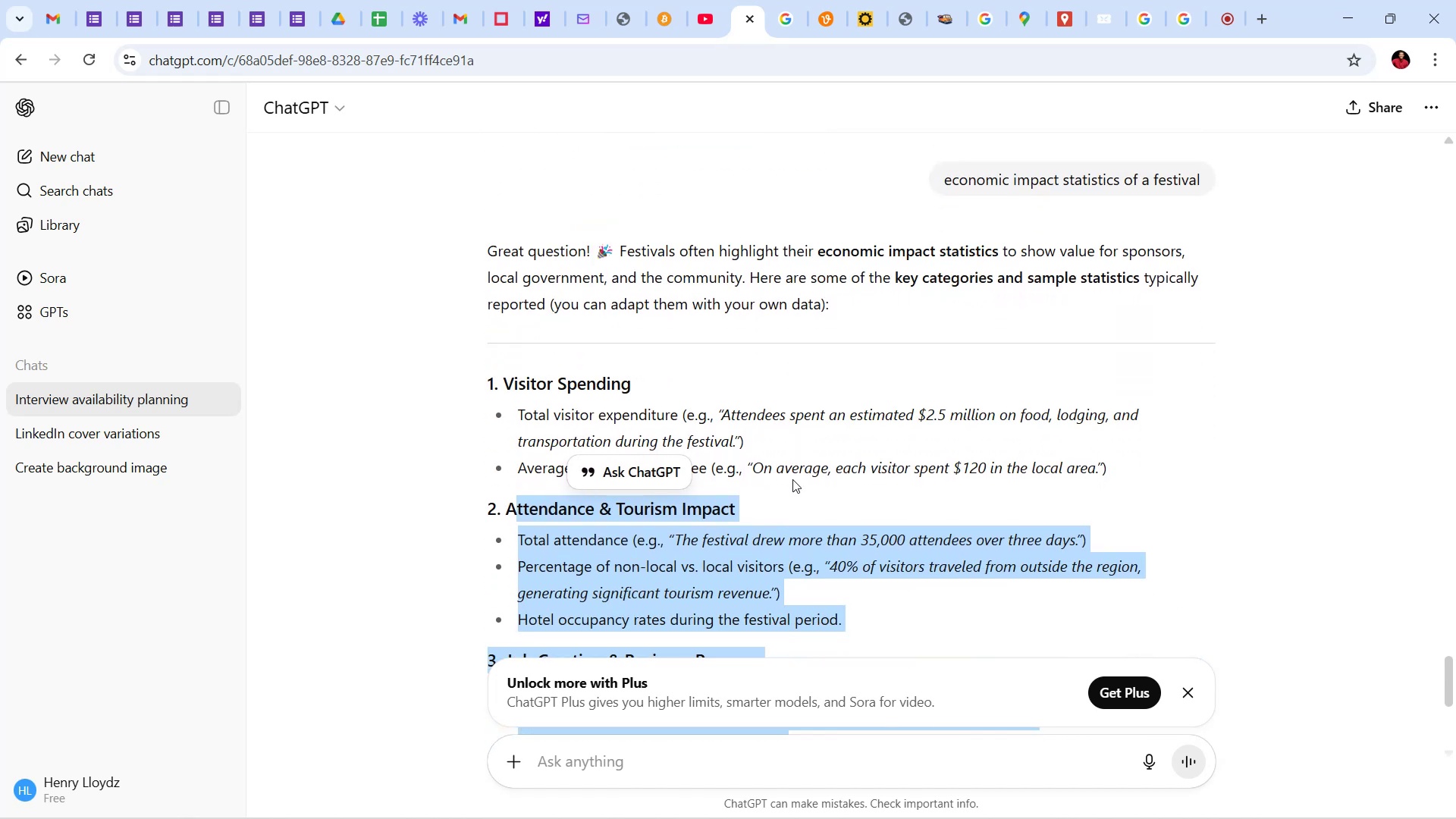 
hold_key(key=ShiftLeft, duration=1.05)
 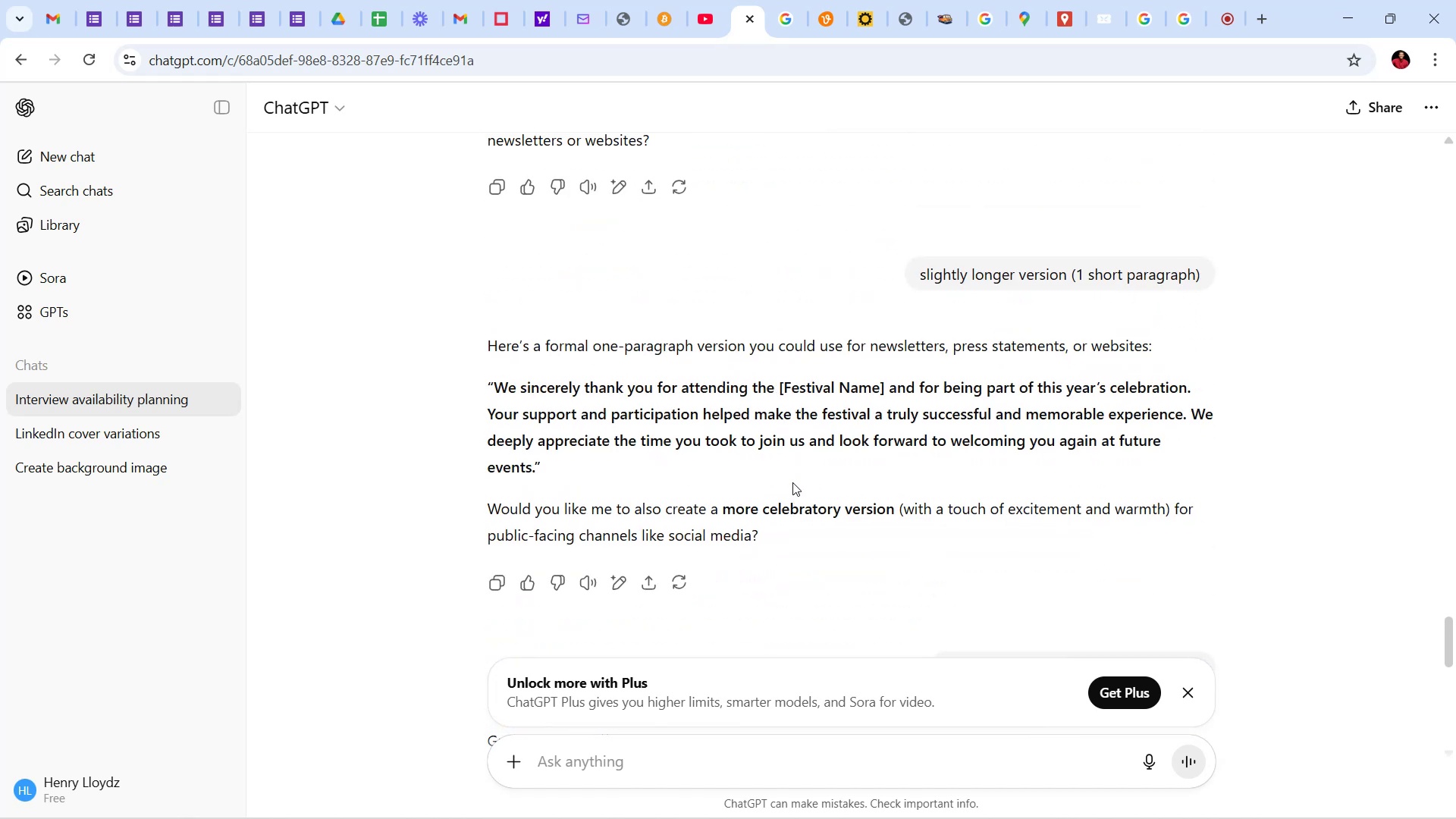 
scroll: coordinate [776, 470], scroll_direction: down, amount: 20.0
 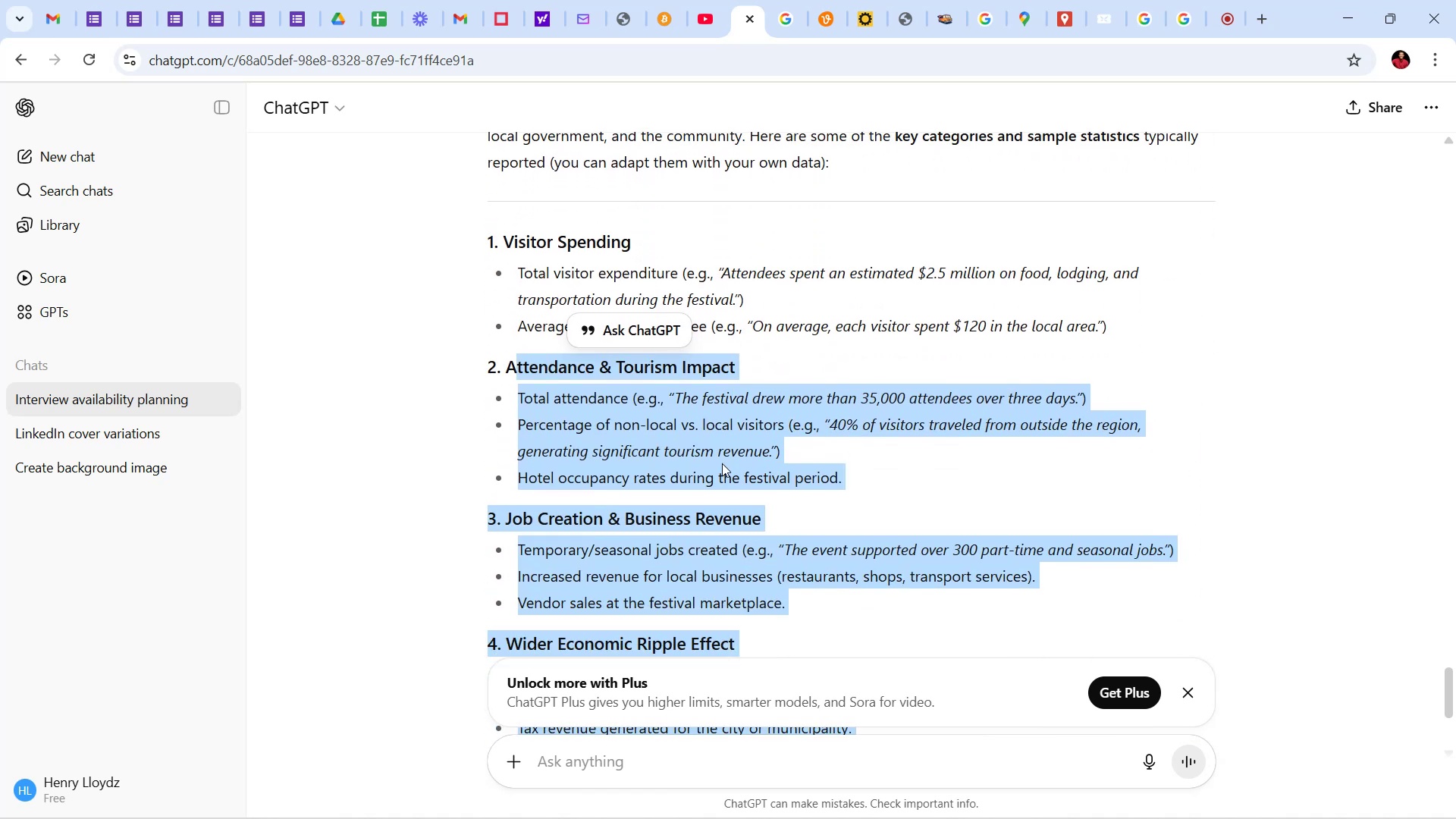 
key(Shift+ArrowLeft)
 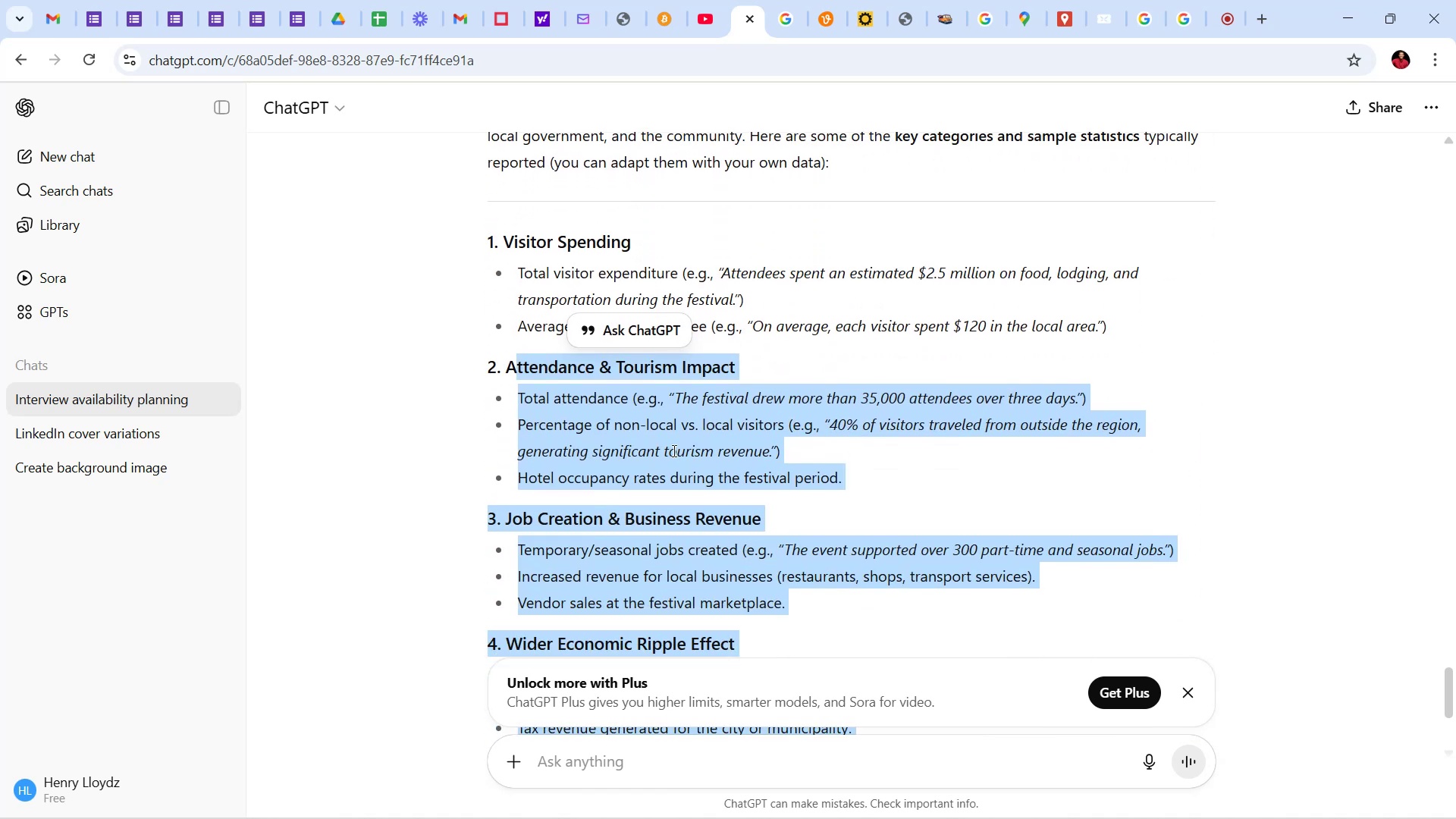 
key(Shift+ArrowUp)
 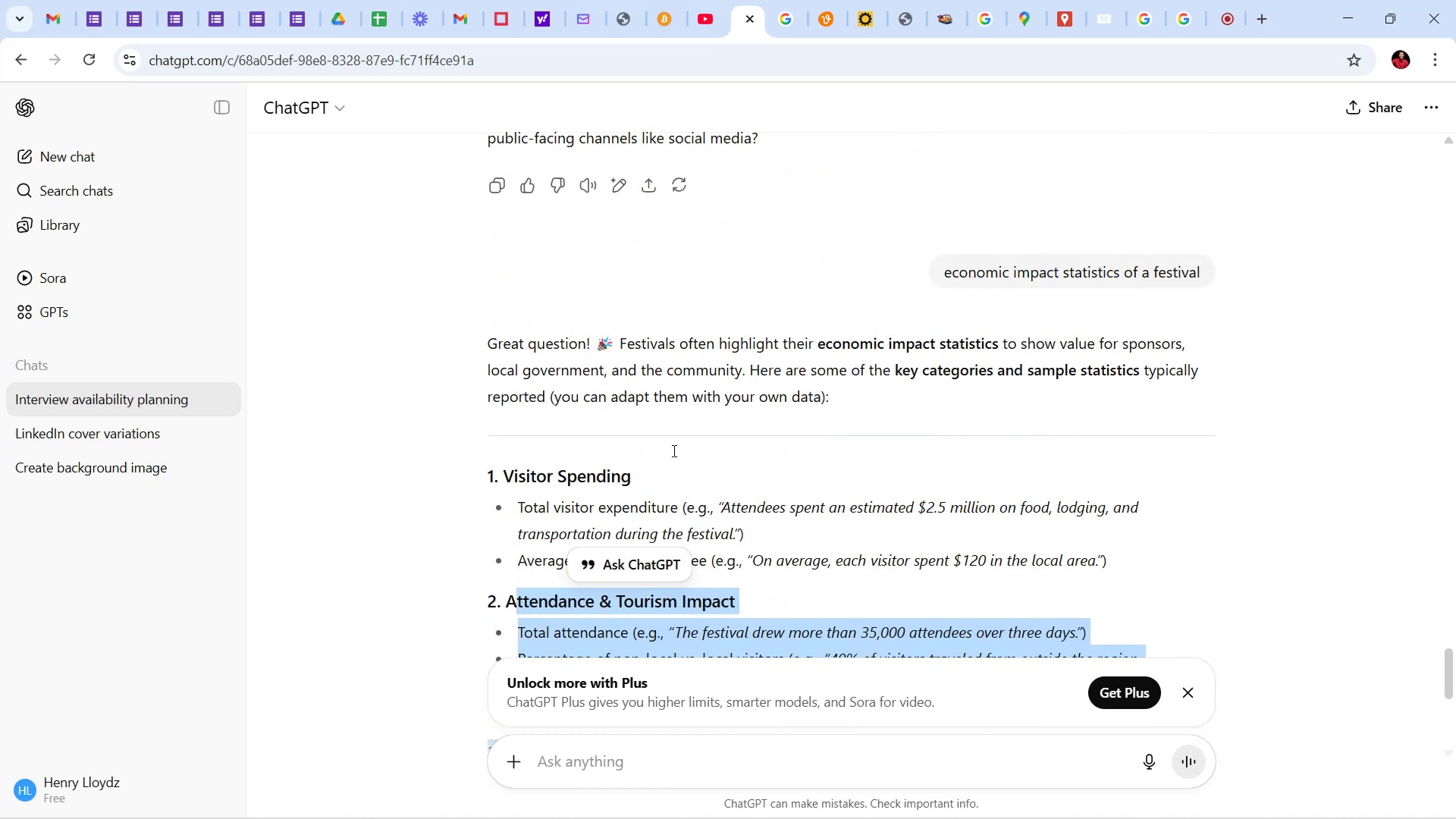 
key(Shift+ArrowDown)
 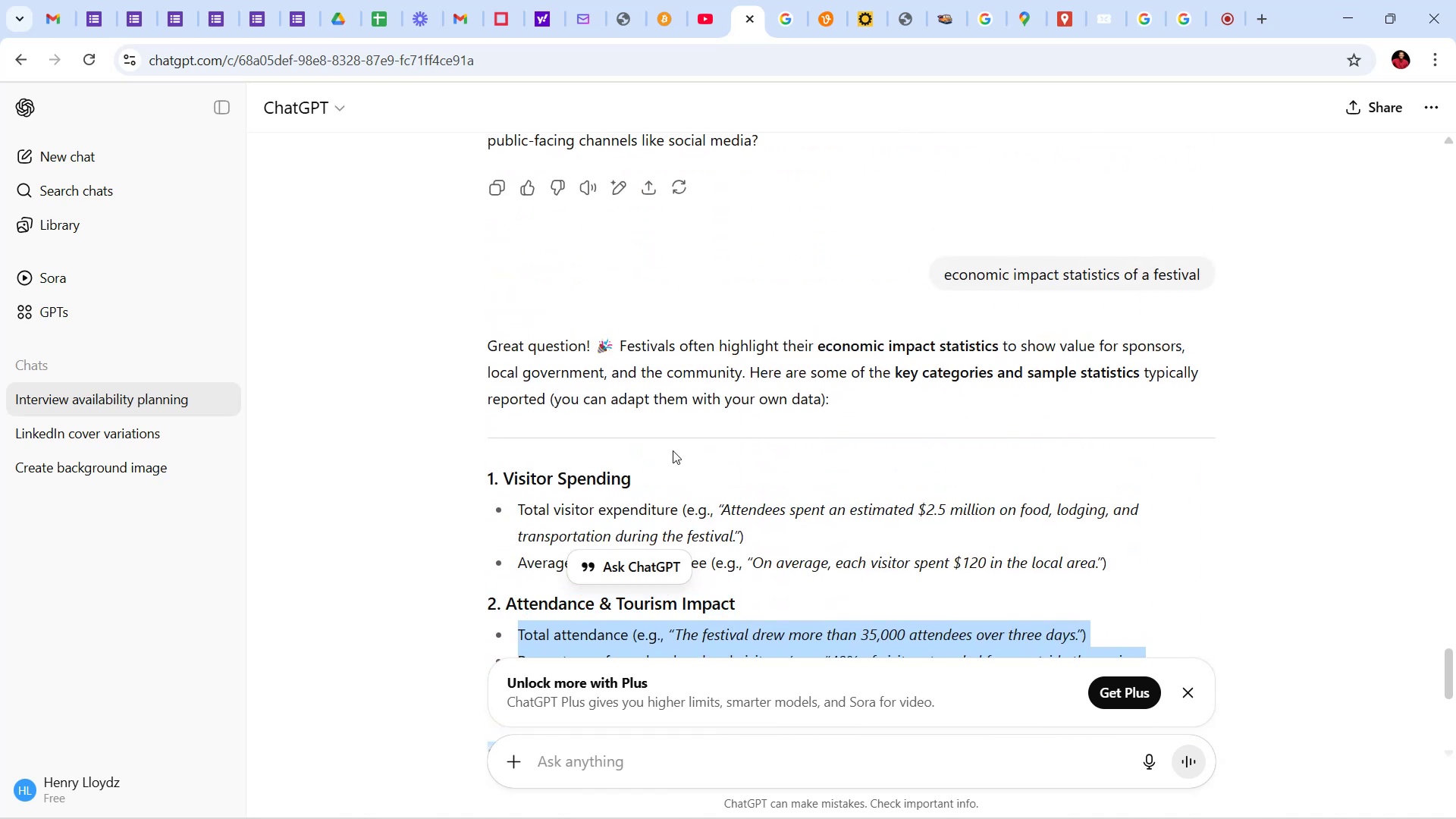 
key(Shift+ArrowUp)
 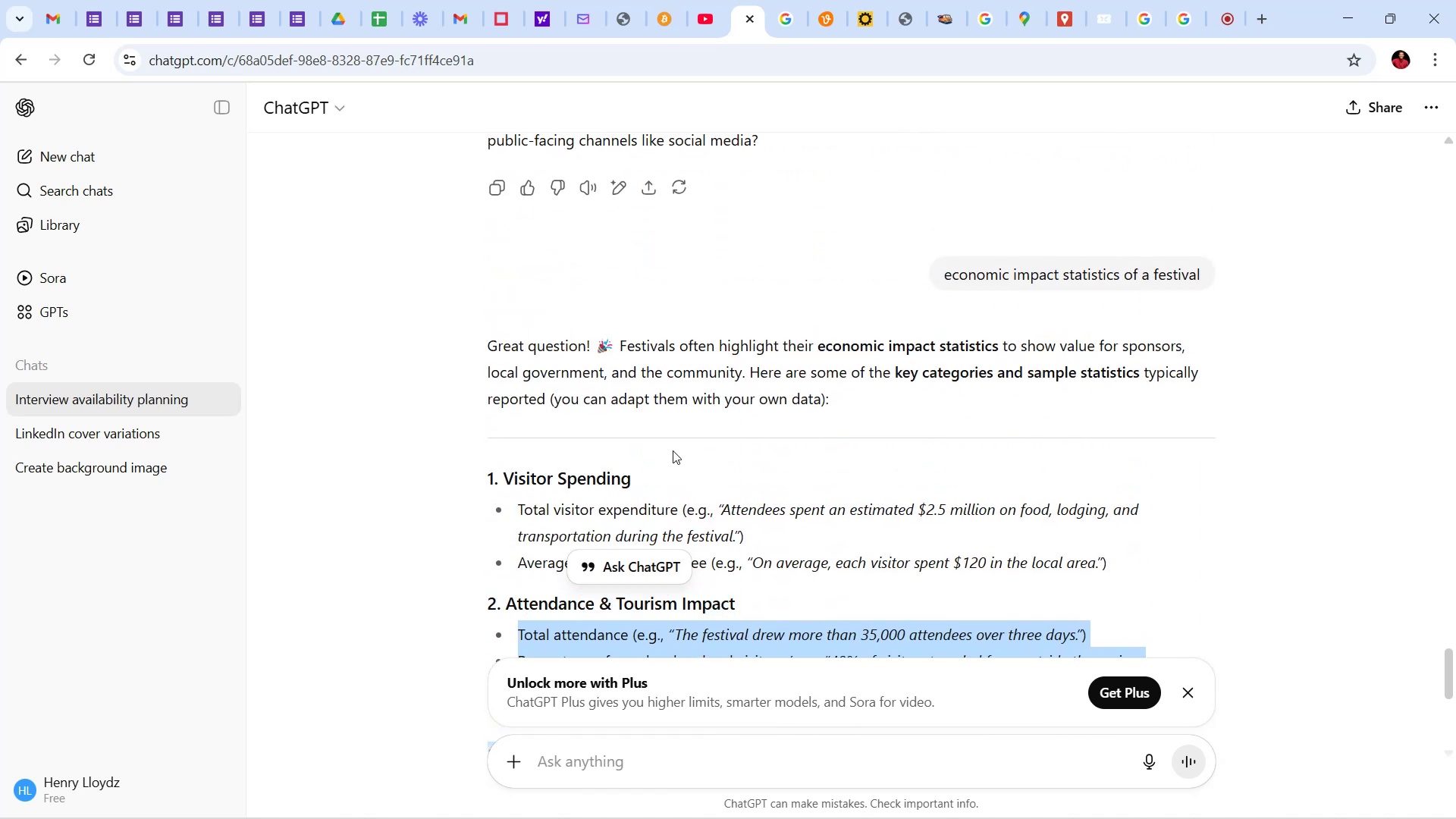 
key(Shift+ArrowUp)
 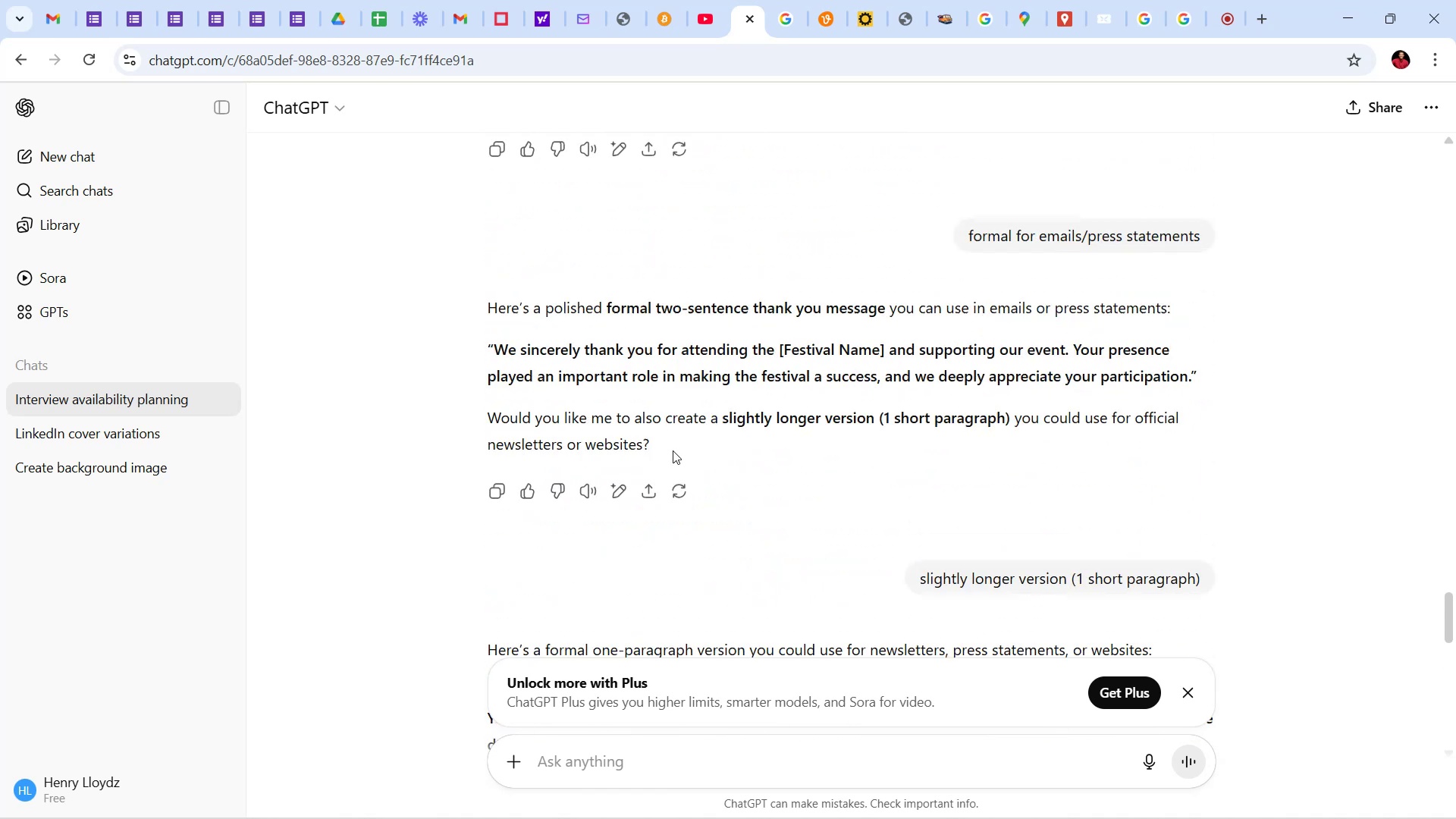 
key(Shift+ArrowDown)
 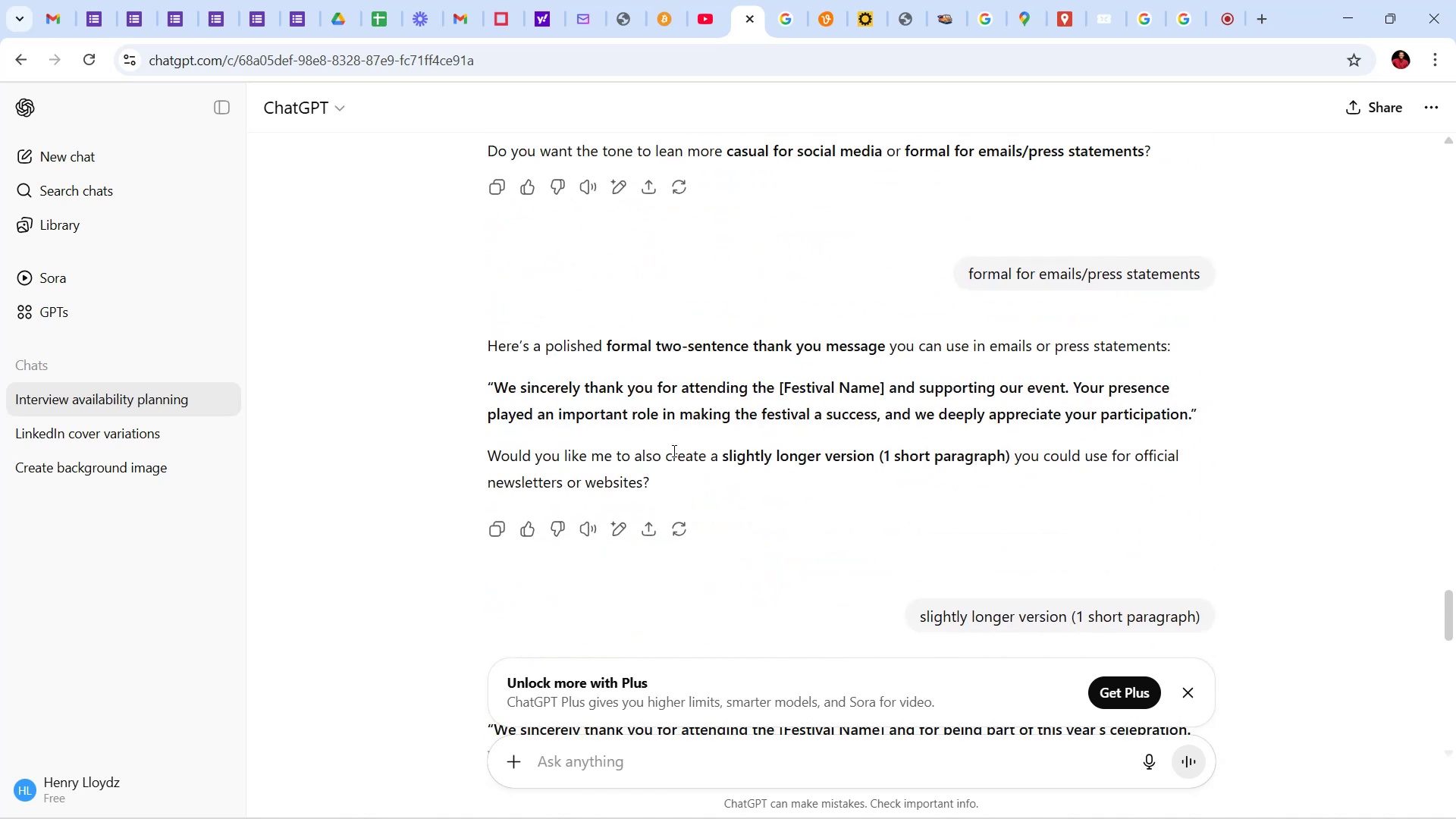 
key(Shift+ArrowDown)
 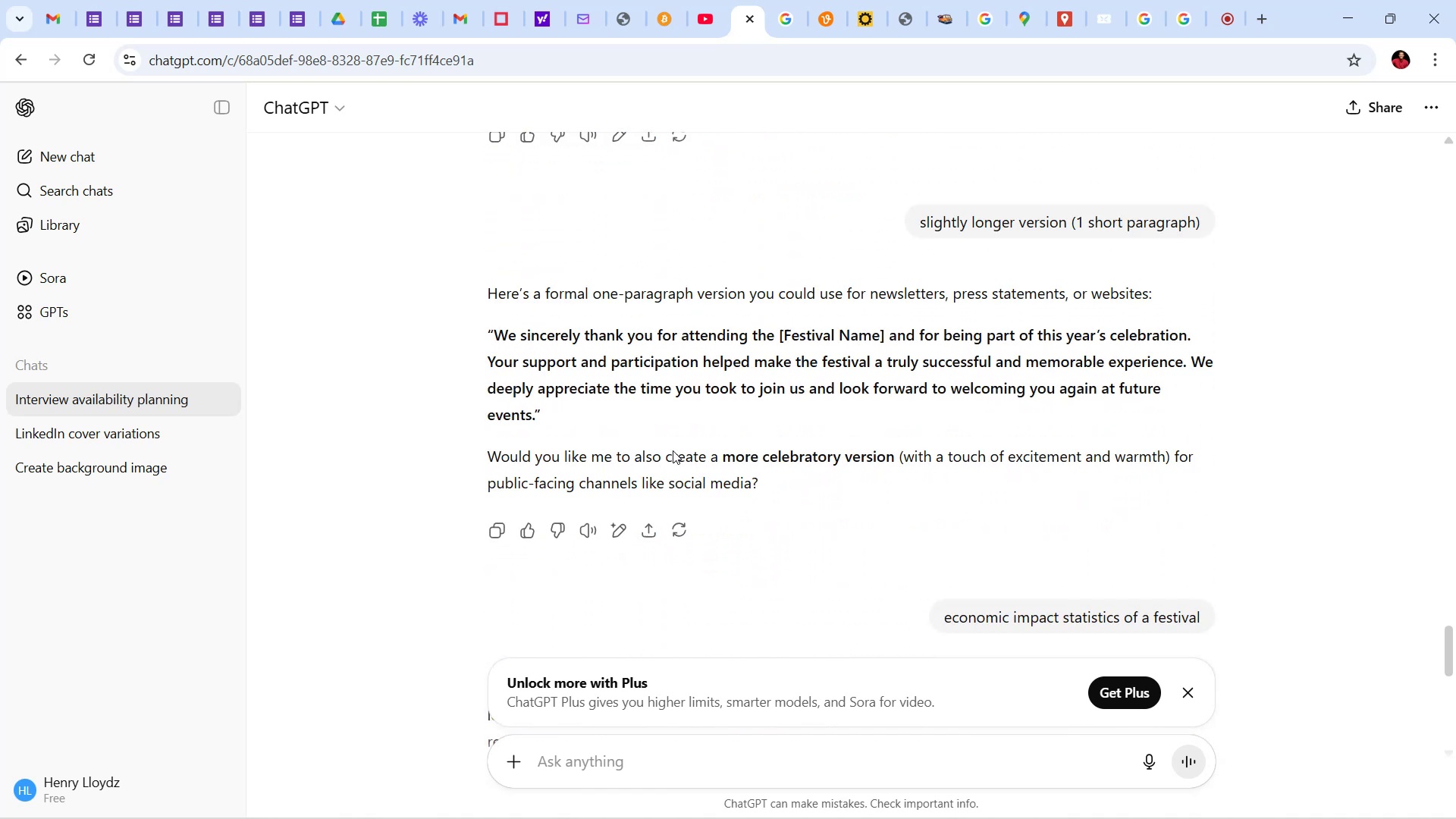 
key(Shift+ArrowDown)
 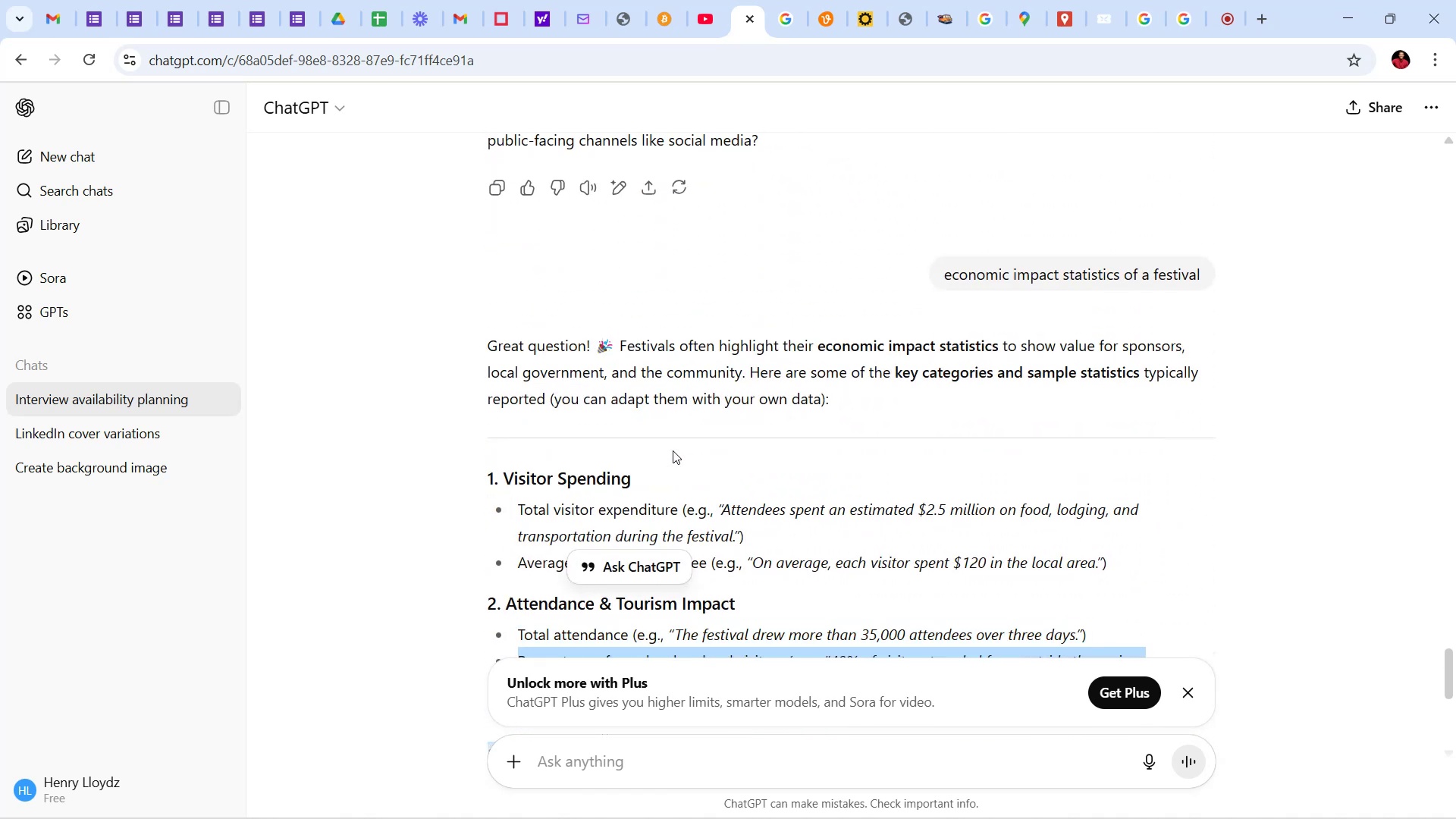 
key(Shift+ArrowUp)
 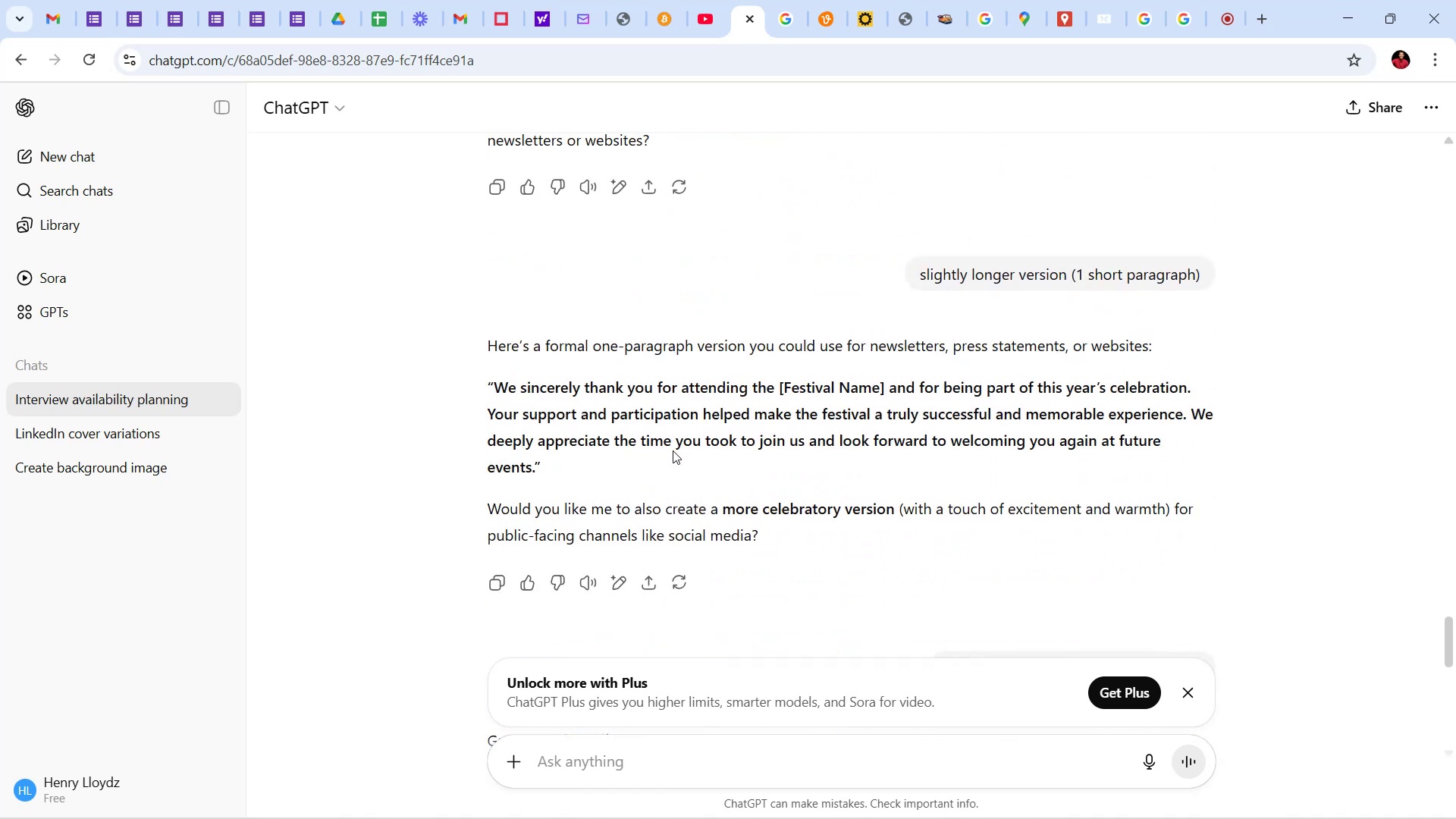 
key(Shift+ArrowUp)
 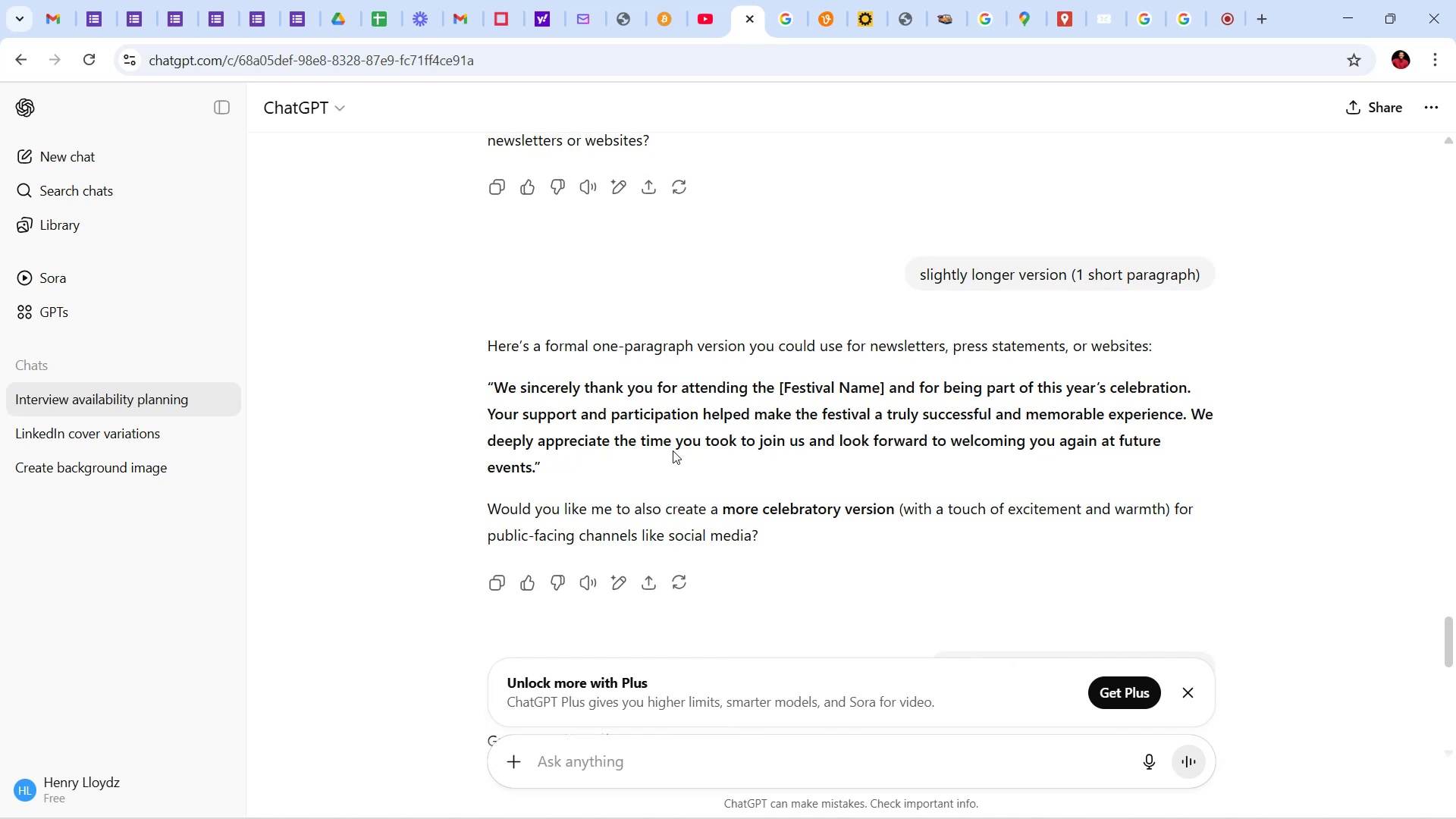 
key(Shift+ArrowUp)
 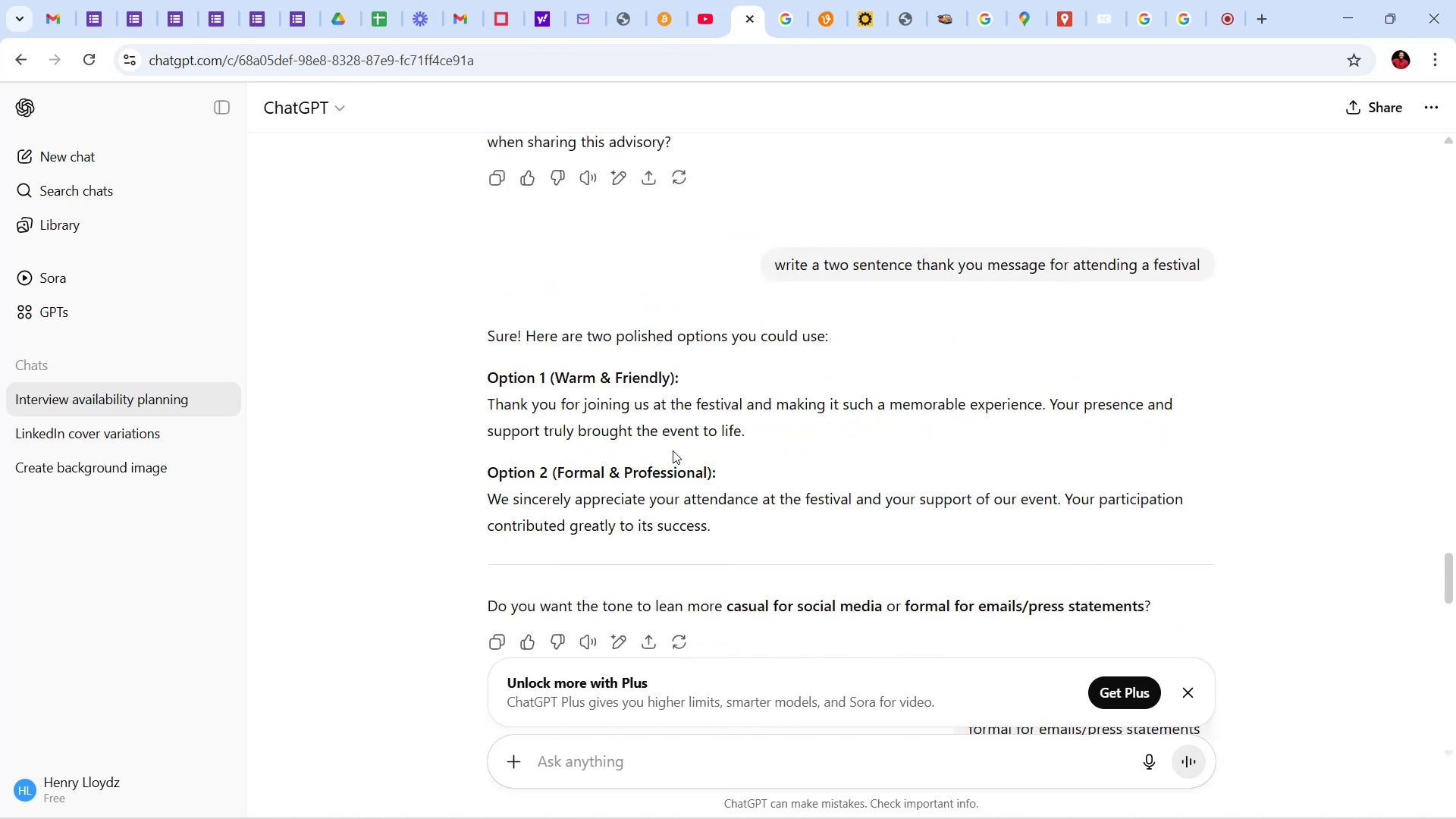 
scroll: coordinate [672, 450], scroll_direction: down, amount: 56.0
 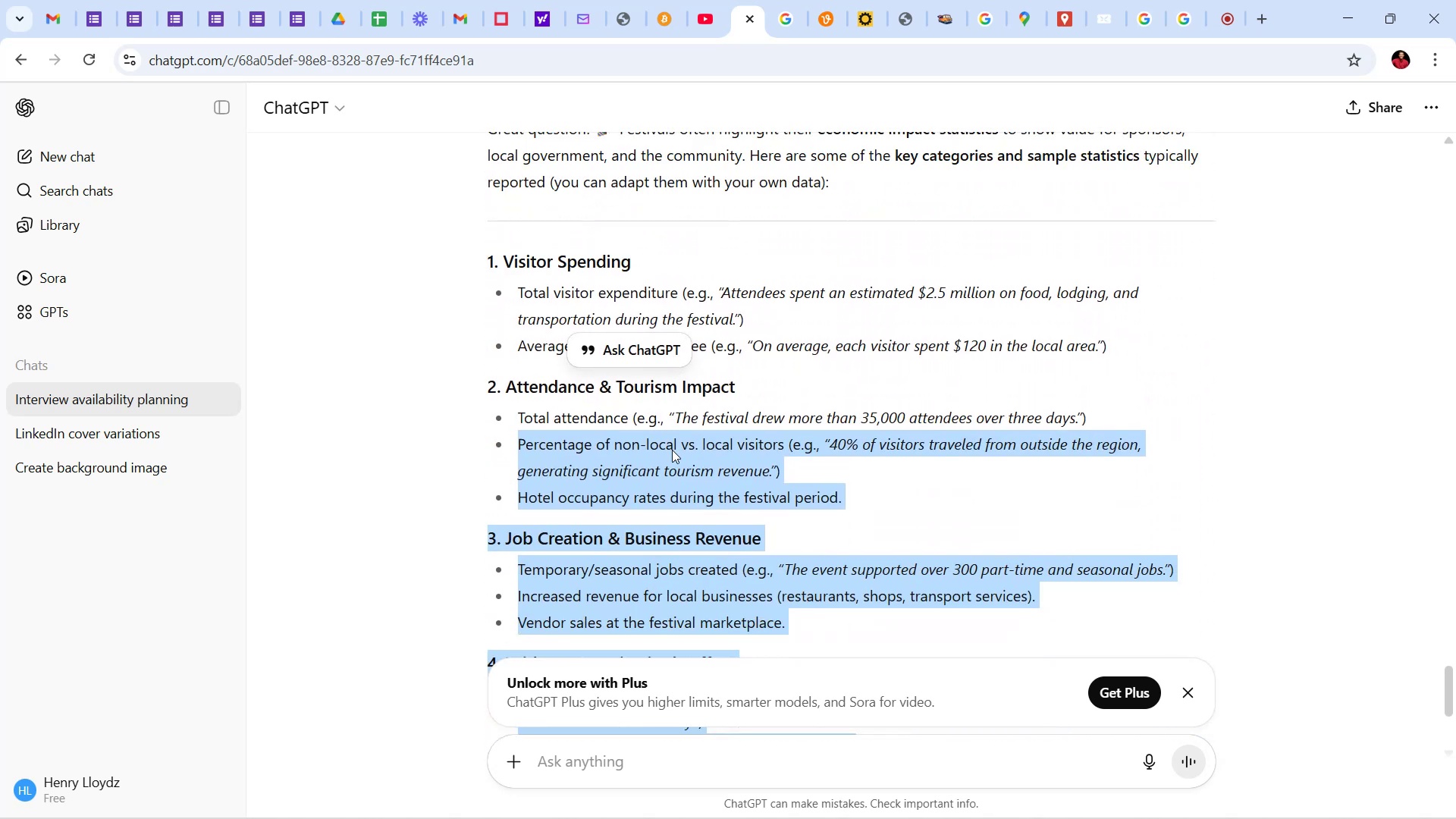 
key(Shift+ArrowLeft)
 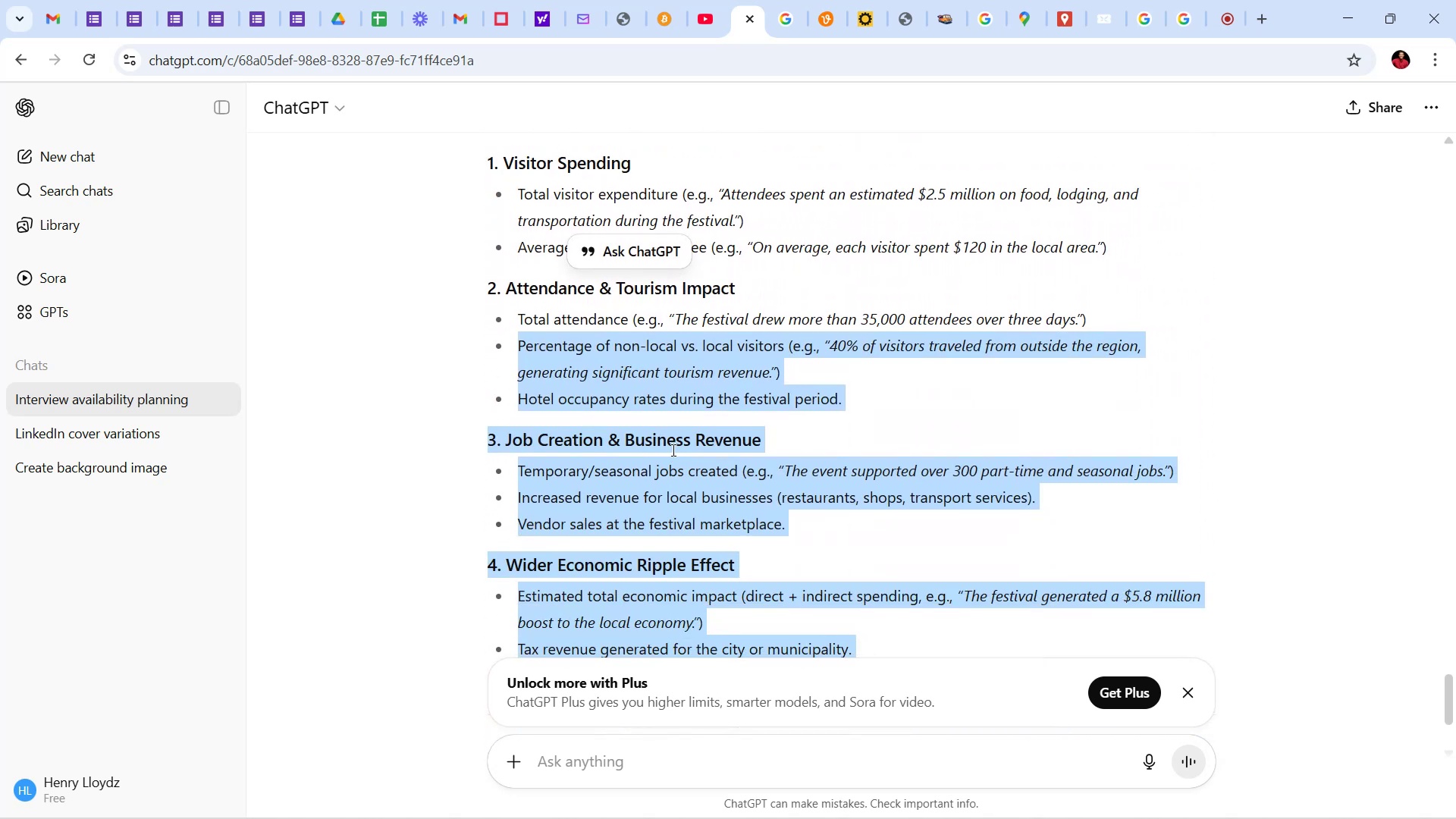 
key(Shift+ArrowLeft)
 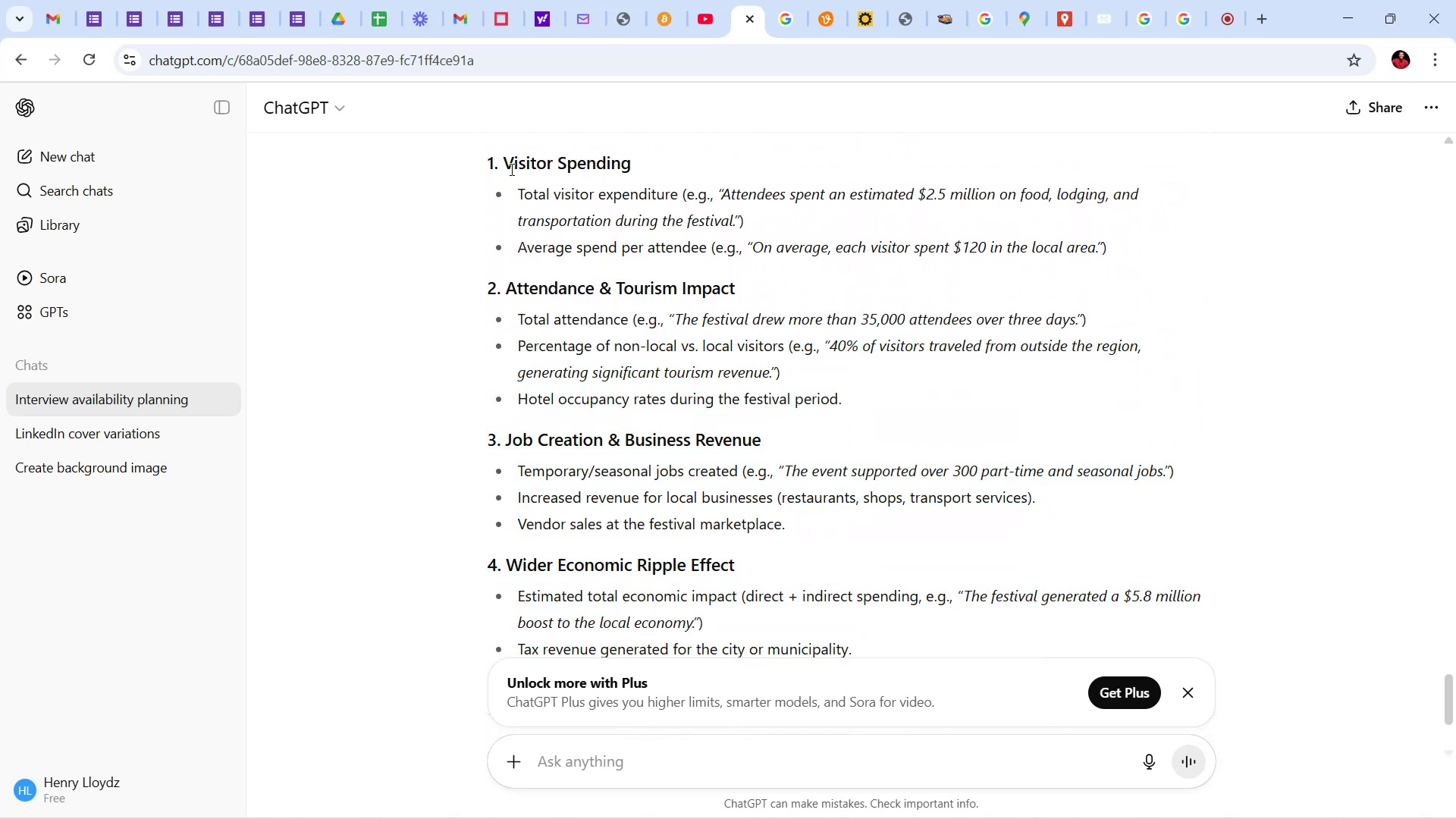 
left_click_drag(start_coordinate=[488, 157], to_coordinate=[1064, 446])
 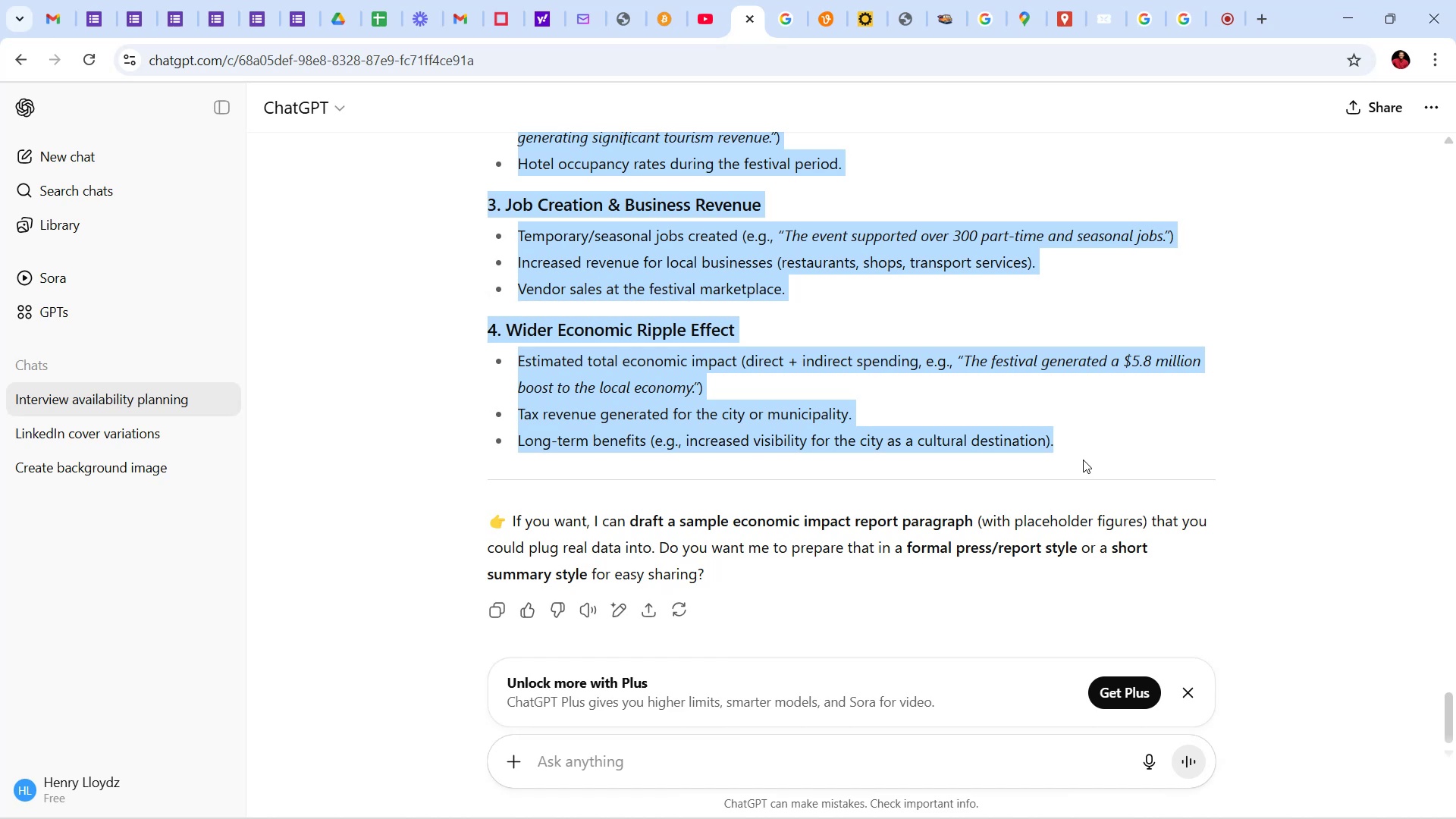 
wait(30.07)
 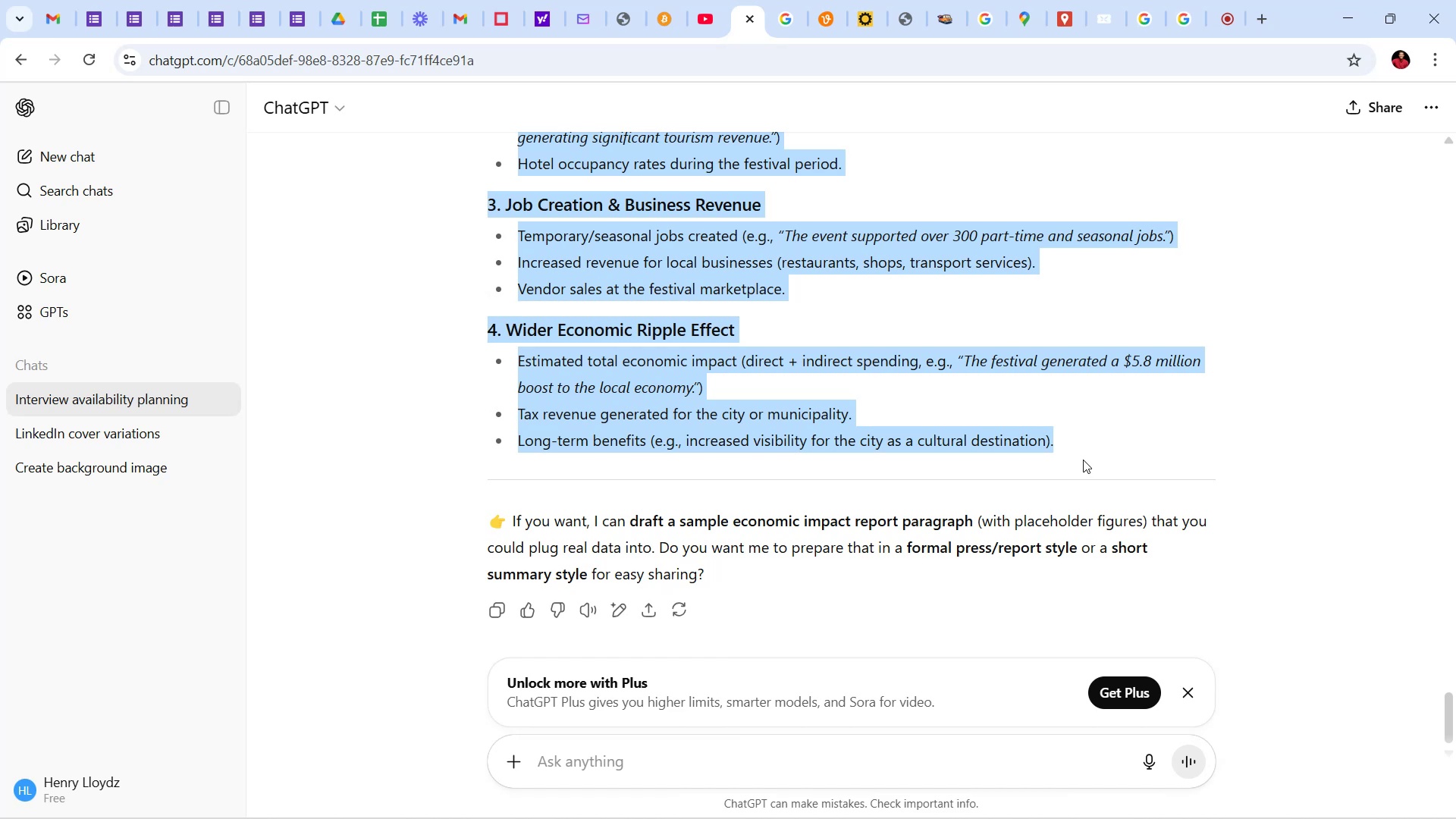 
left_click([565, 725])
 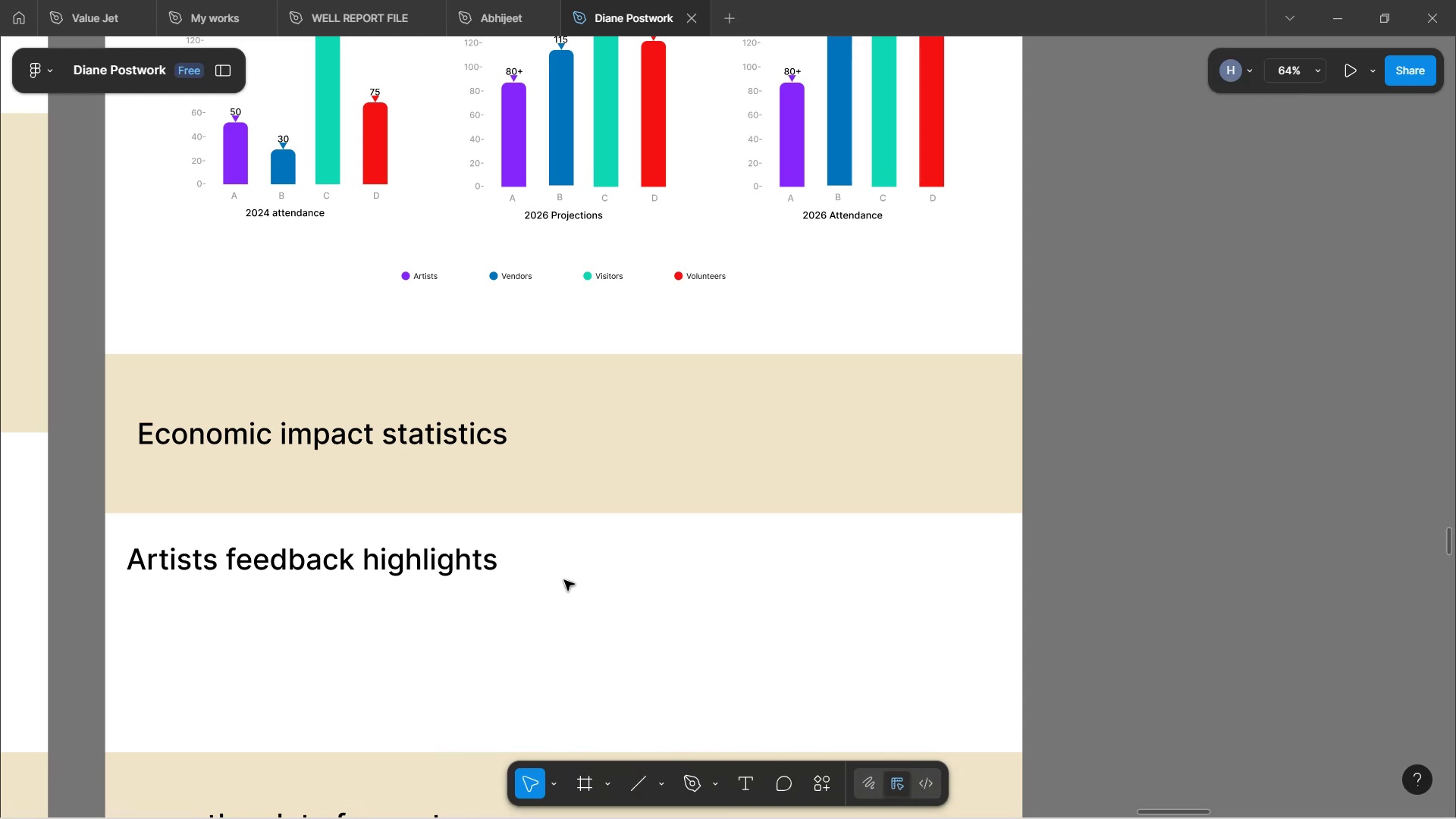 
hold_key(key=ControlLeft, duration=1.53)
scroll: coordinate [621, 478], scroll_direction: down, amount: 12.0
 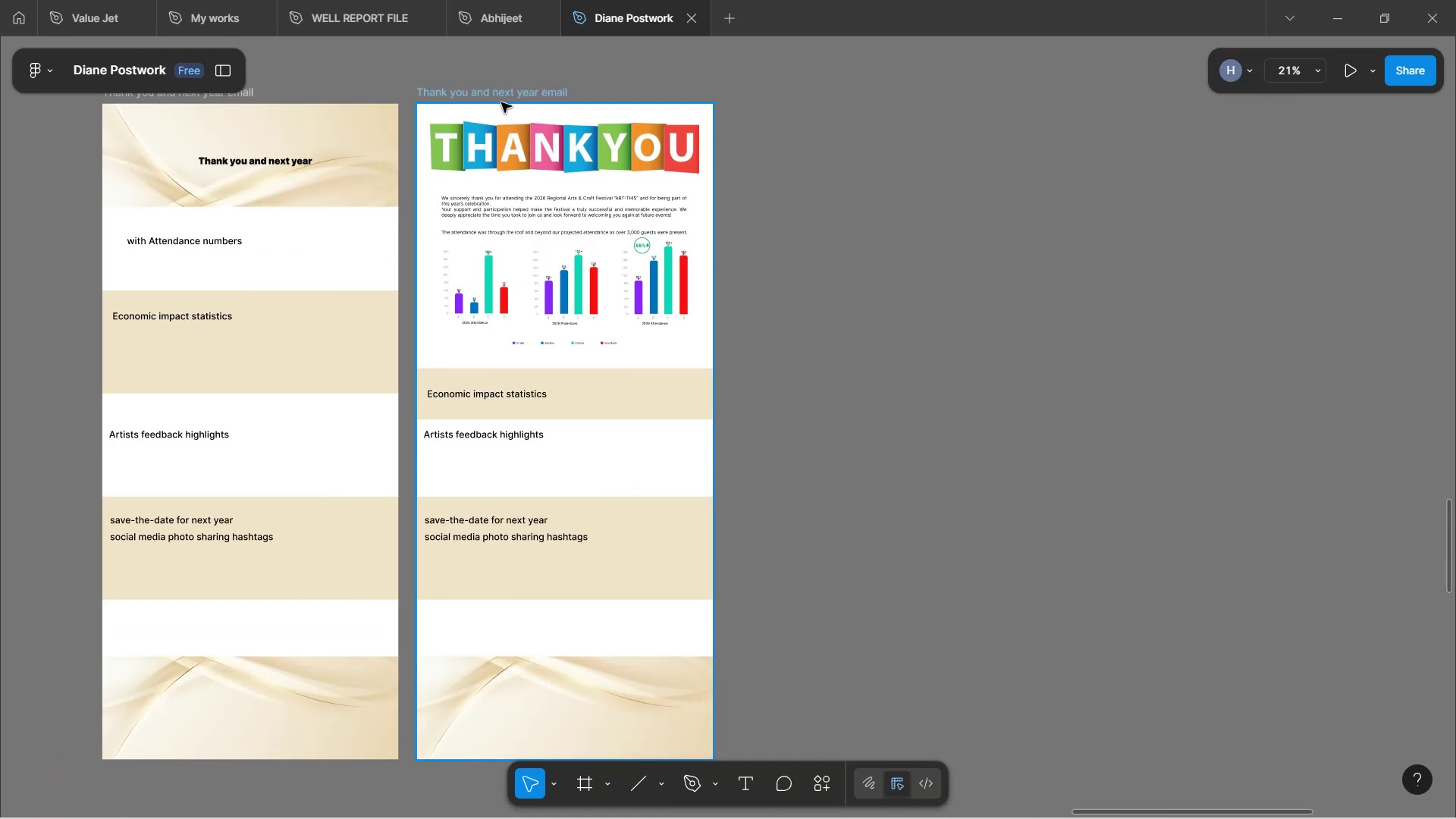 
left_click([515, 131])
 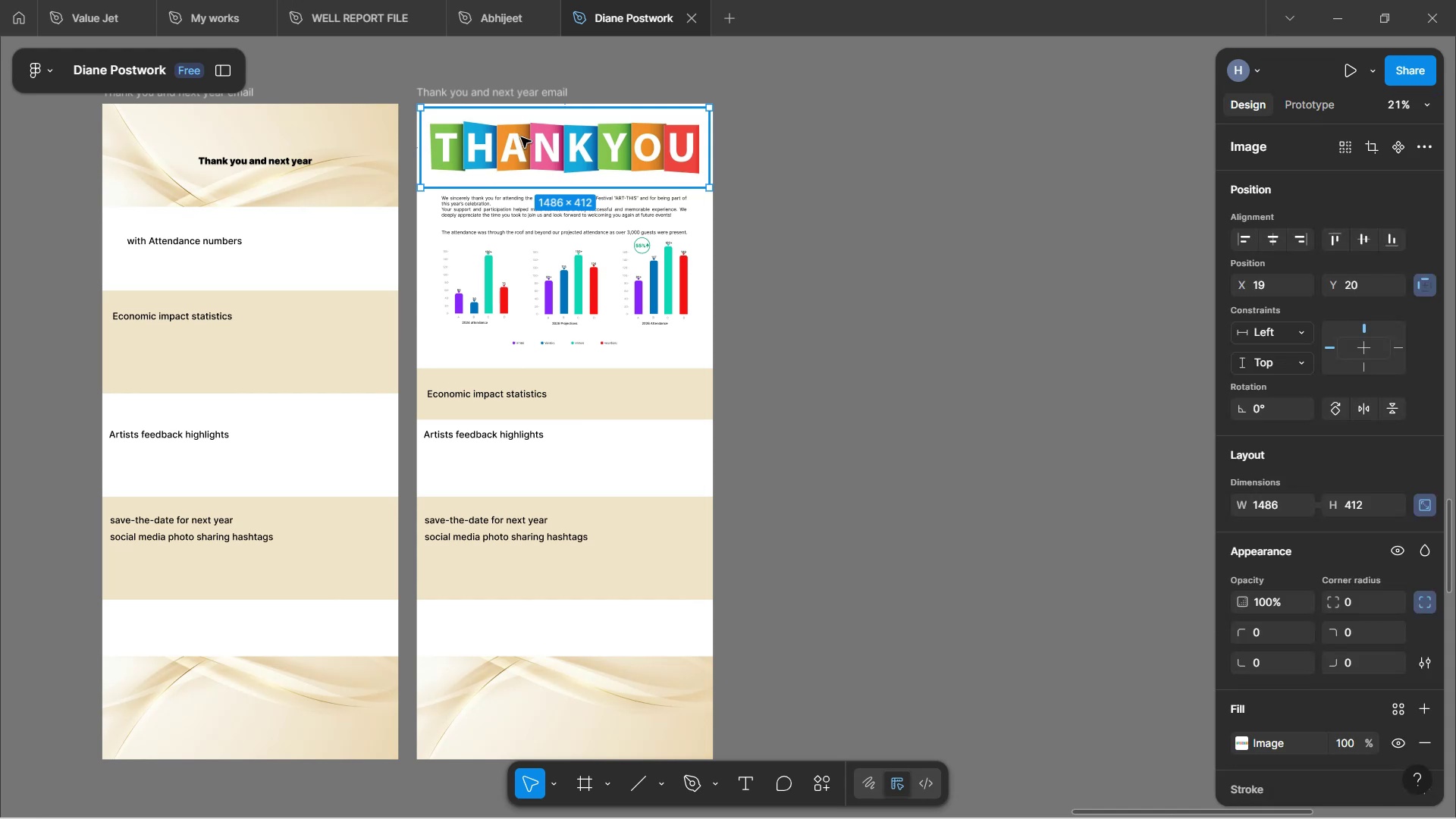 
left_click([513, 207])
 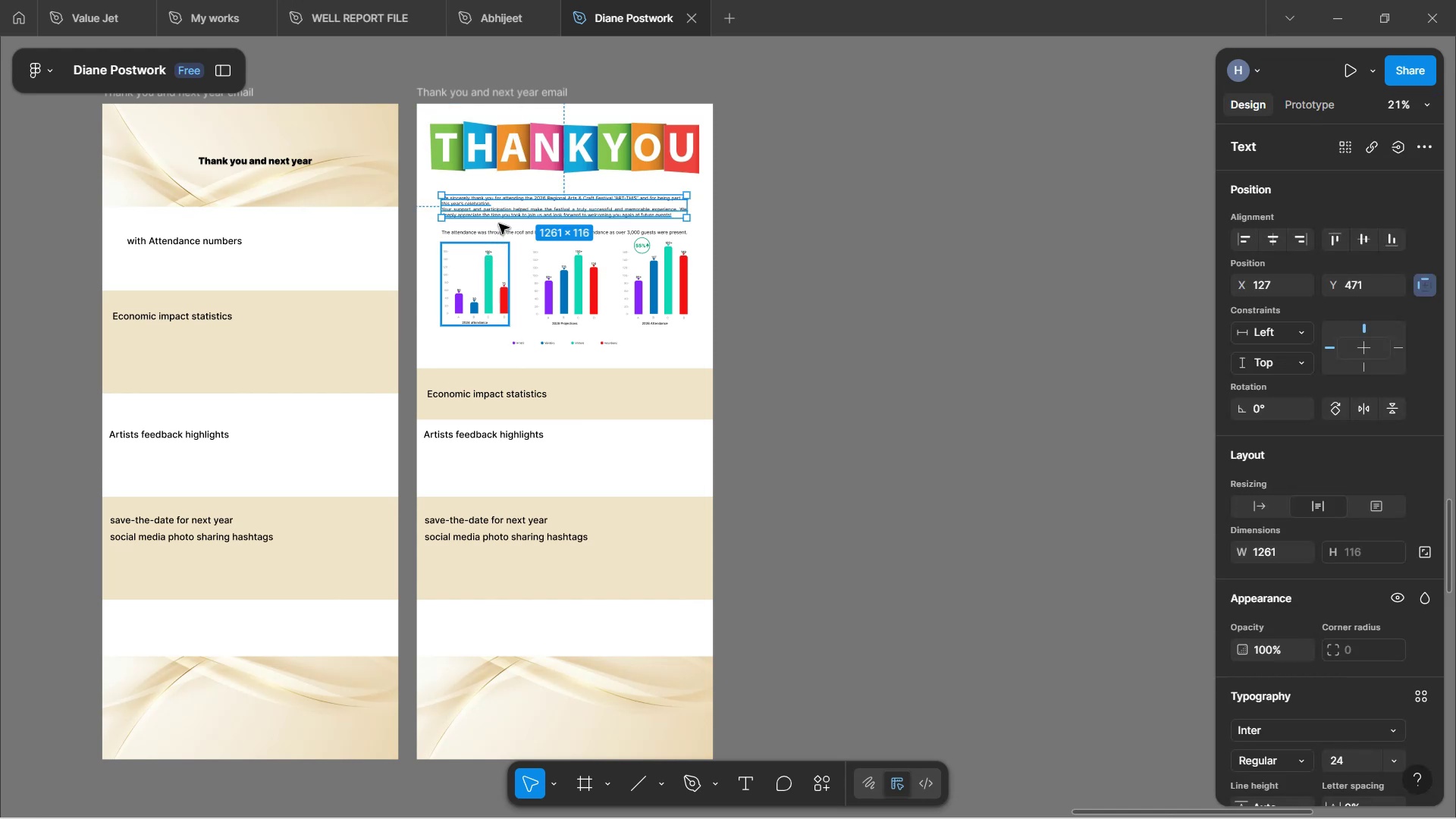 
left_click([501, 236])
 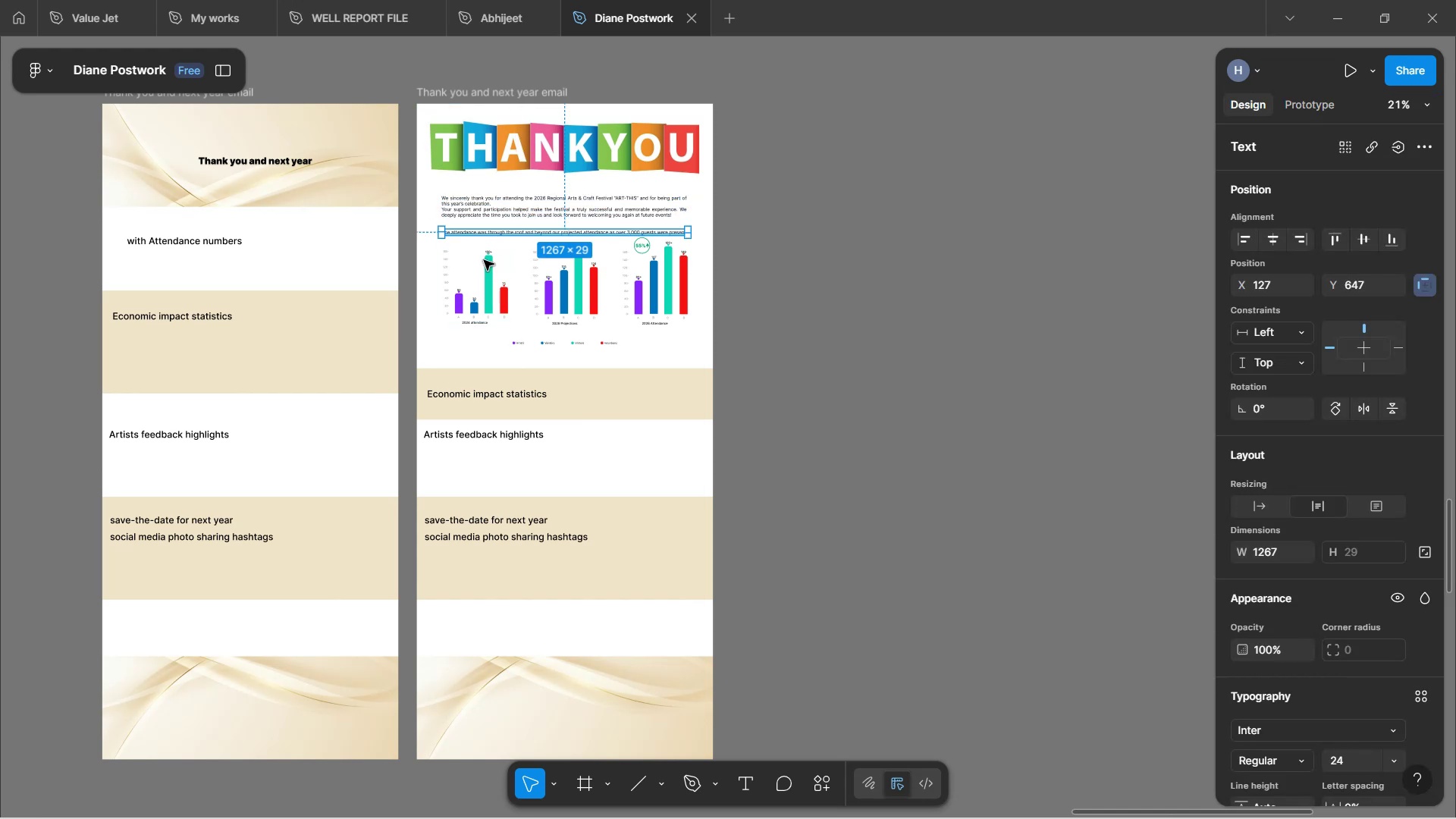 
left_click([471, 282])
 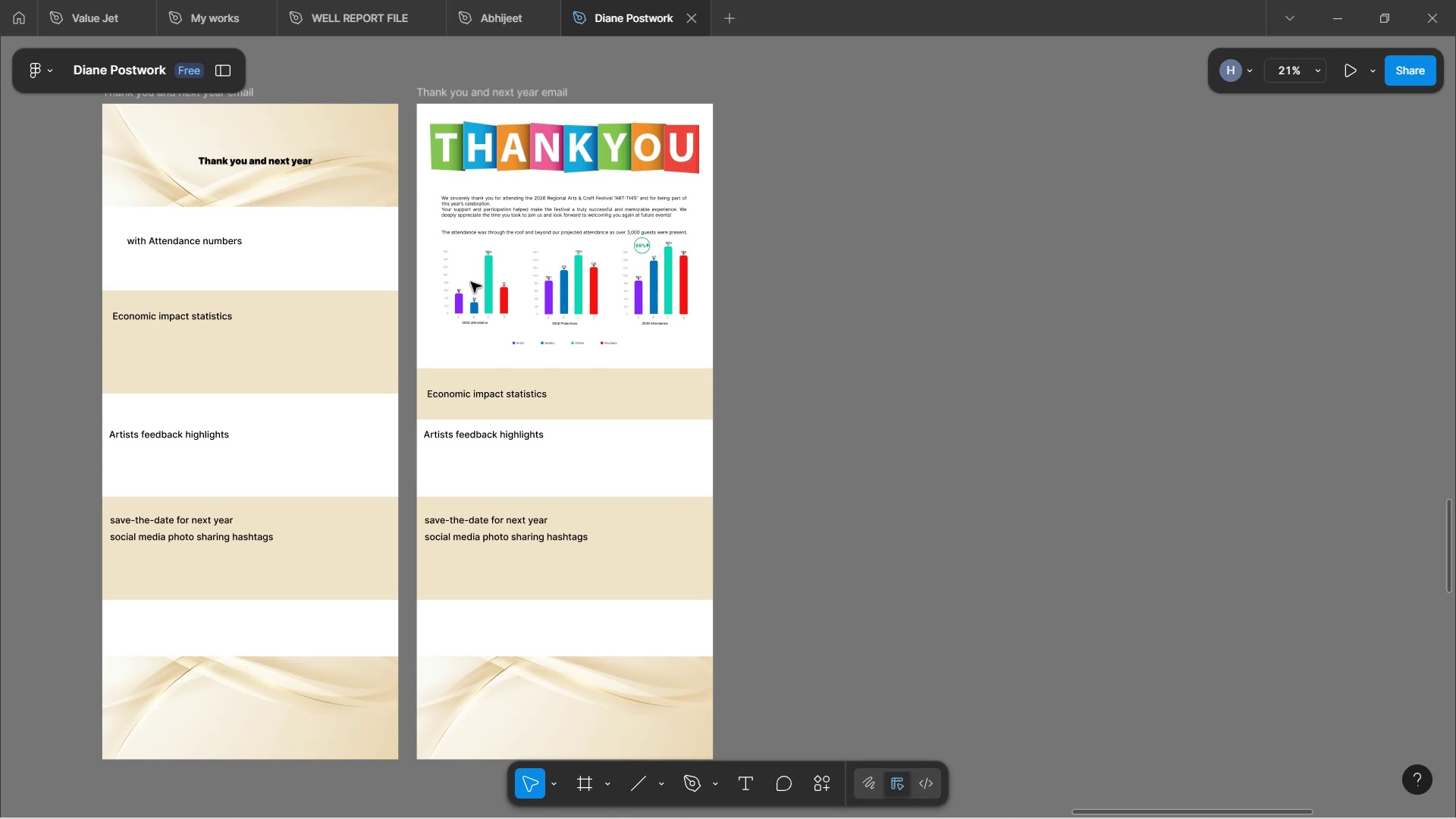 
left_click([469, 299])
 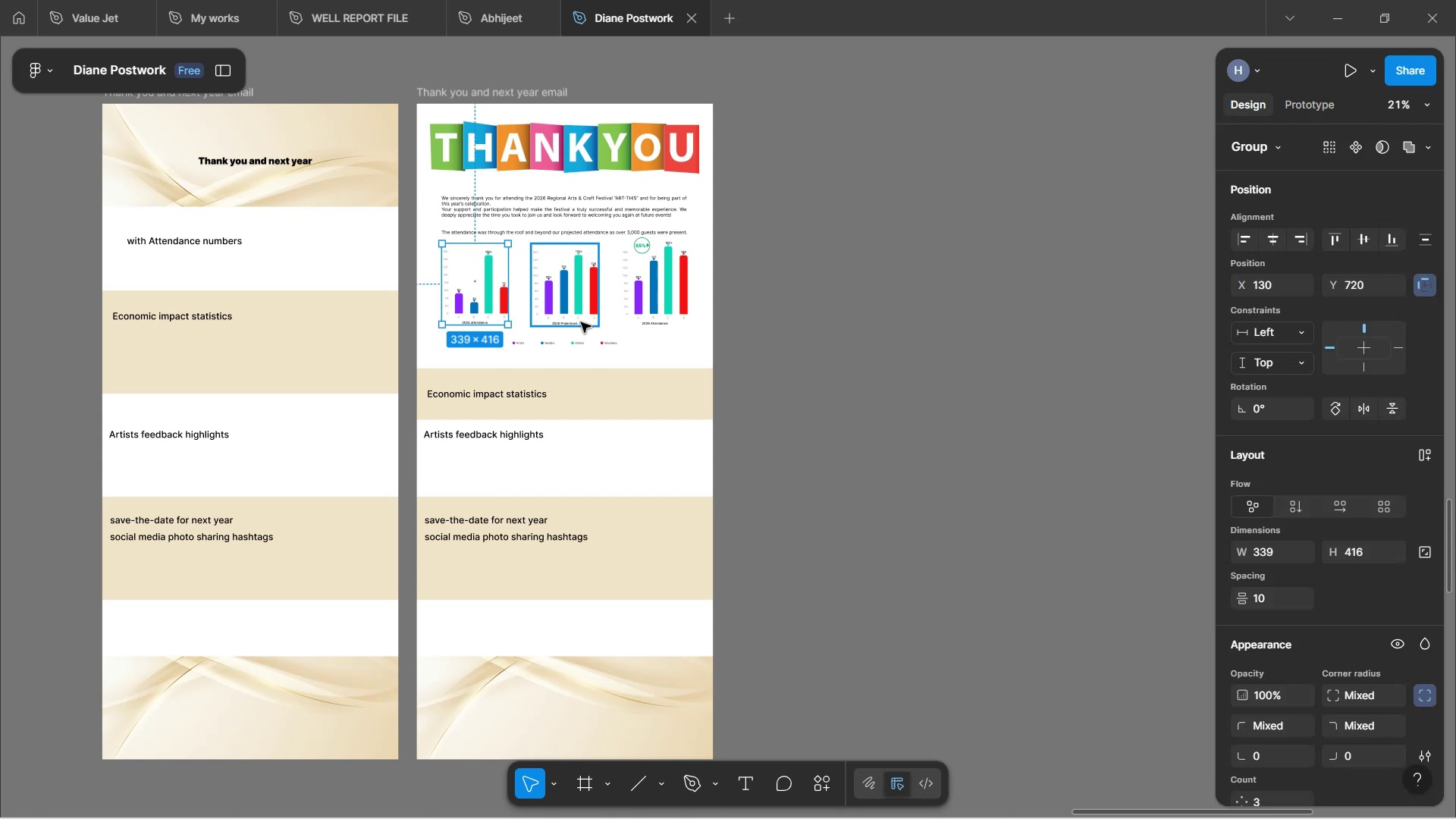 
left_click([579, 314])
 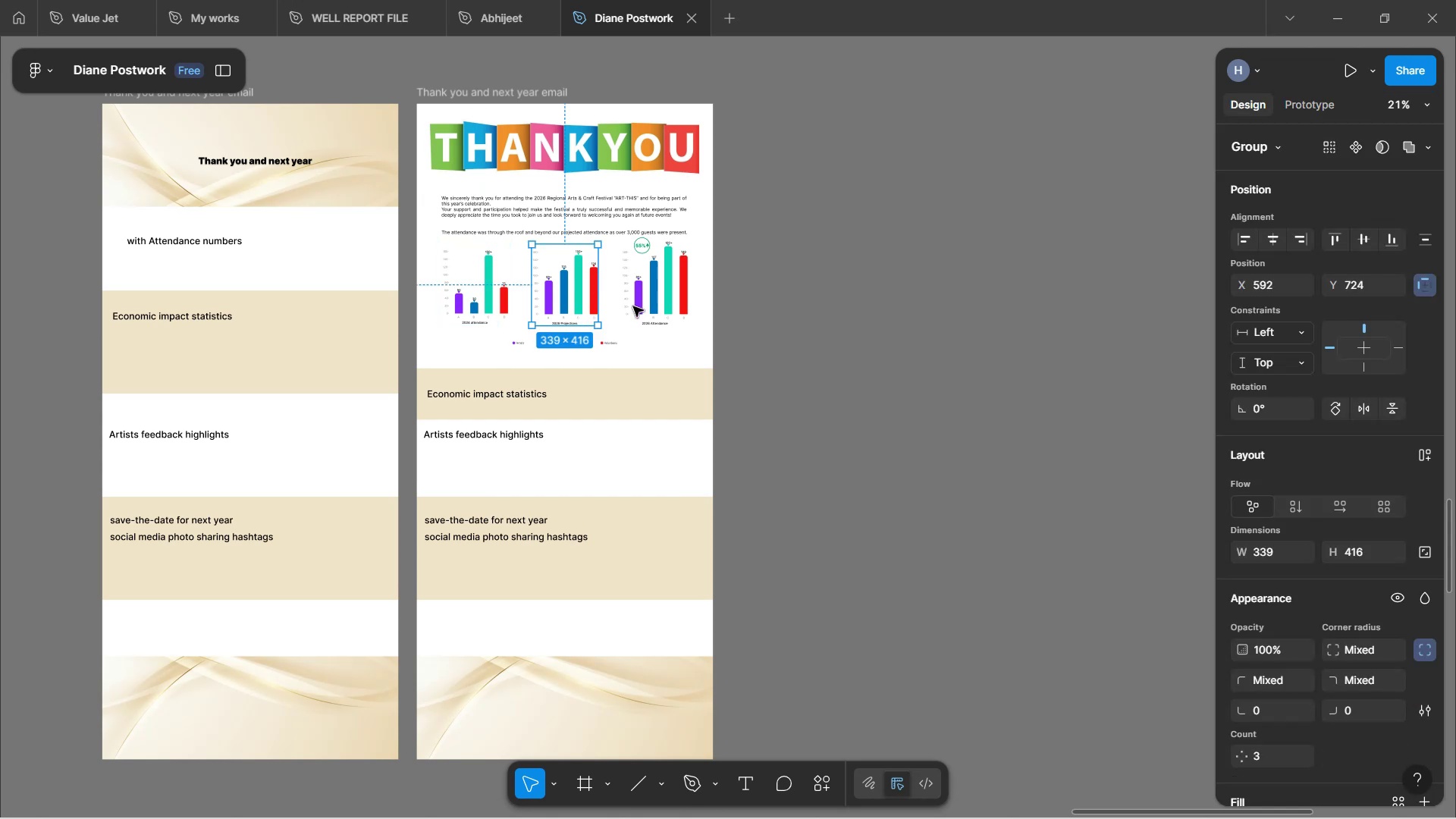 
left_click([648, 311])
 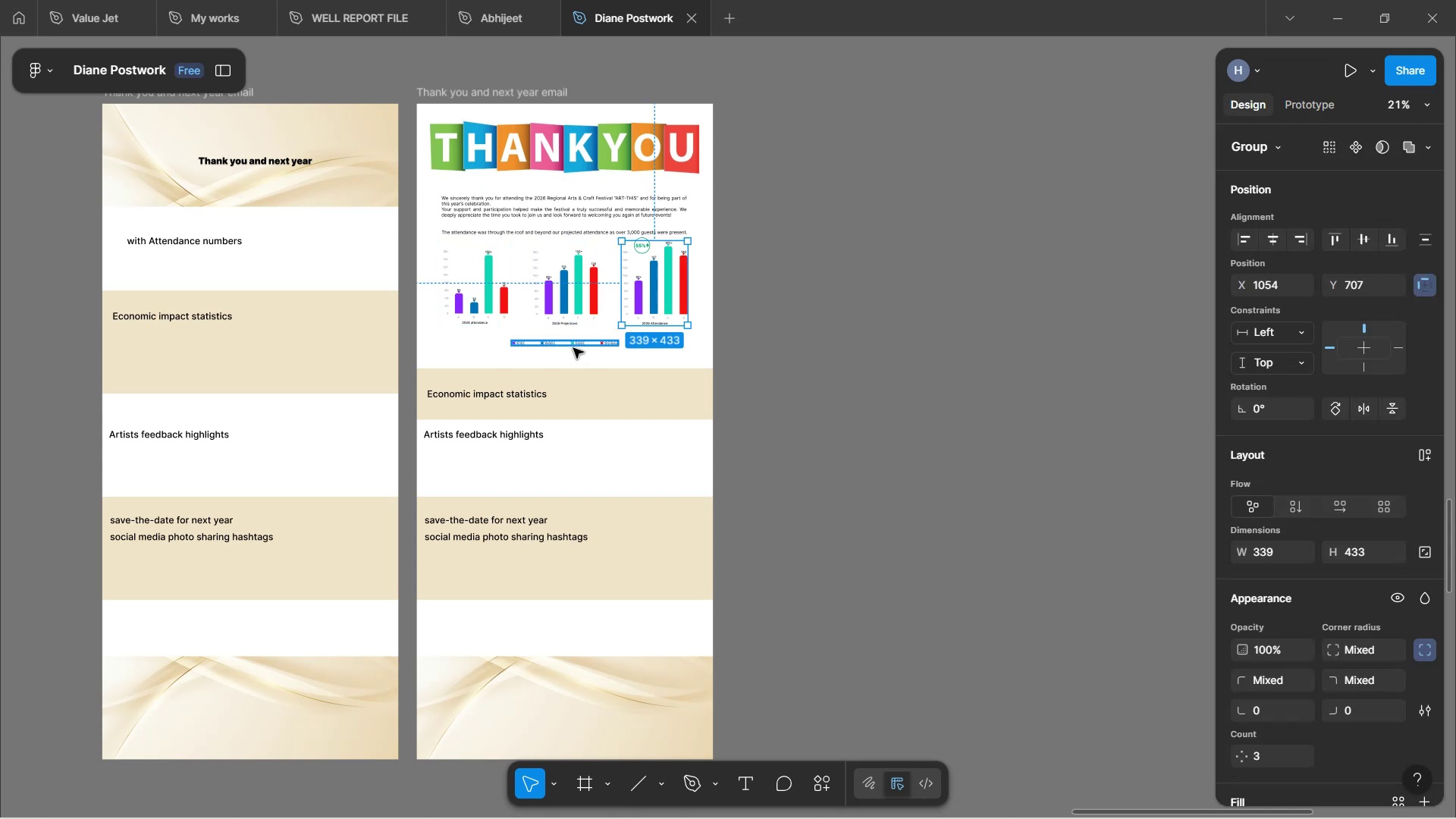 
left_click([573, 348])
 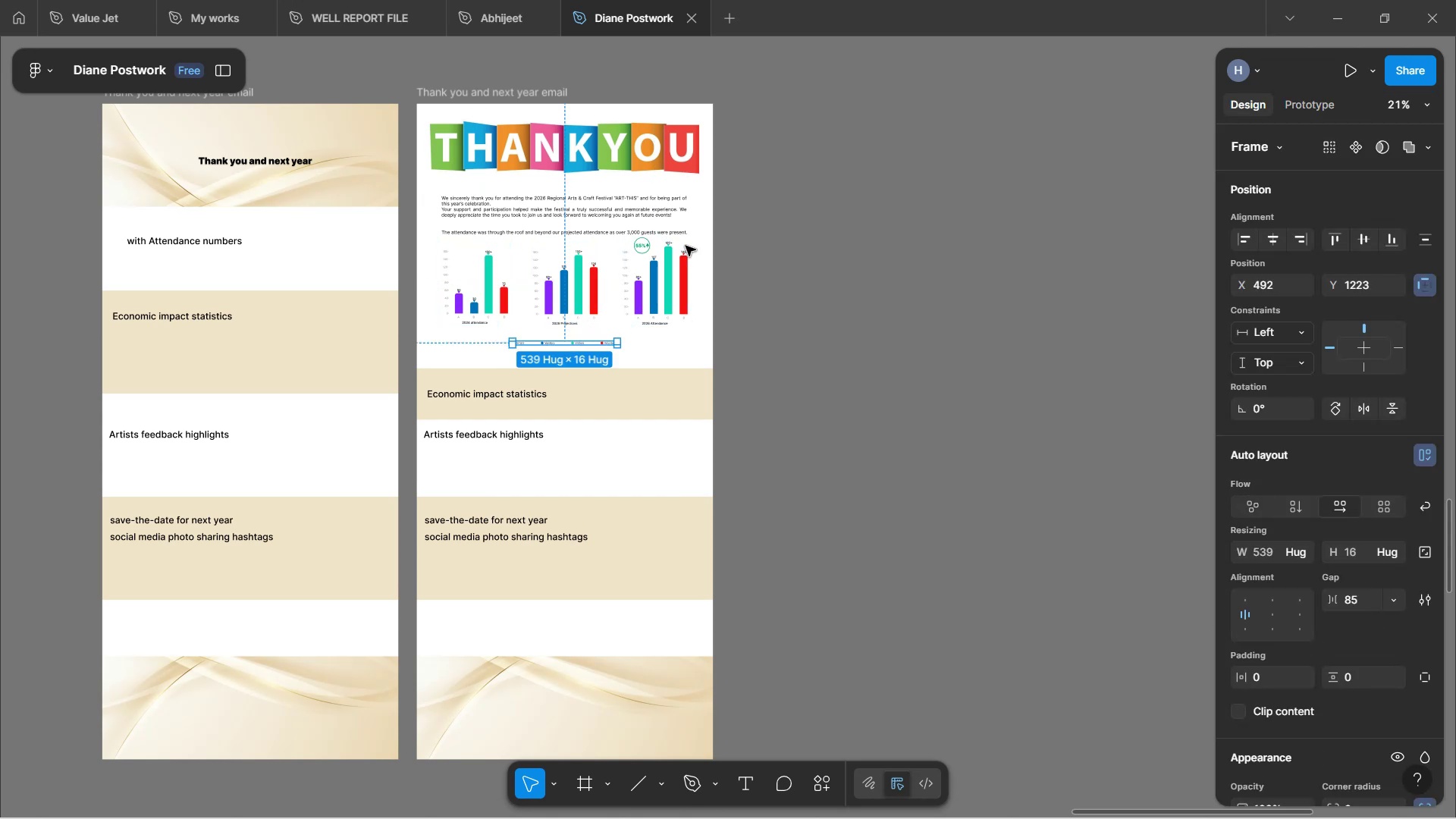 
left_click([643, 244])
 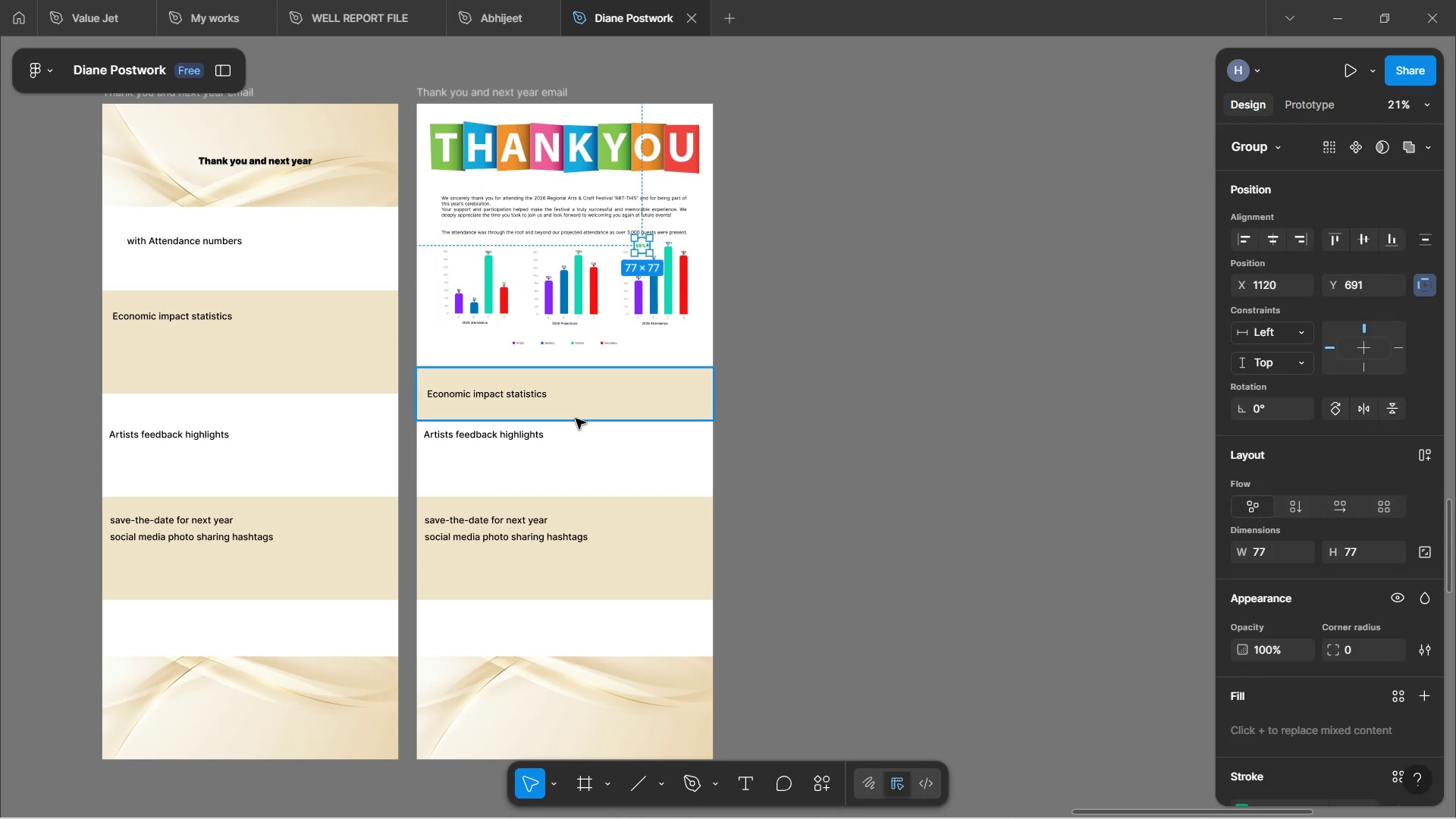 
left_click([560, 409])
 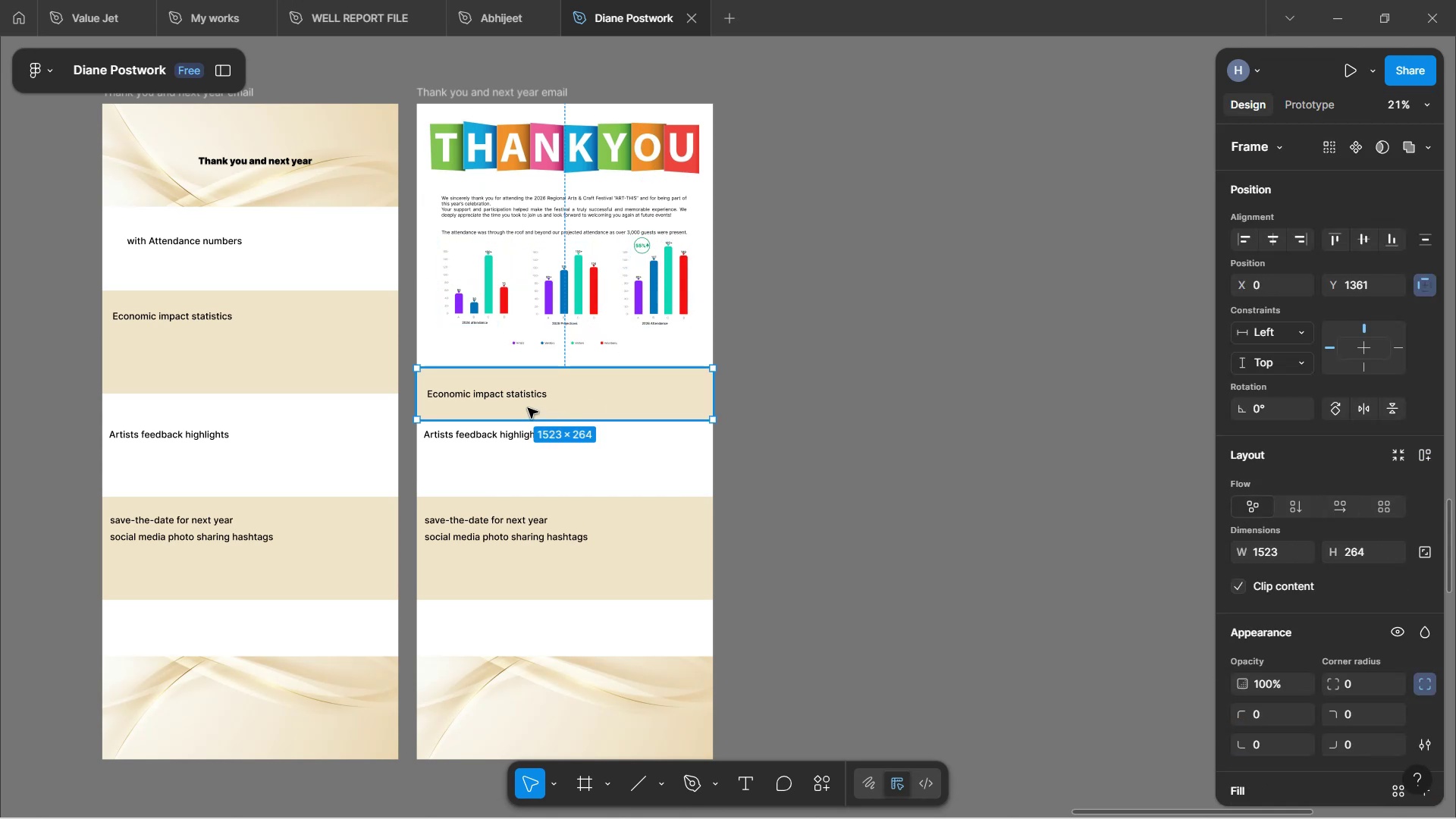 
double_click([527, 397])
 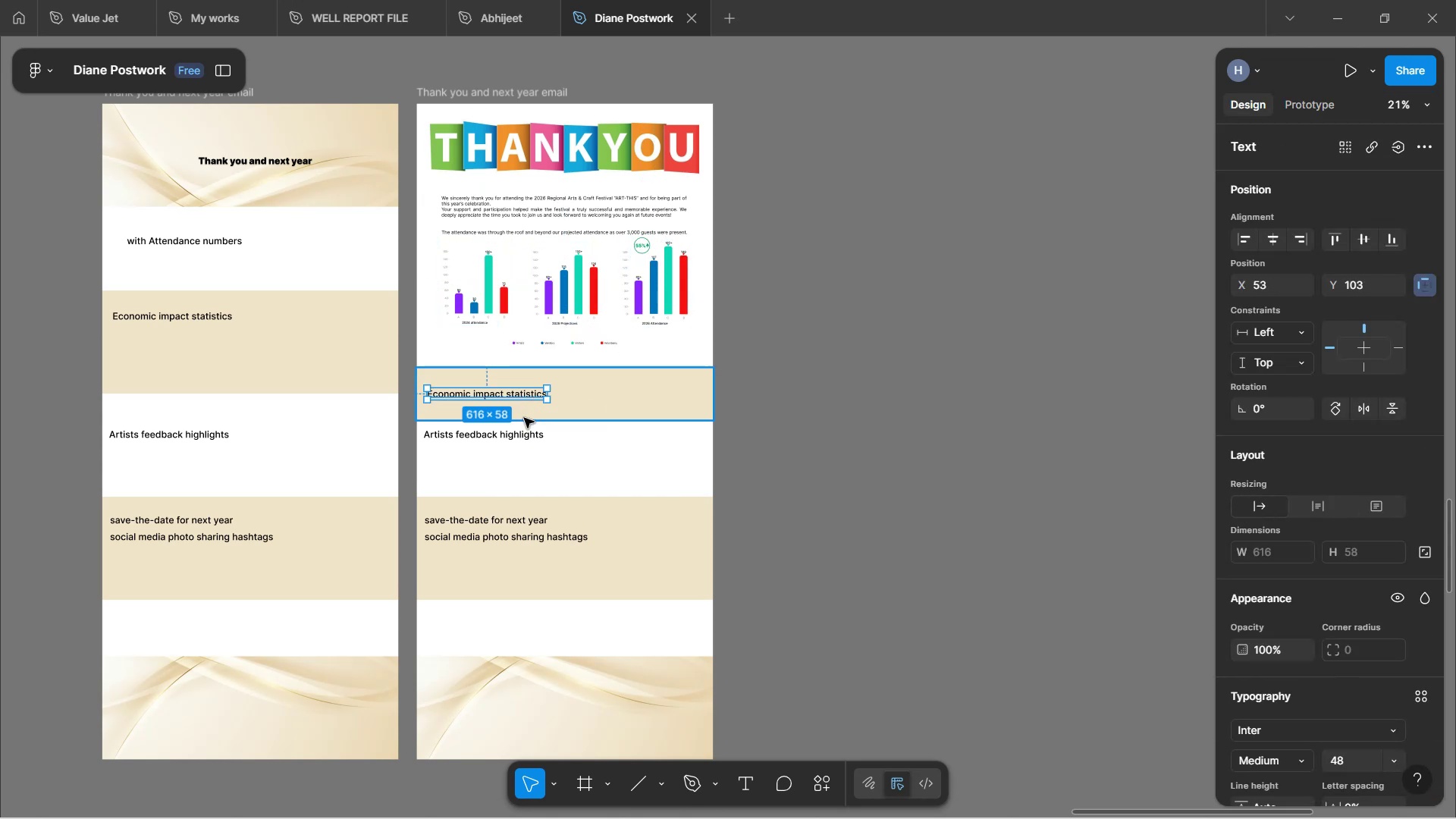 
left_click([537, 444])
 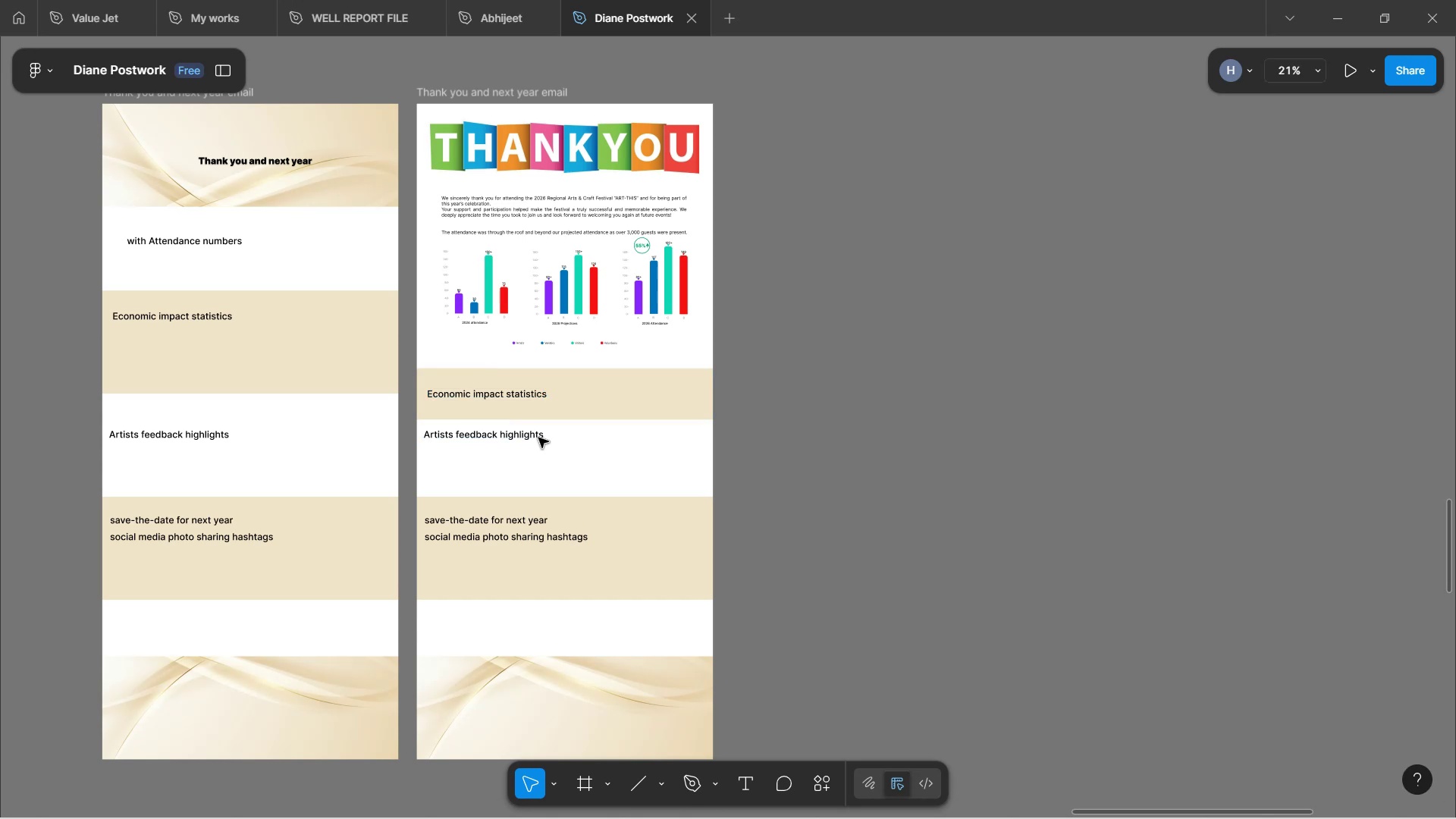 
left_click([538, 434])
 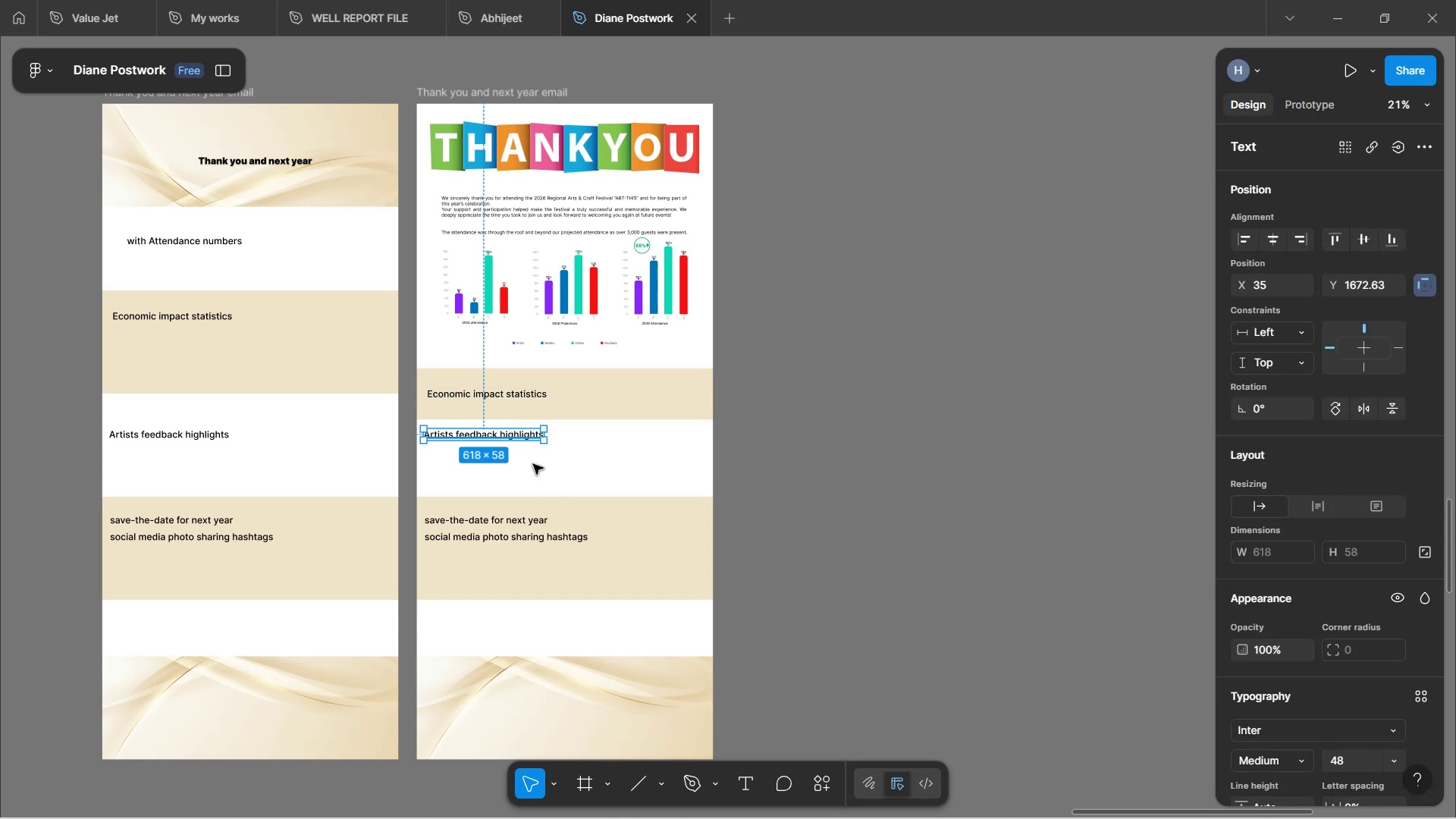 
left_click_drag(start_coordinate=[514, 436], to_coordinate=[510, 470])
 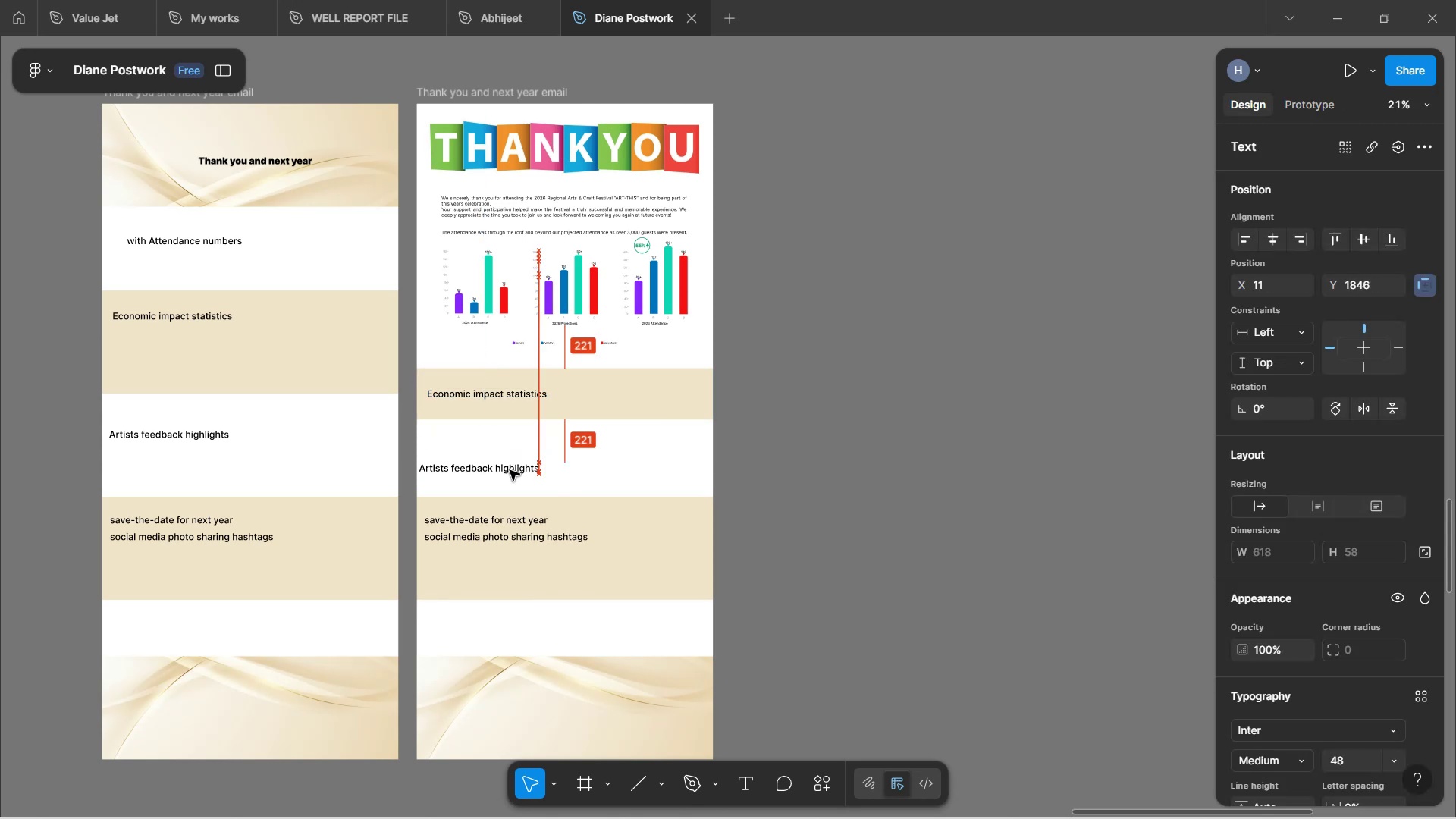 
scroll: coordinate [540, 466], scroll_direction: down, amount: 3.0
 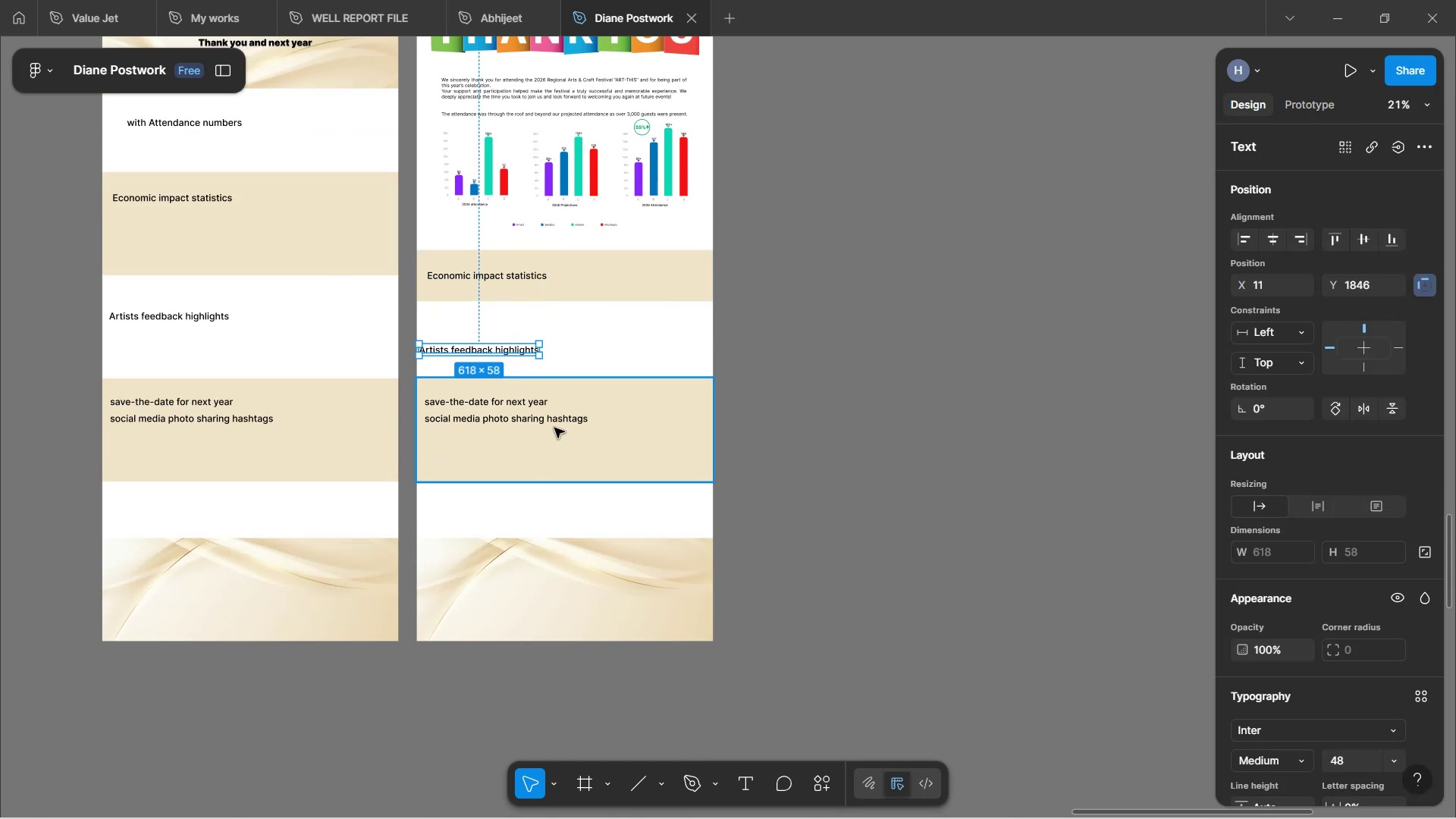 
left_click([555, 428])
 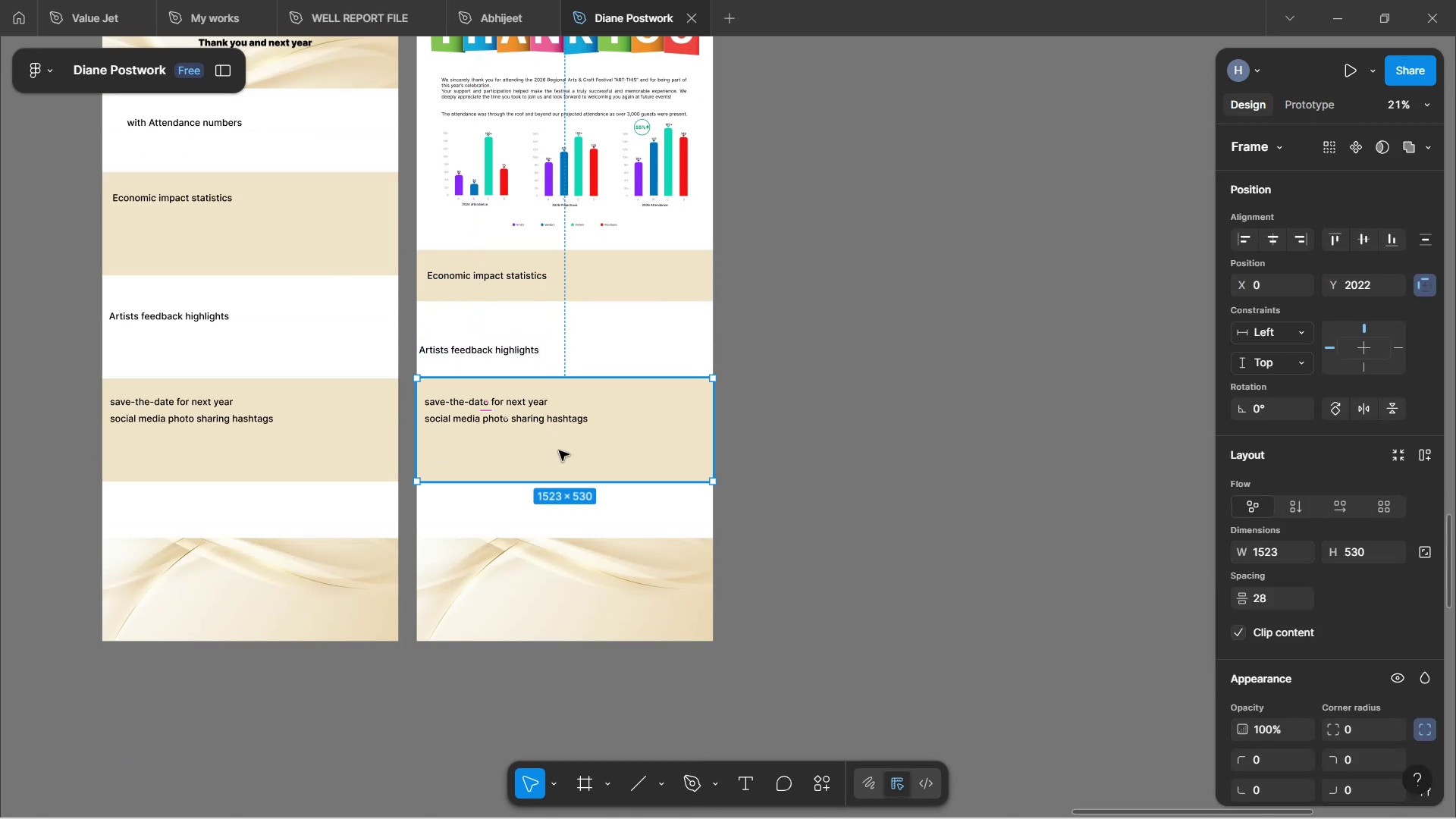 
left_click([592, 516])
 